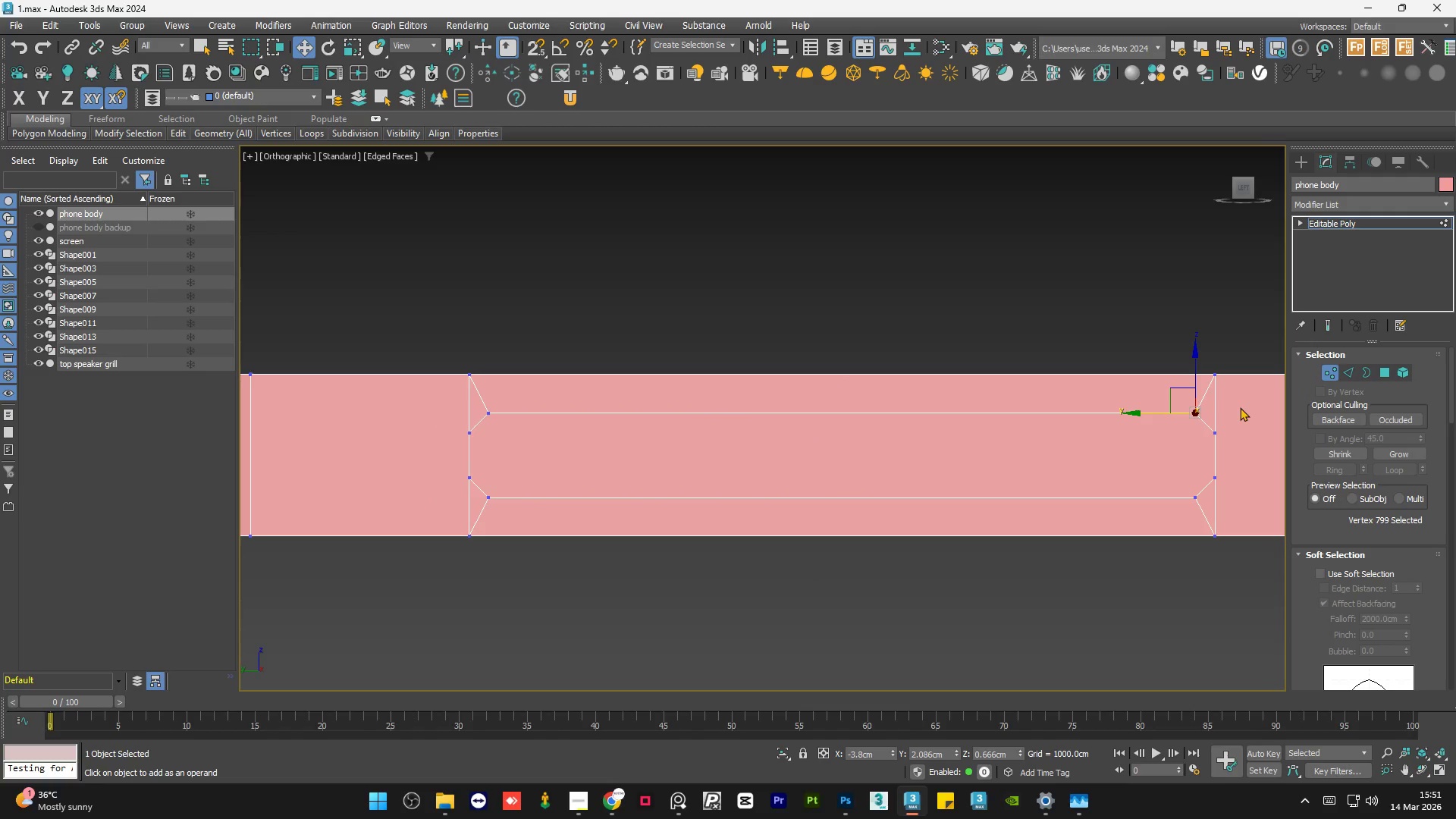 
key(F3)
 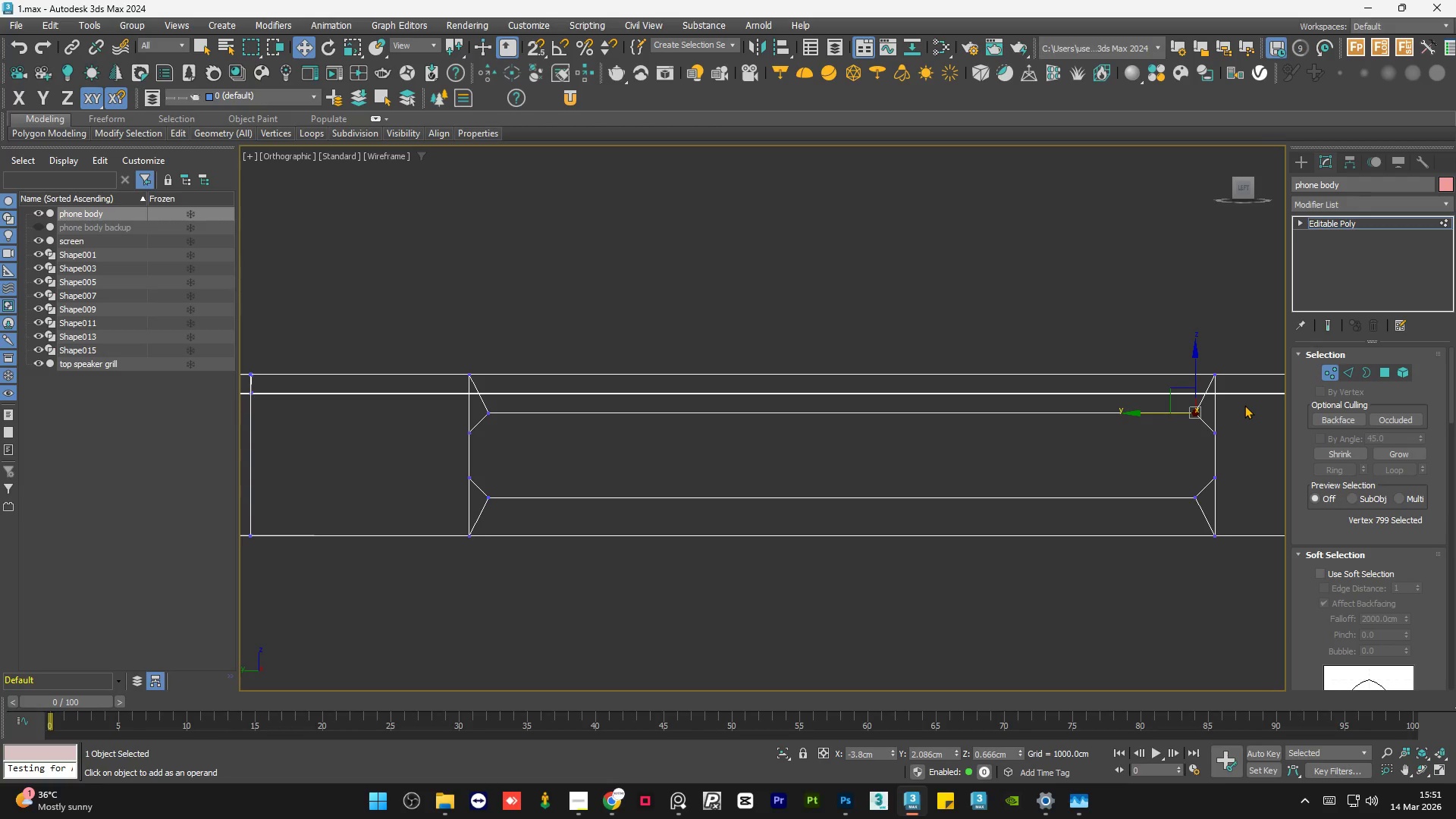 
left_click_drag(start_coordinate=[1244, 404], to_coordinate=[453, 510])
 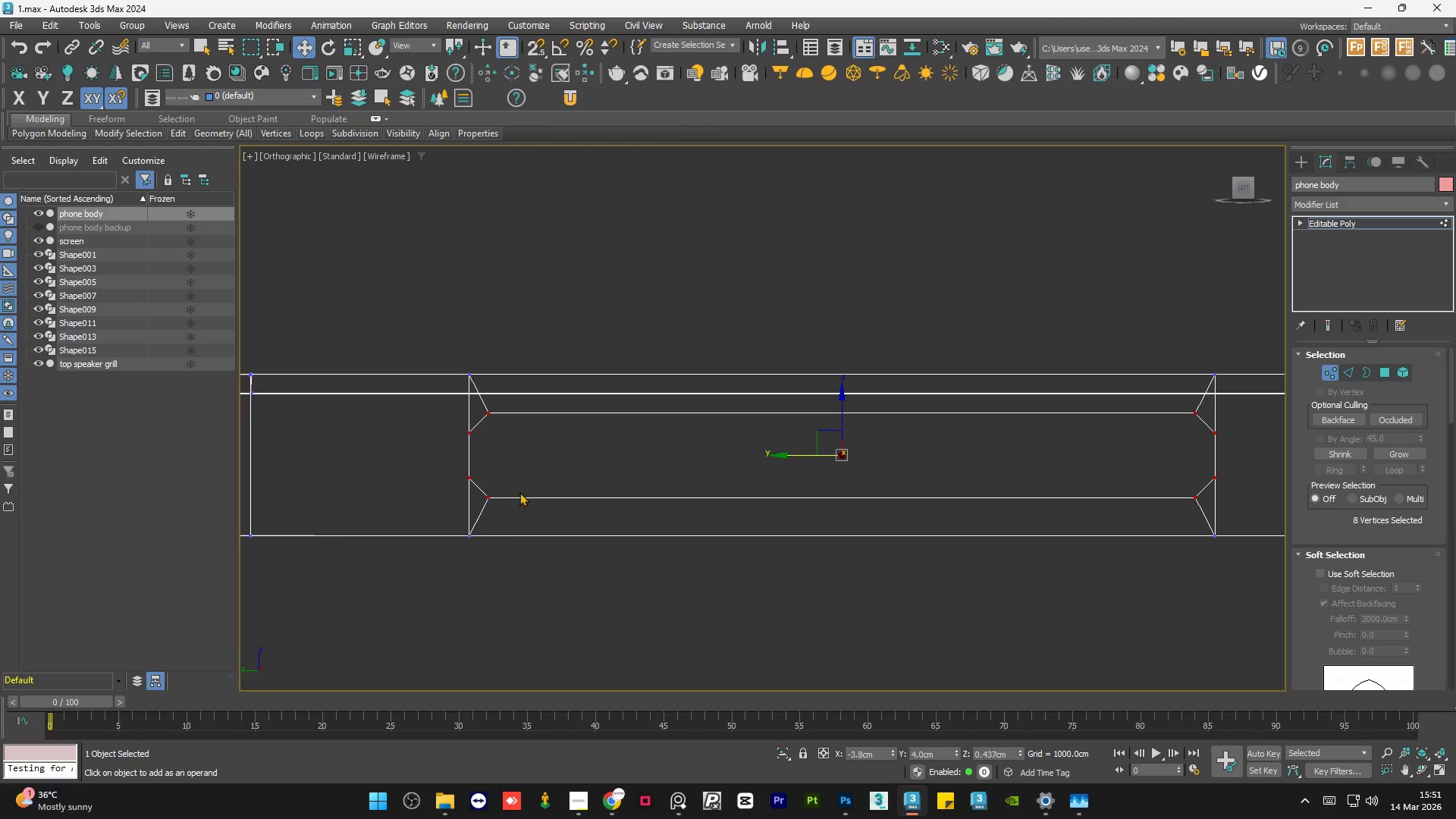 
key(F3)
 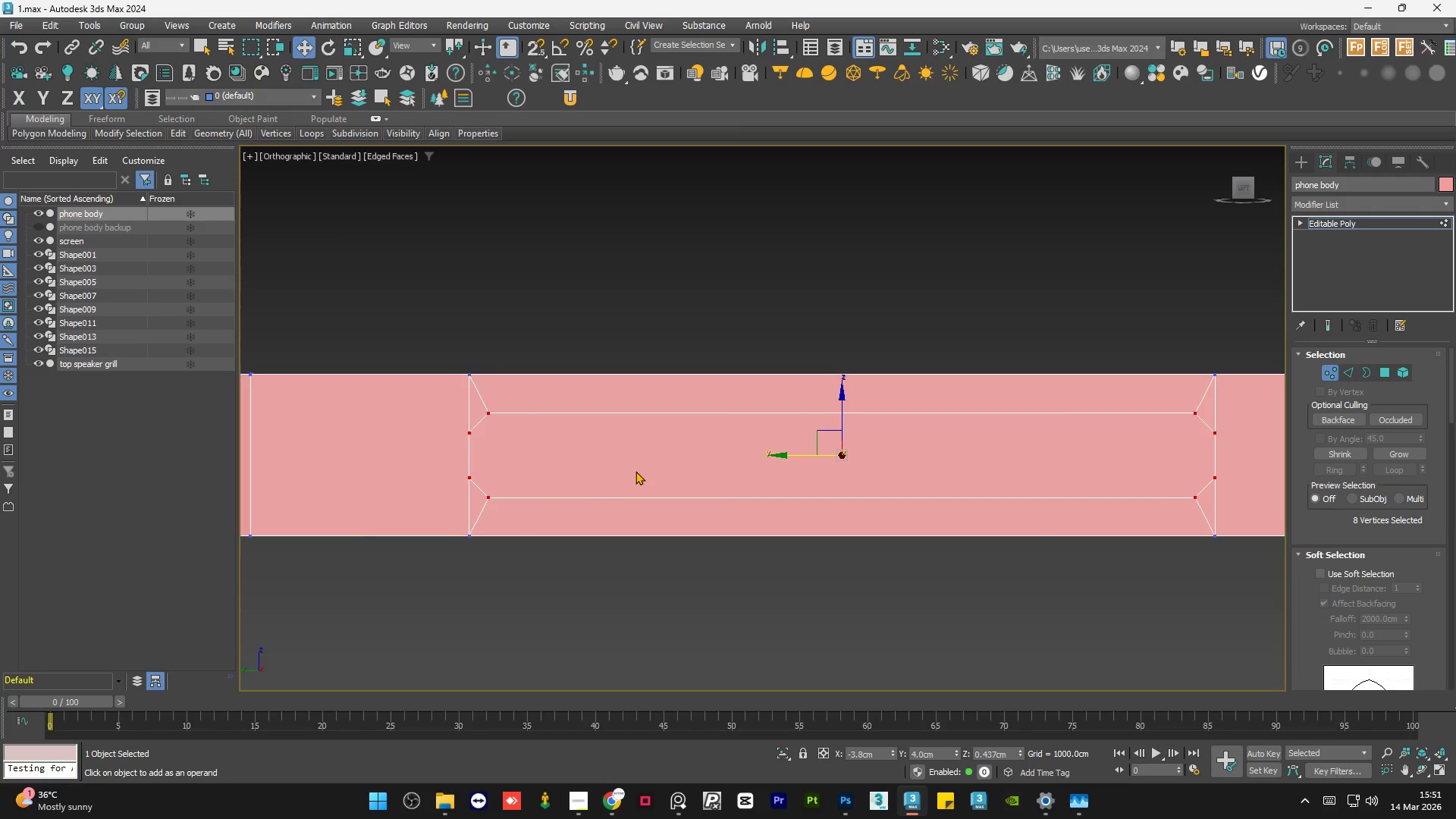 
scroll: coordinate [635, 471], scroll_direction: down, amount: 5.0
 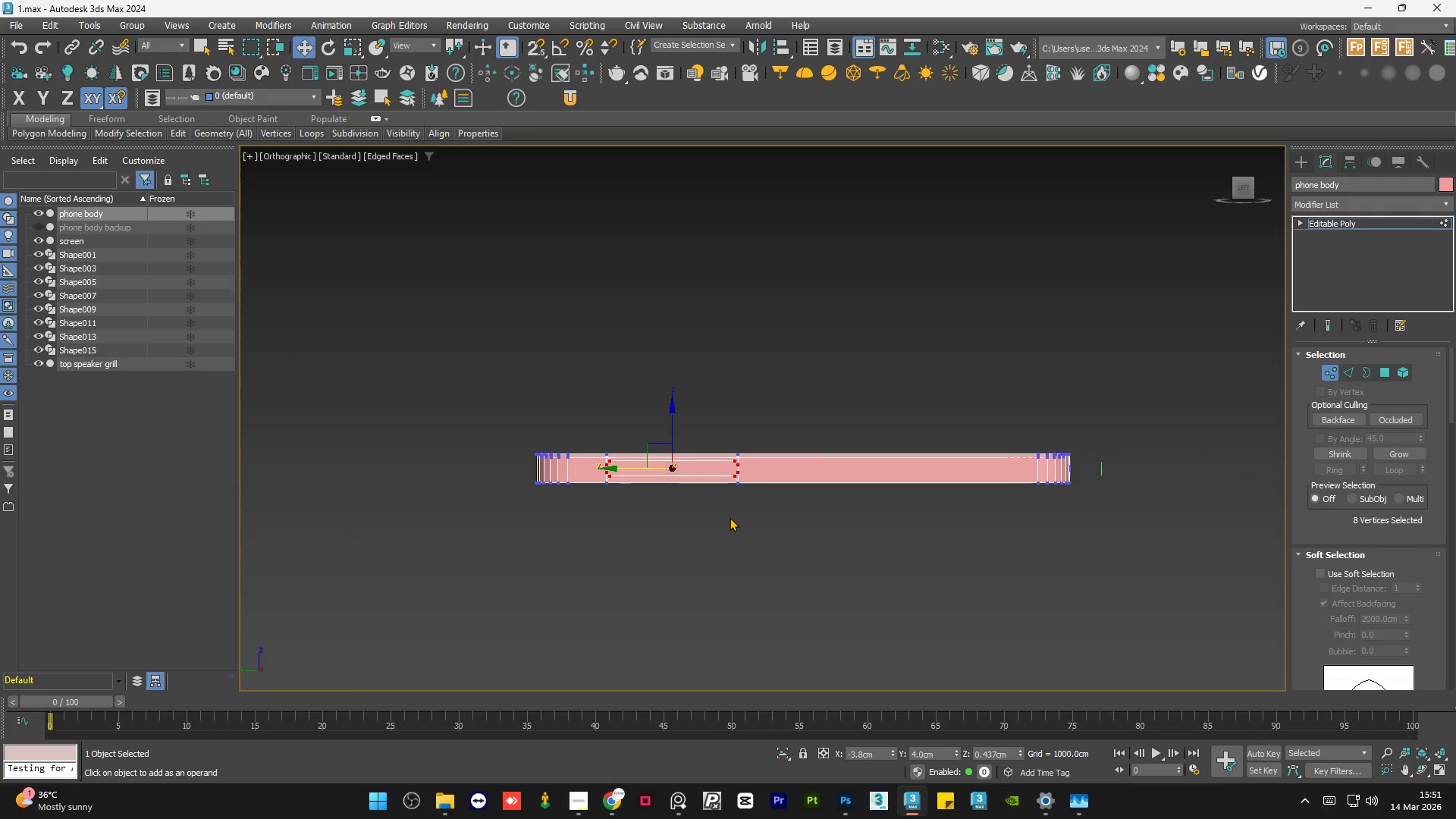 
hold_key(key=AltLeft, duration=0.66)
 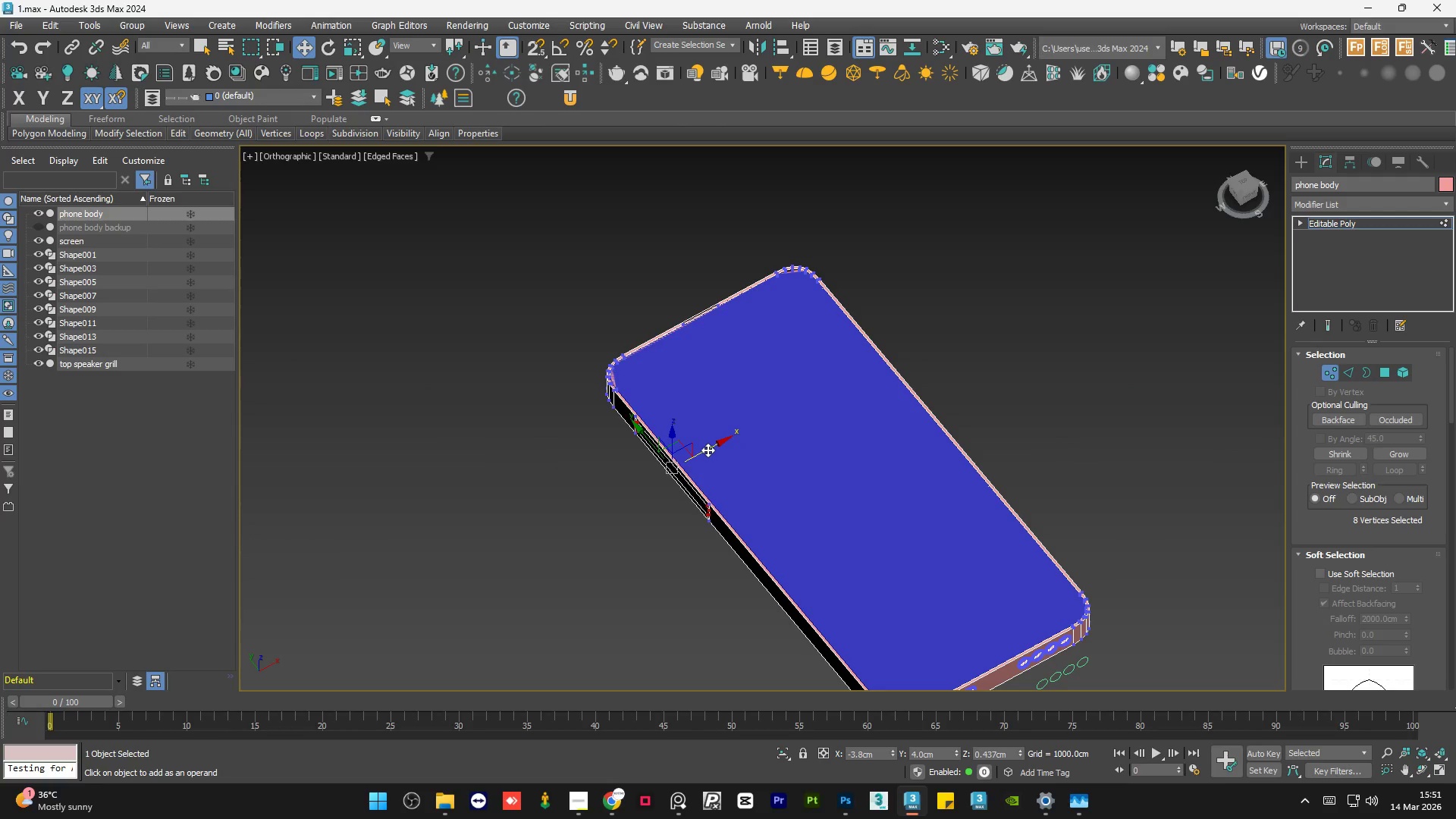 
left_click_drag(start_coordinate=[708, 450], to_coordinate=[659, 475])
 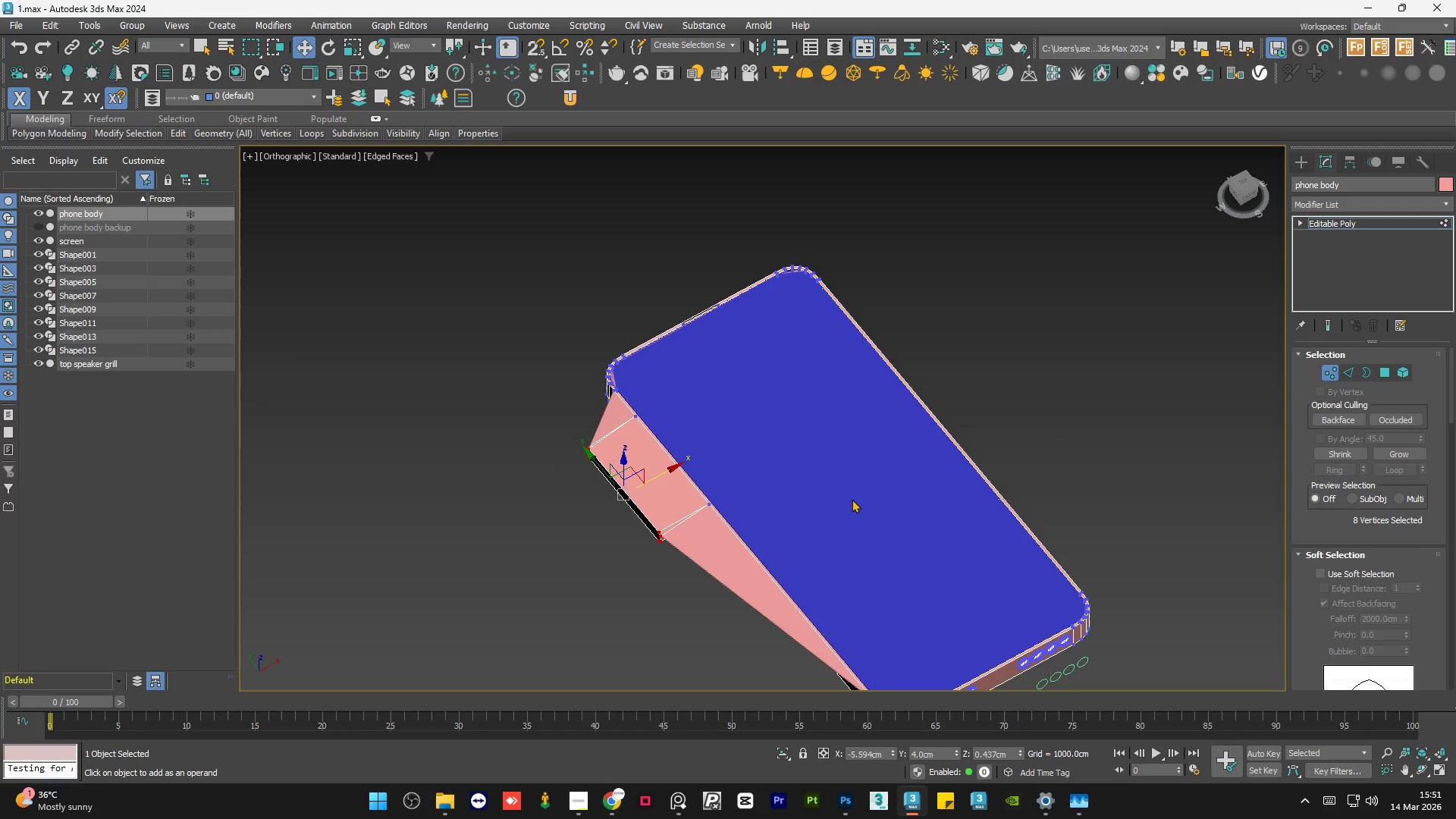 
hold_key(key=AltLeft, duration=0.83)
 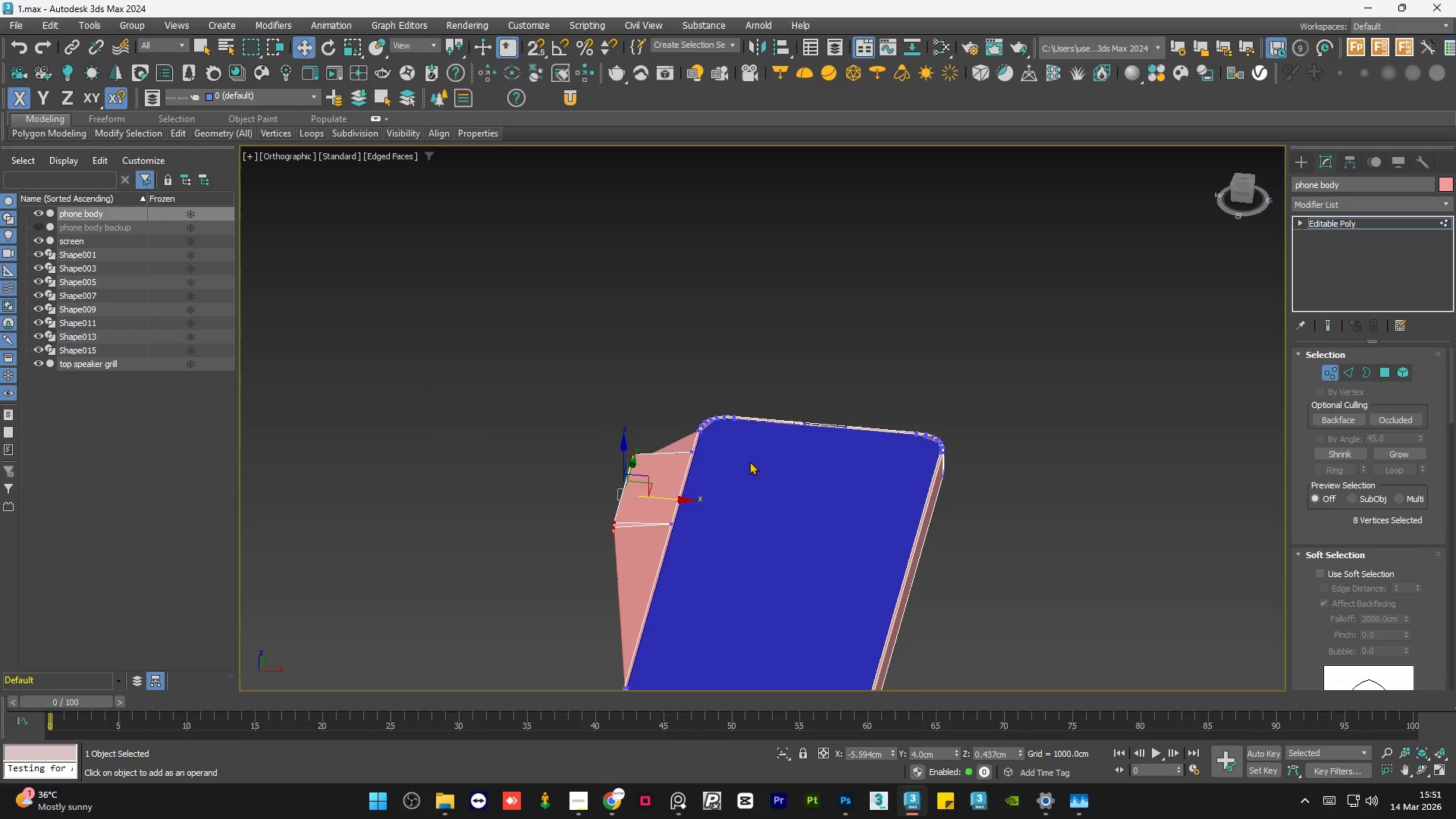 
key(Control+Z)
 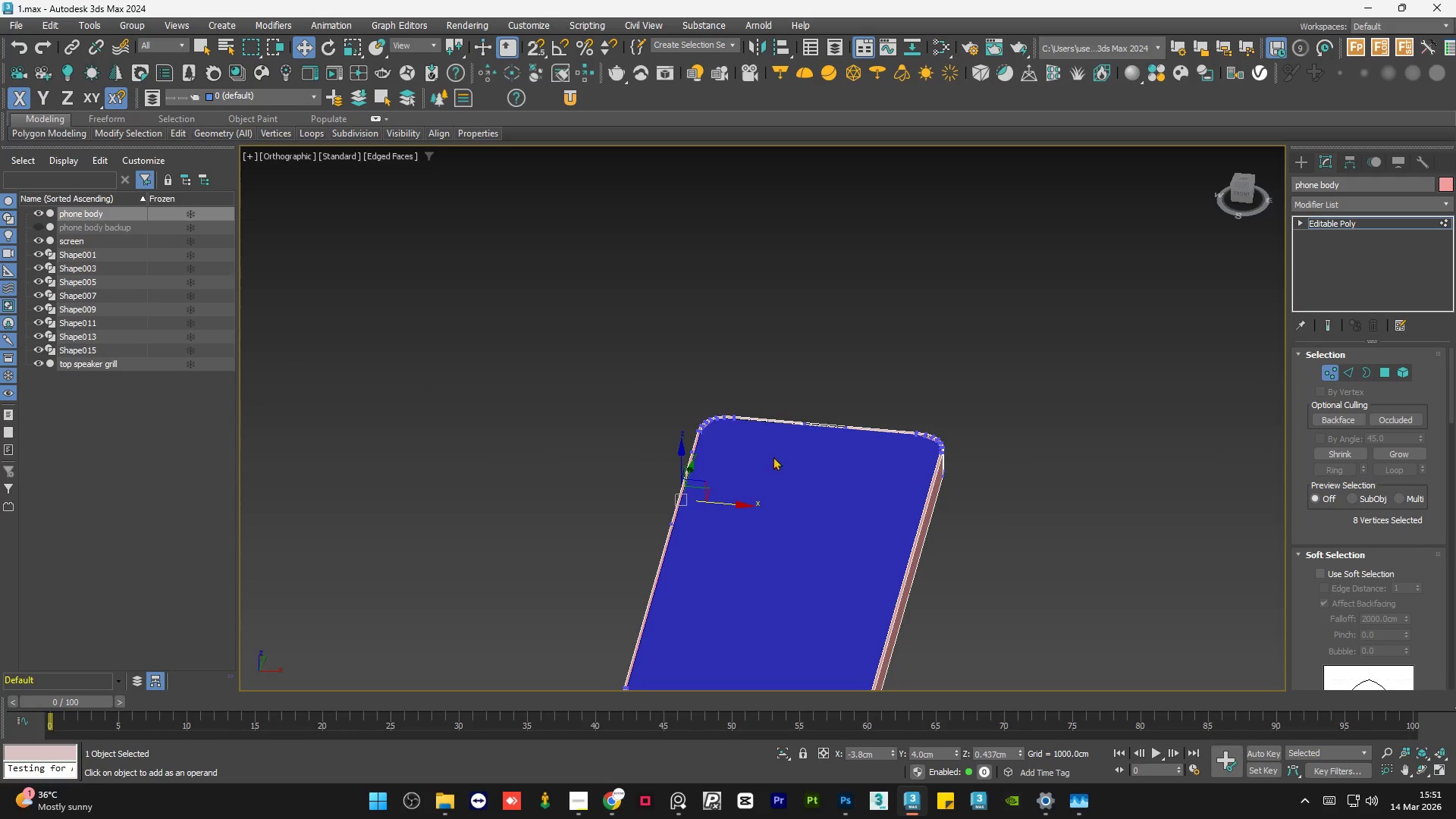 
hold_key(key=AltLeft, duration=0.92)
 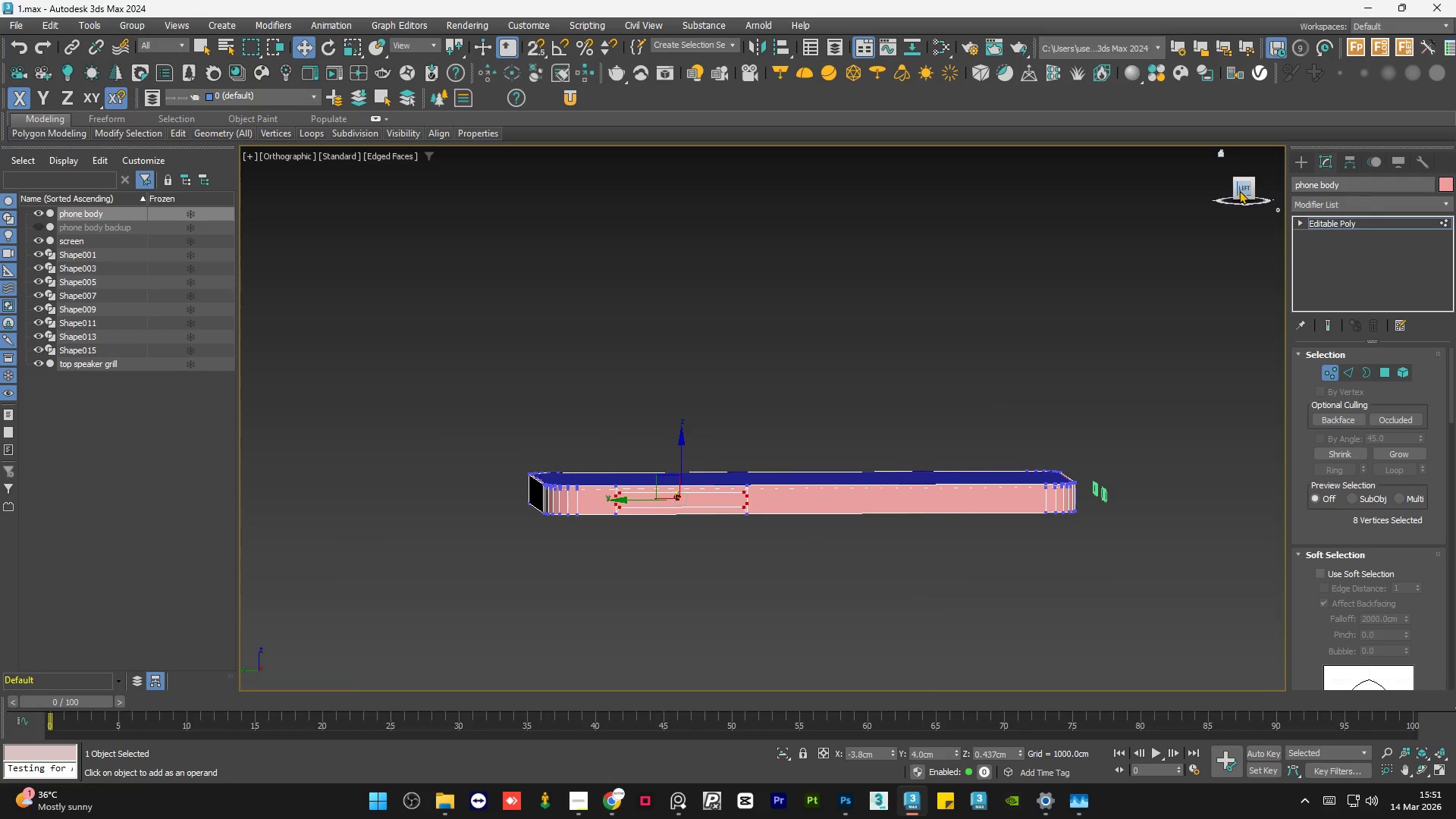 
left_click([1241, 190])
 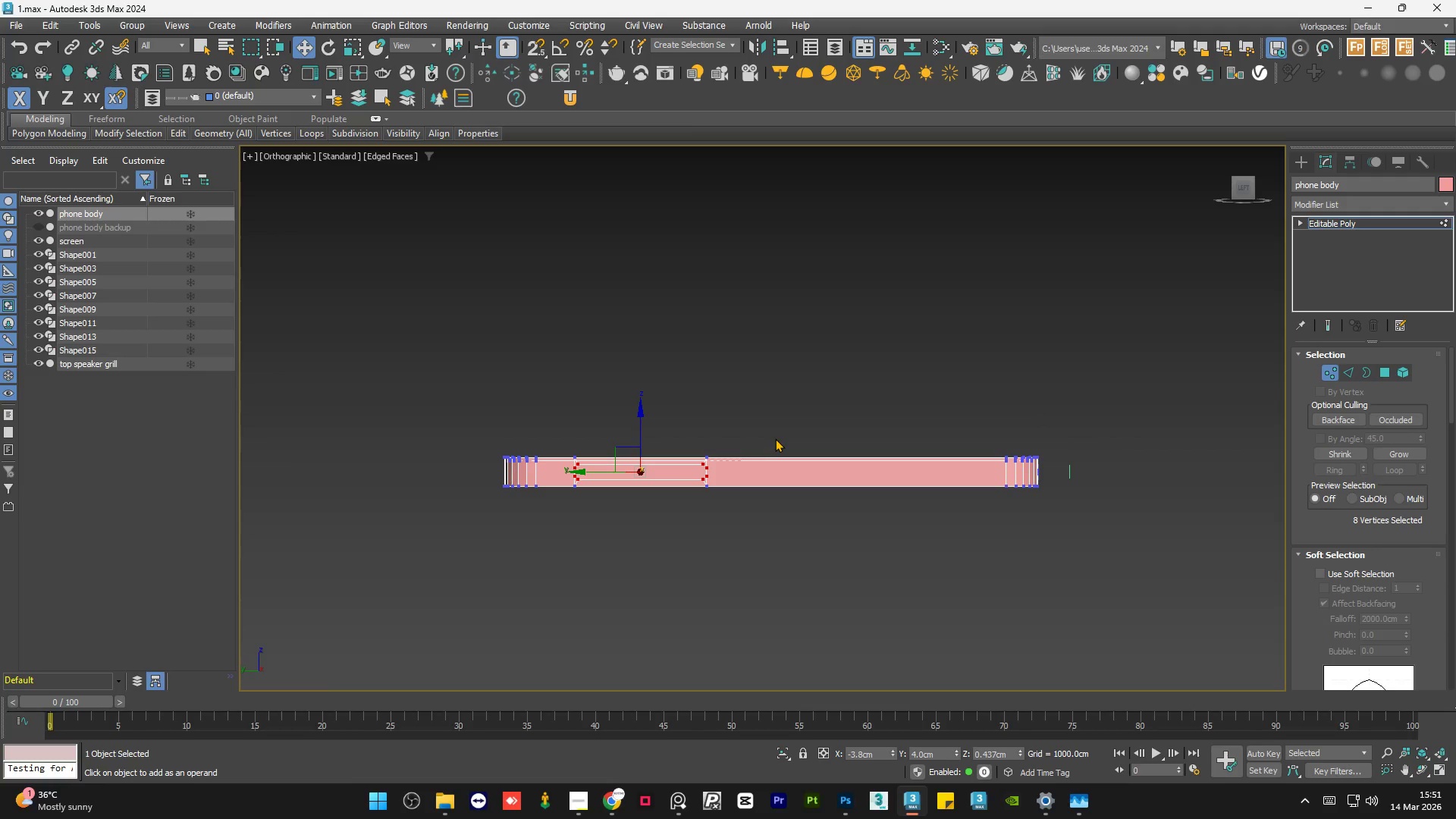 
scroll: coordinate [378, 350], scroll_direction: up, amount: 7.0
 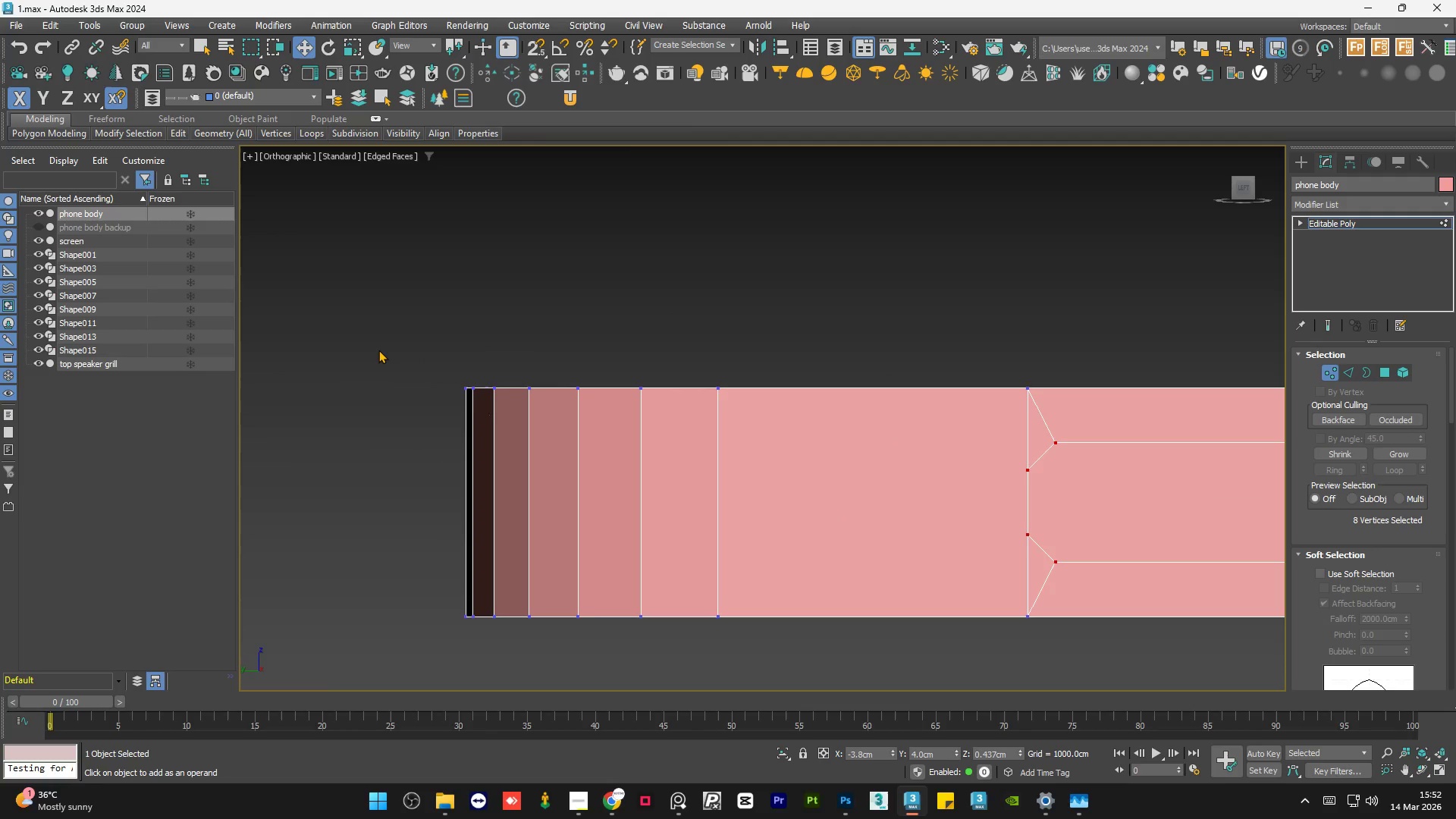 
scroll: coordinate [378, 350], scroll_direction: down, amount: 4.0
 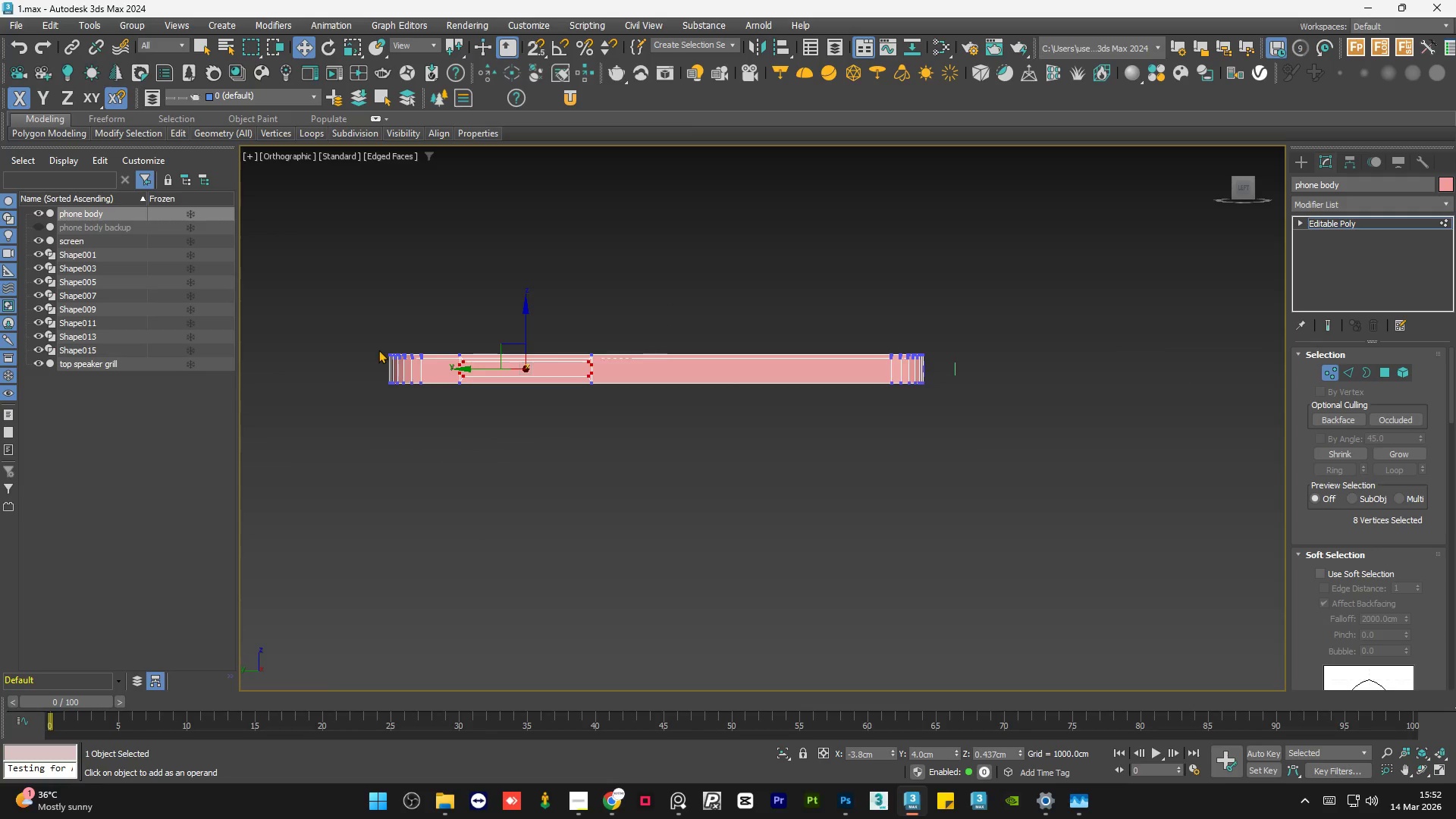 
scroll: coordinate [398, 355], scroll_direction: up, amount: 2.0
 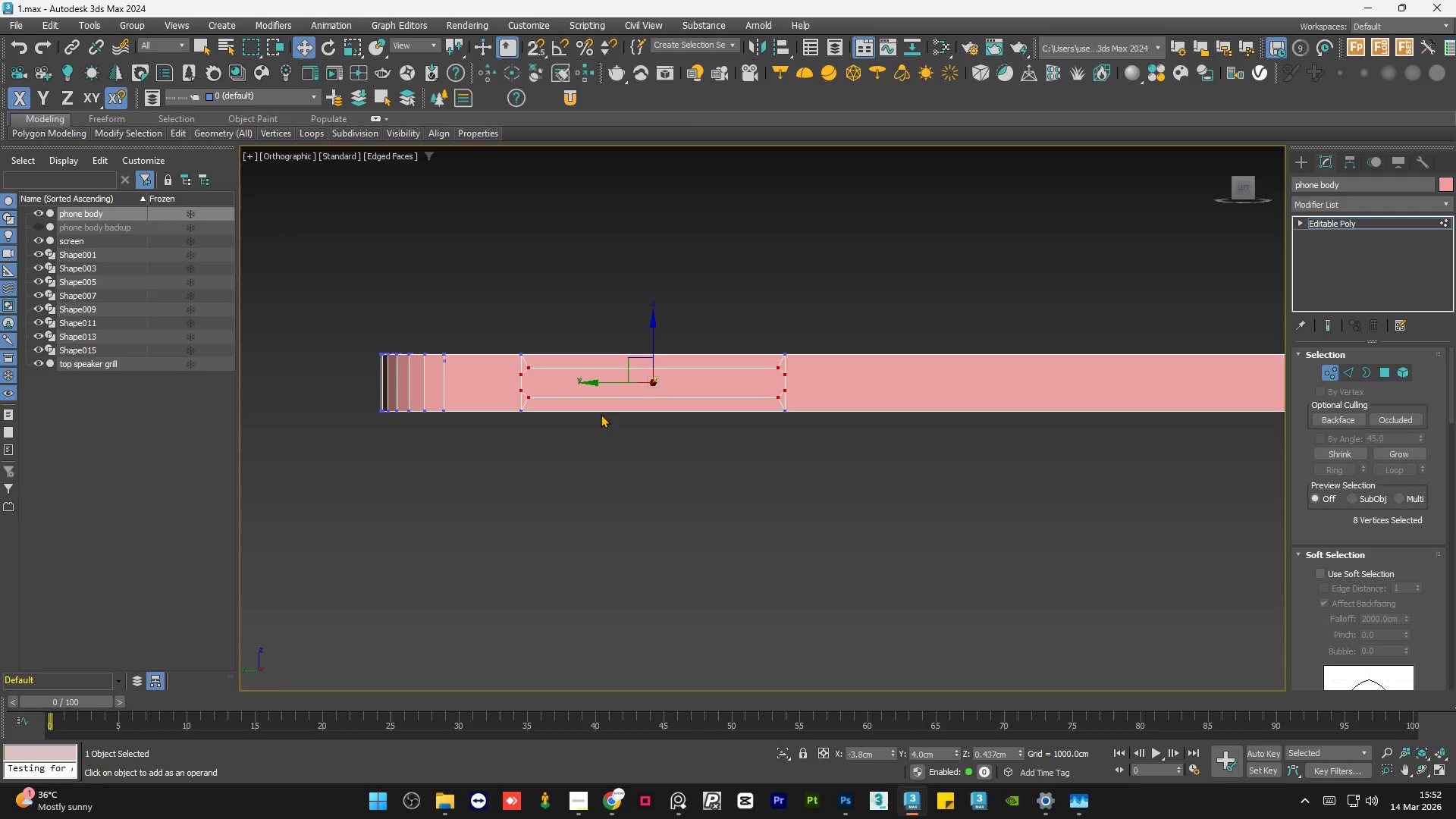 
wait(11.24)
 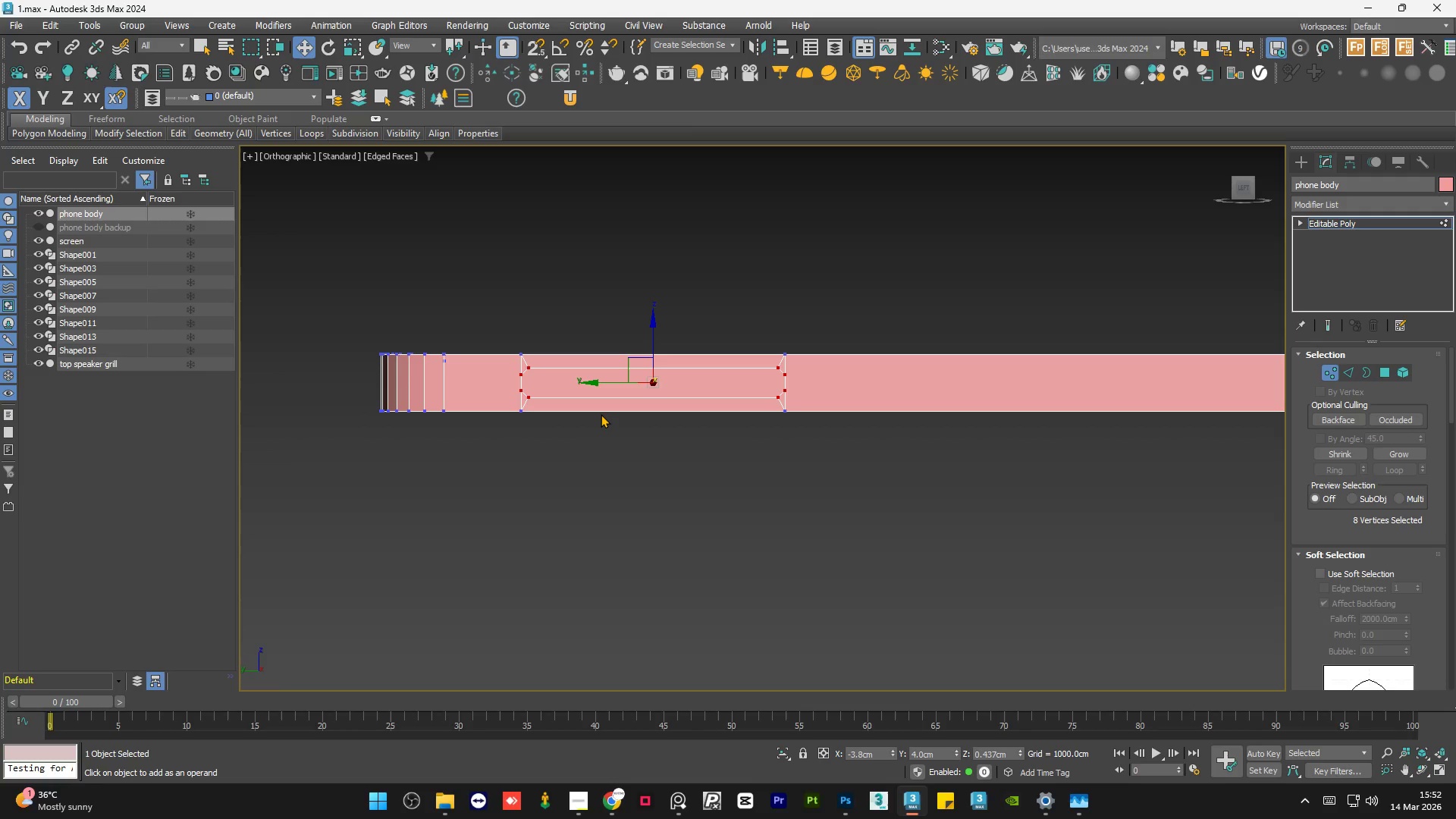 
scroll: coordinate [622, 359], scroll_direction: up, amount: 3.0
 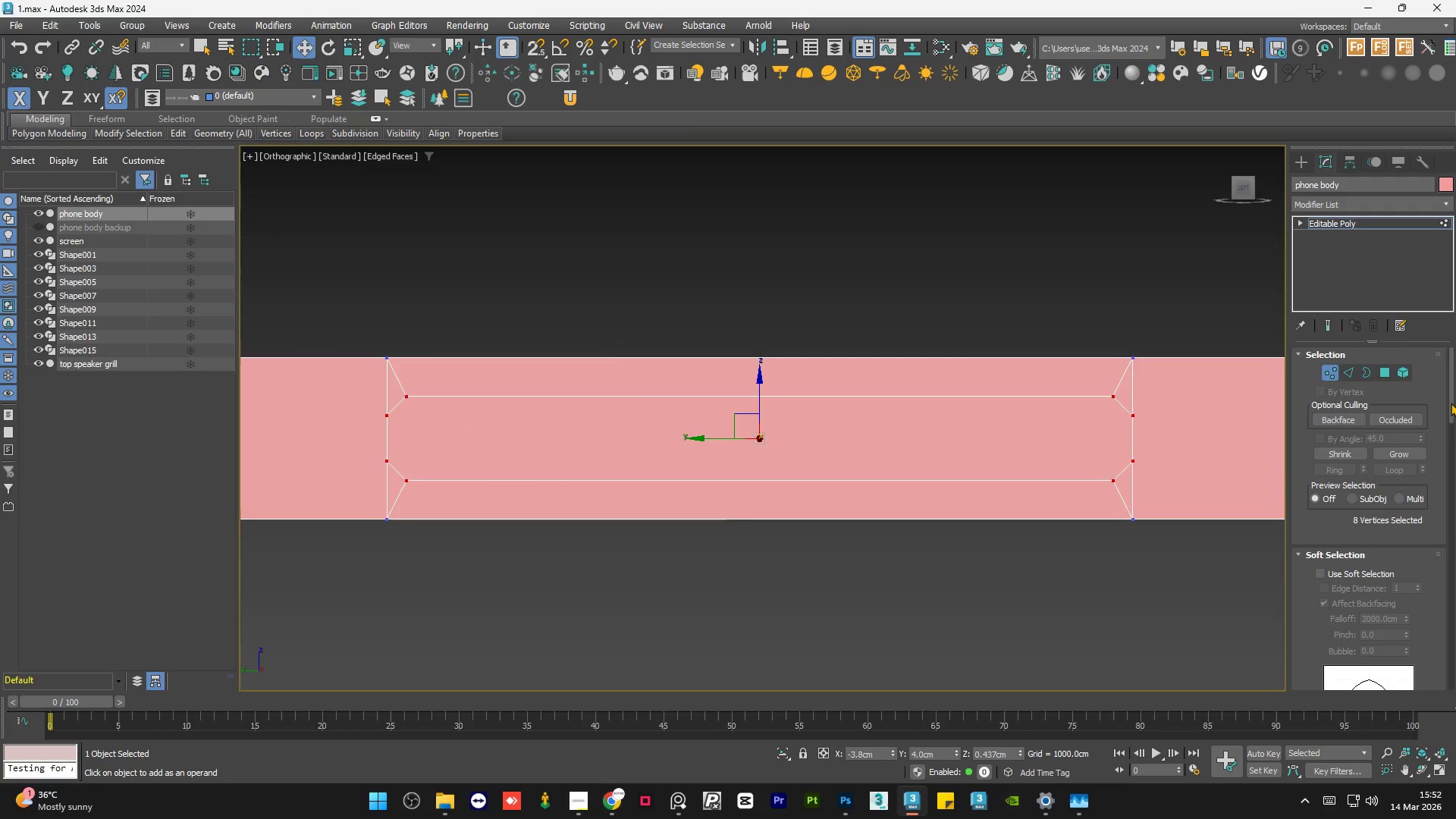 
left_click_drag(start_coordinate=[1451, 403], to_coordinate=[1450, 485])
 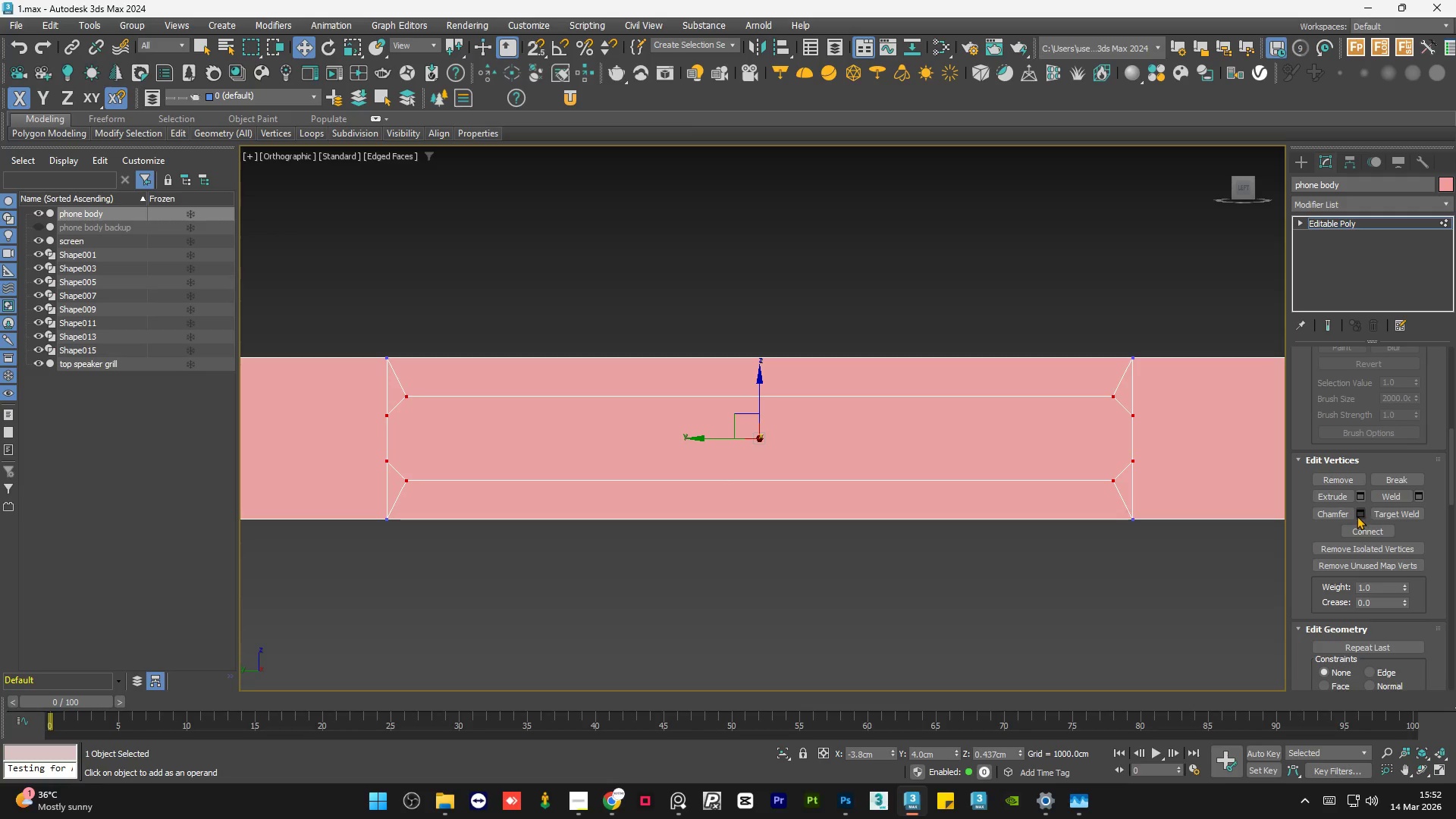 
left_click([1357, 516])
 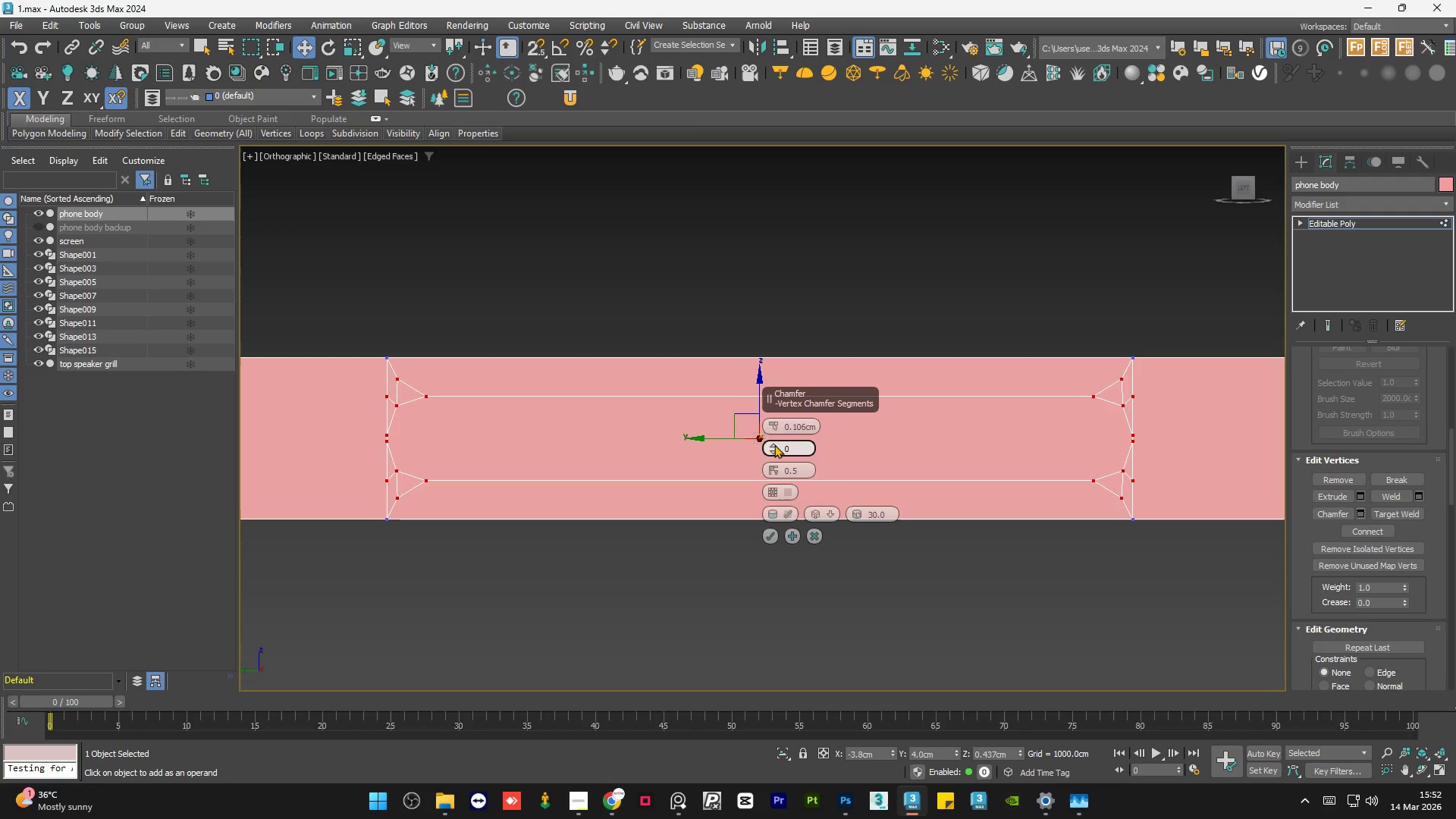 
right_click([776, 432])
 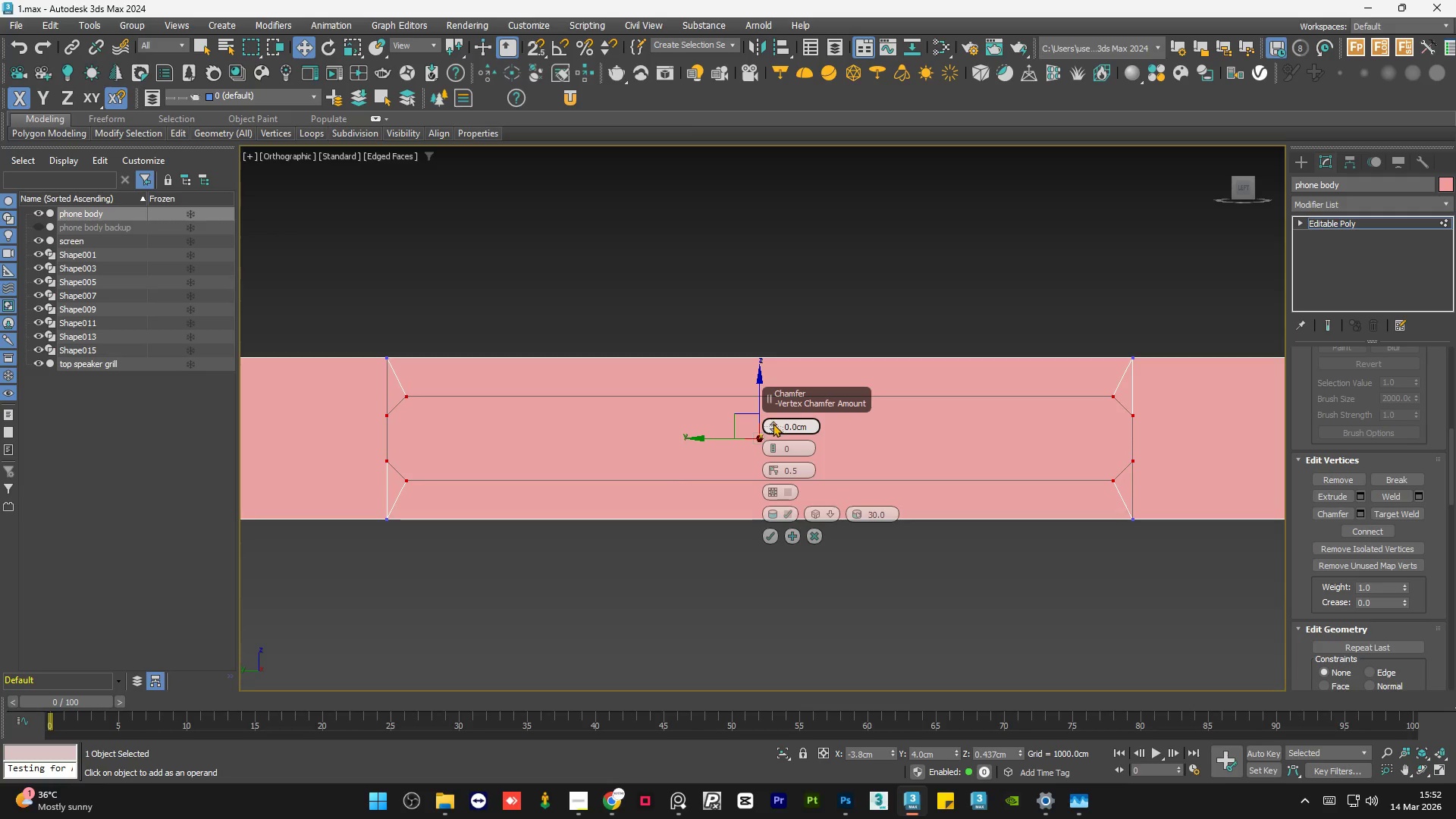 
left_click_drag(start_coordinate=[773, 423], to_coordinate=[775, 418])
 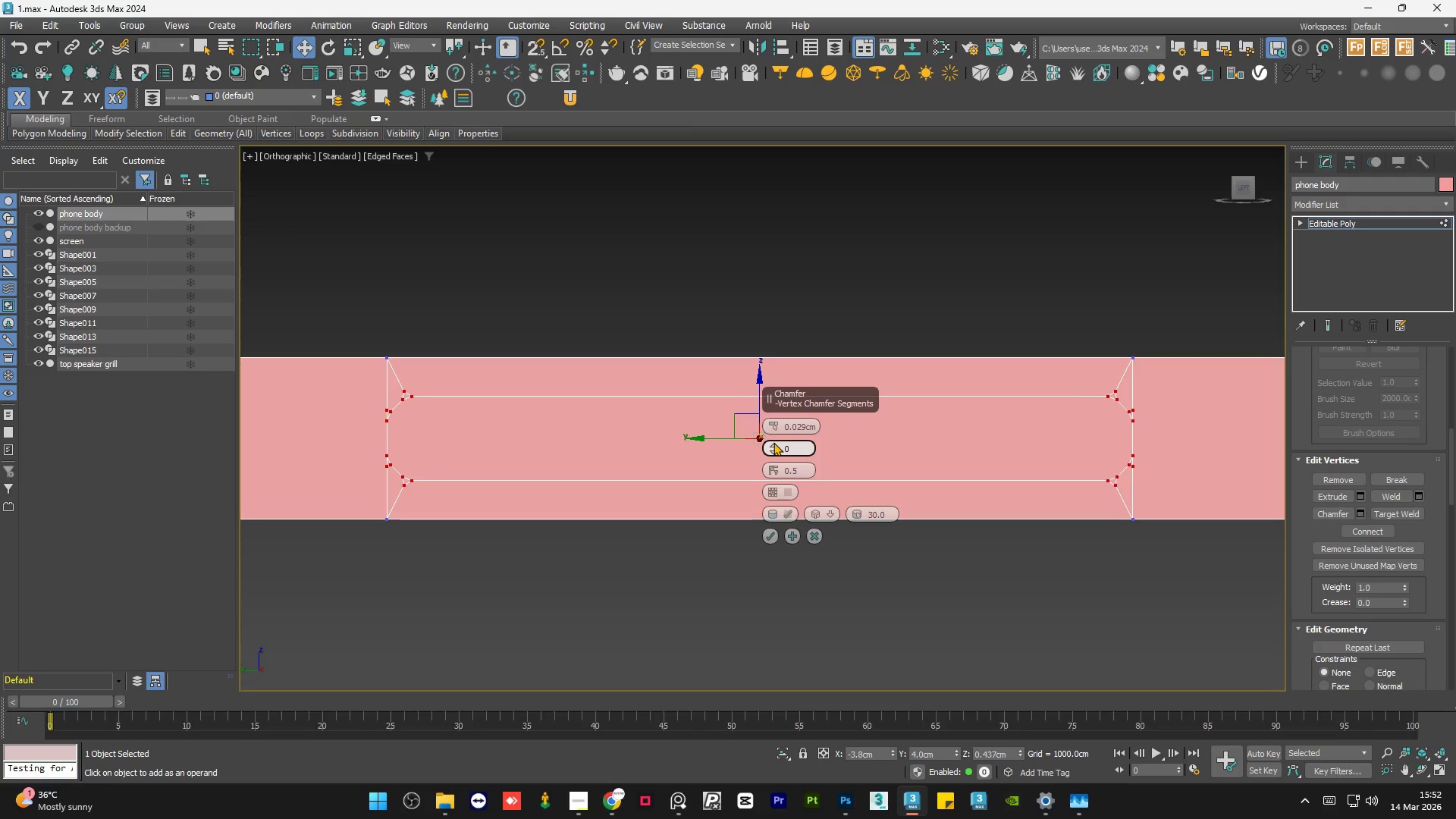 
left_click_drag(start_coordinate=[774, 442], to_coordinate=[777, 437])
 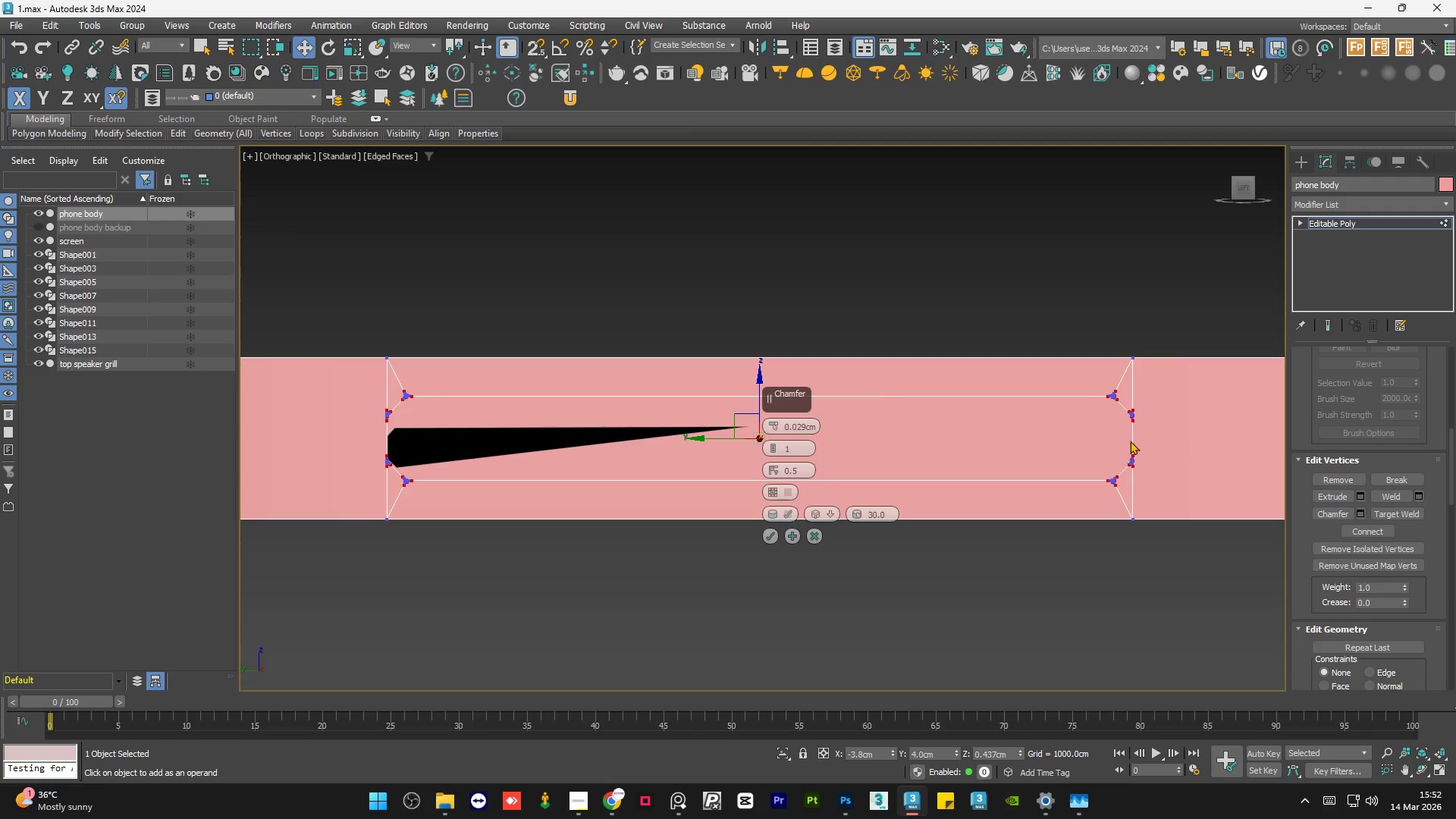 
scroll: coordinate [1125, 407], scroll_direction: up, amount: 4.0
 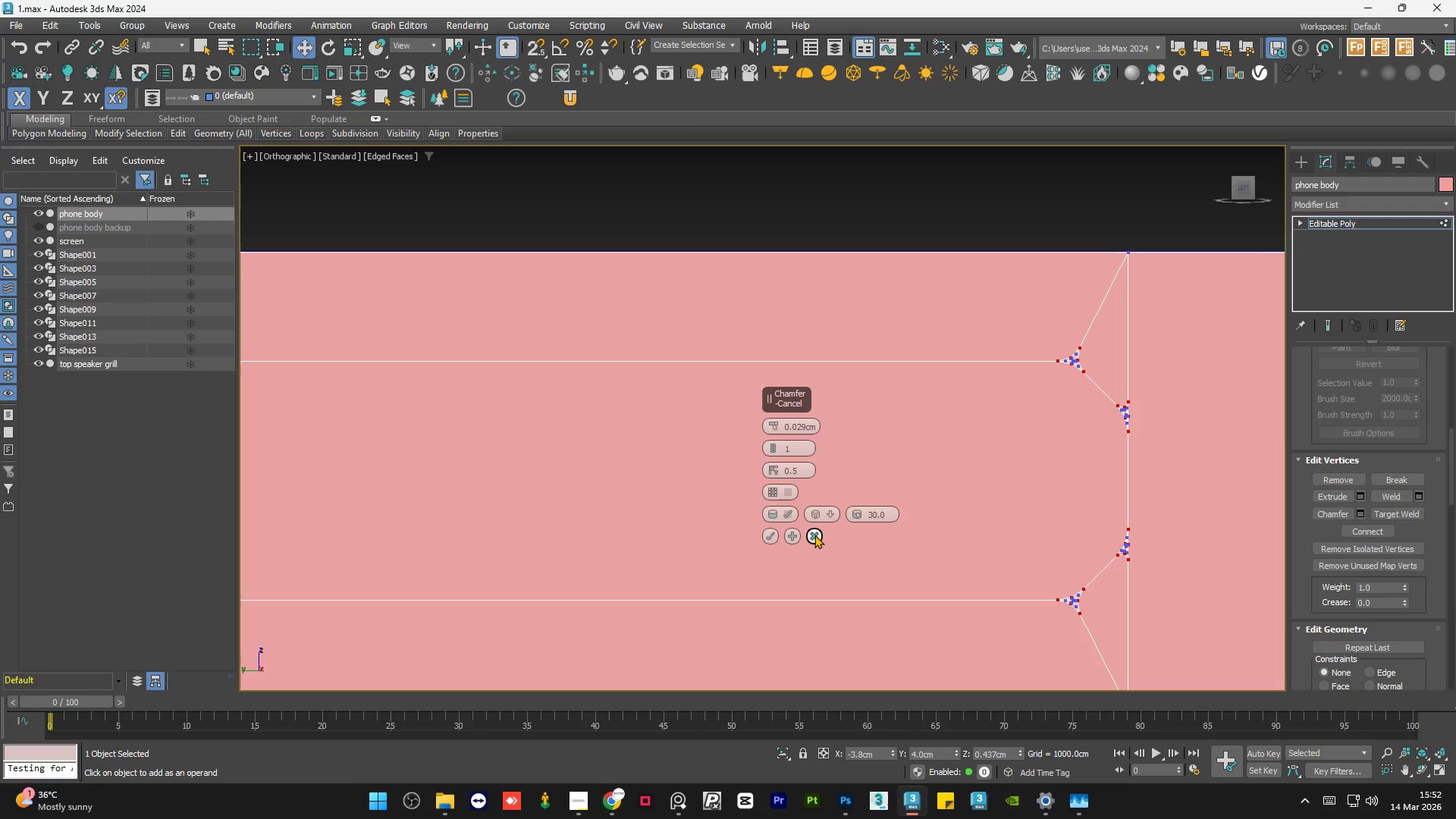 
left_click([811, 538])
 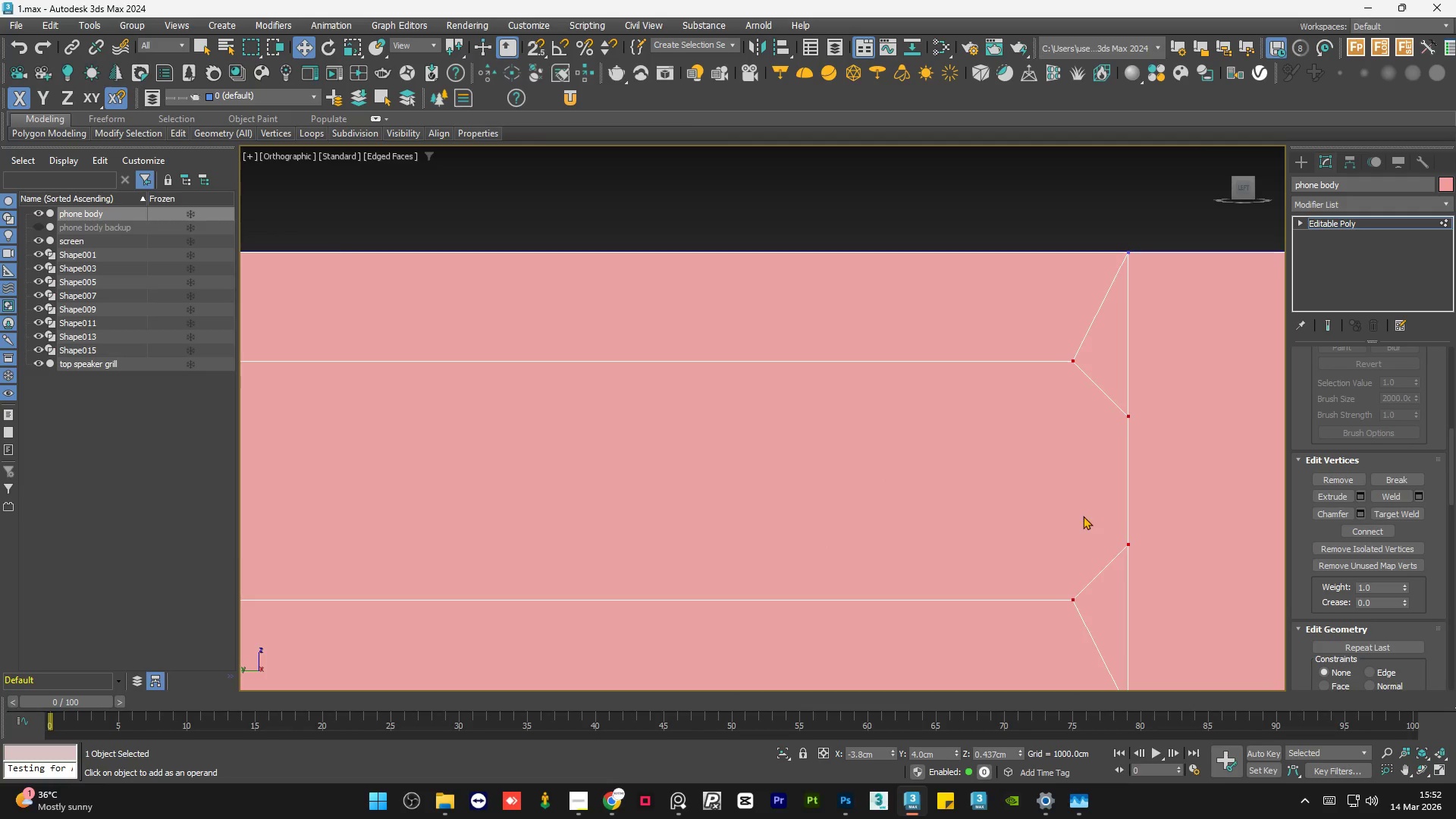 
left_click([997, 377])
 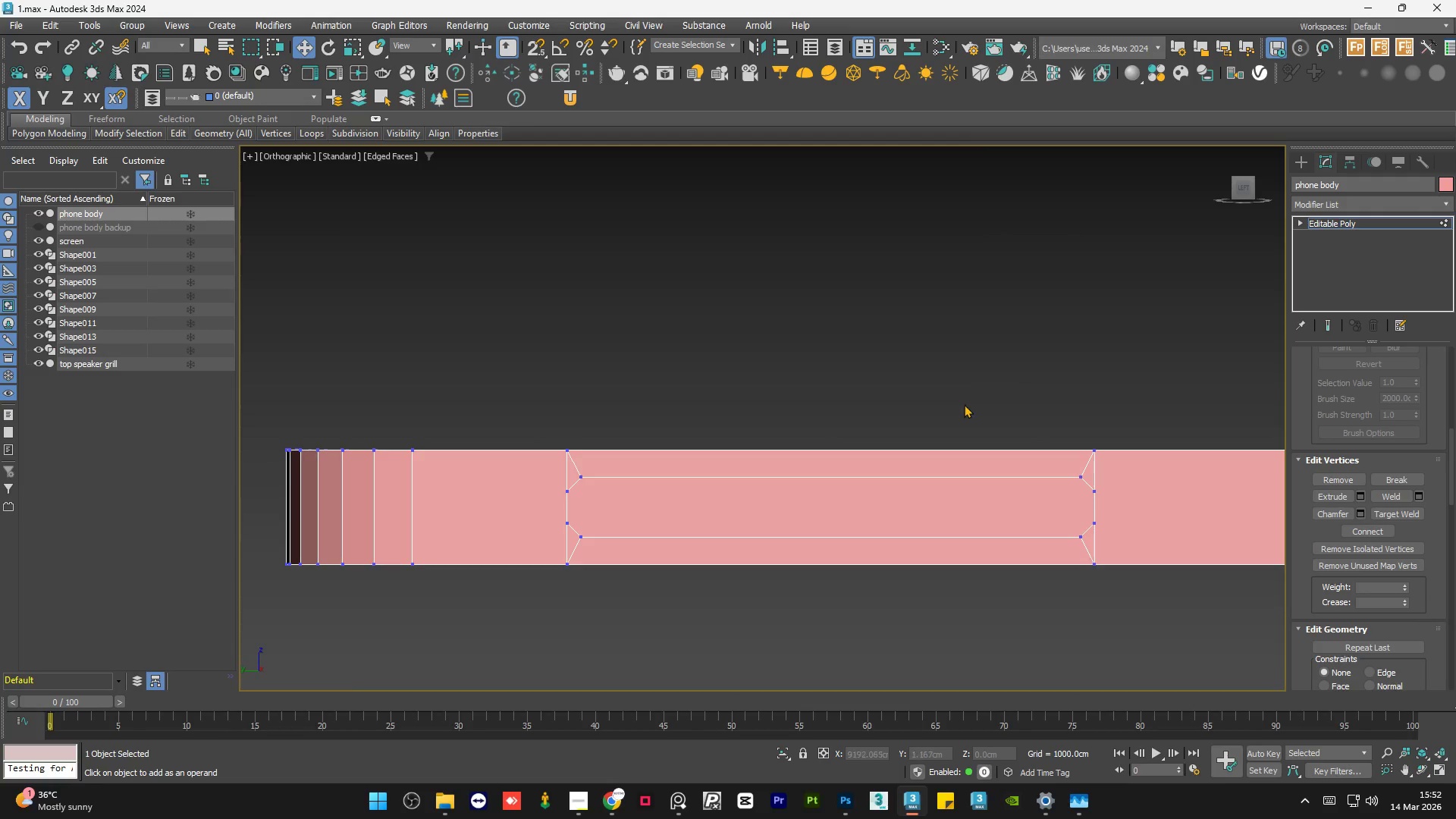 
scroll: coordinate [1083, 516], scroll_direction: down, amount: 4.0
 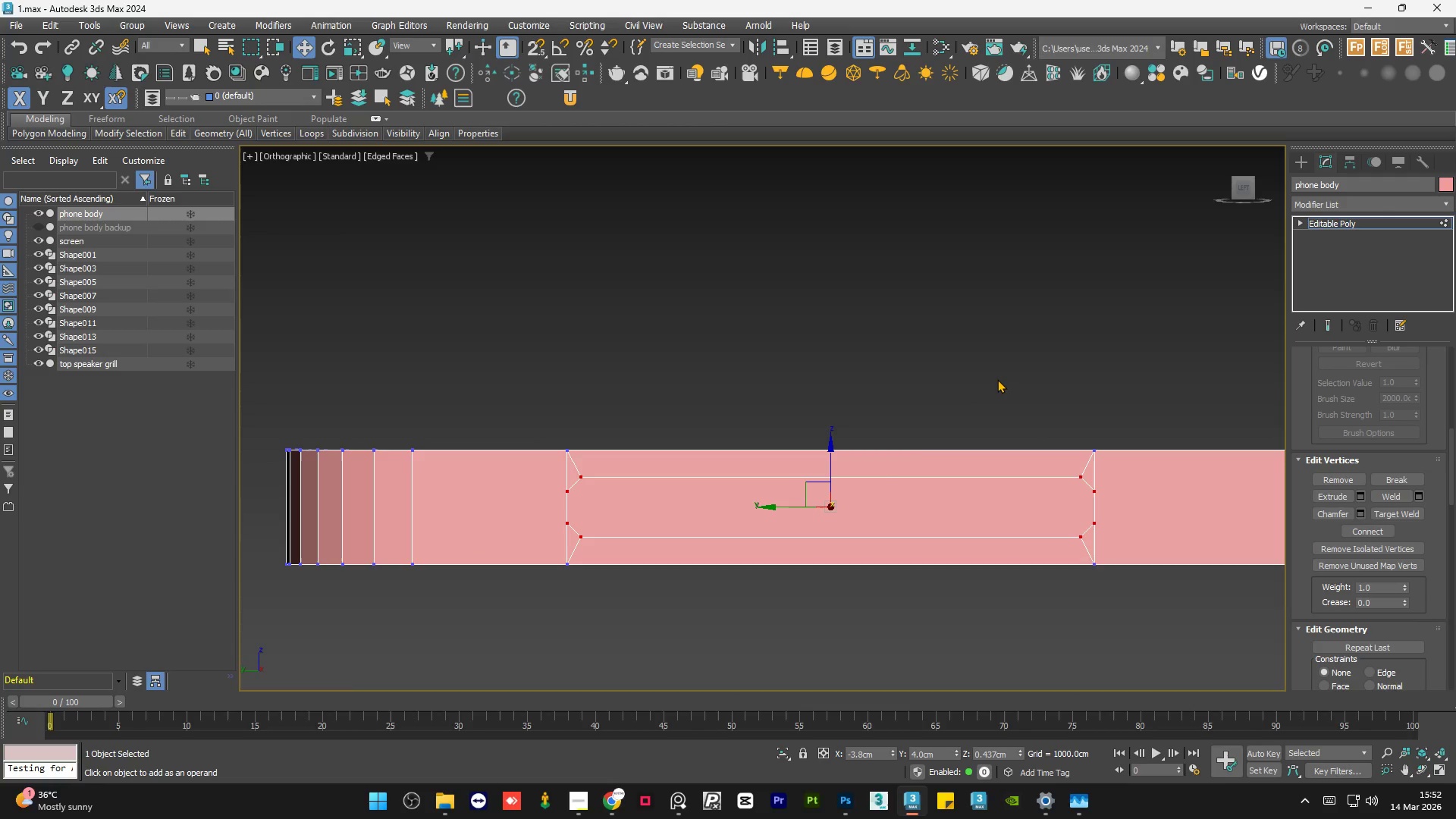 
hold_key(key=AltLeft, duration=0.83)
 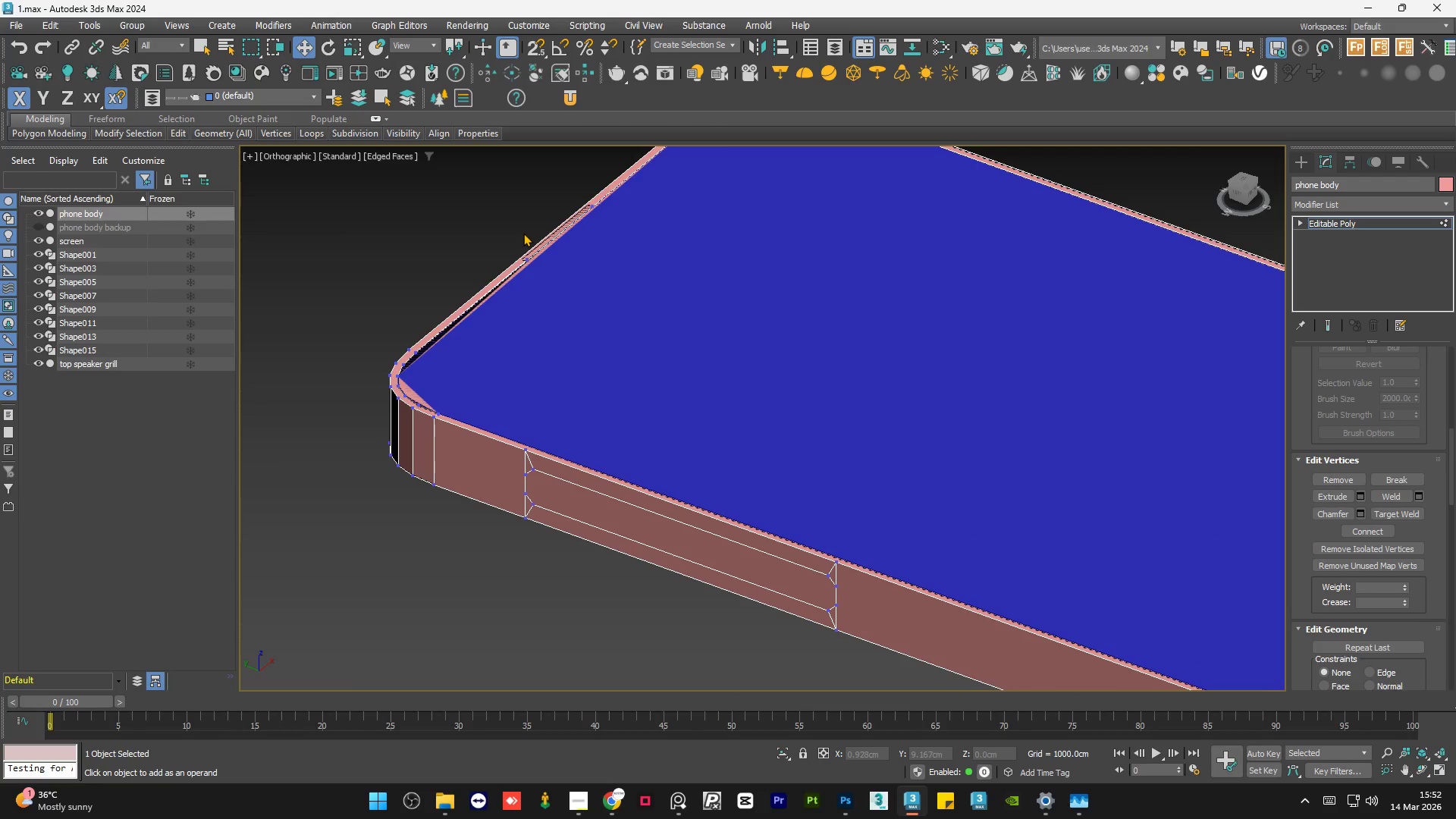 
scroll: coordinate [770, 453], scroll_direction: down, amount: 1.0
 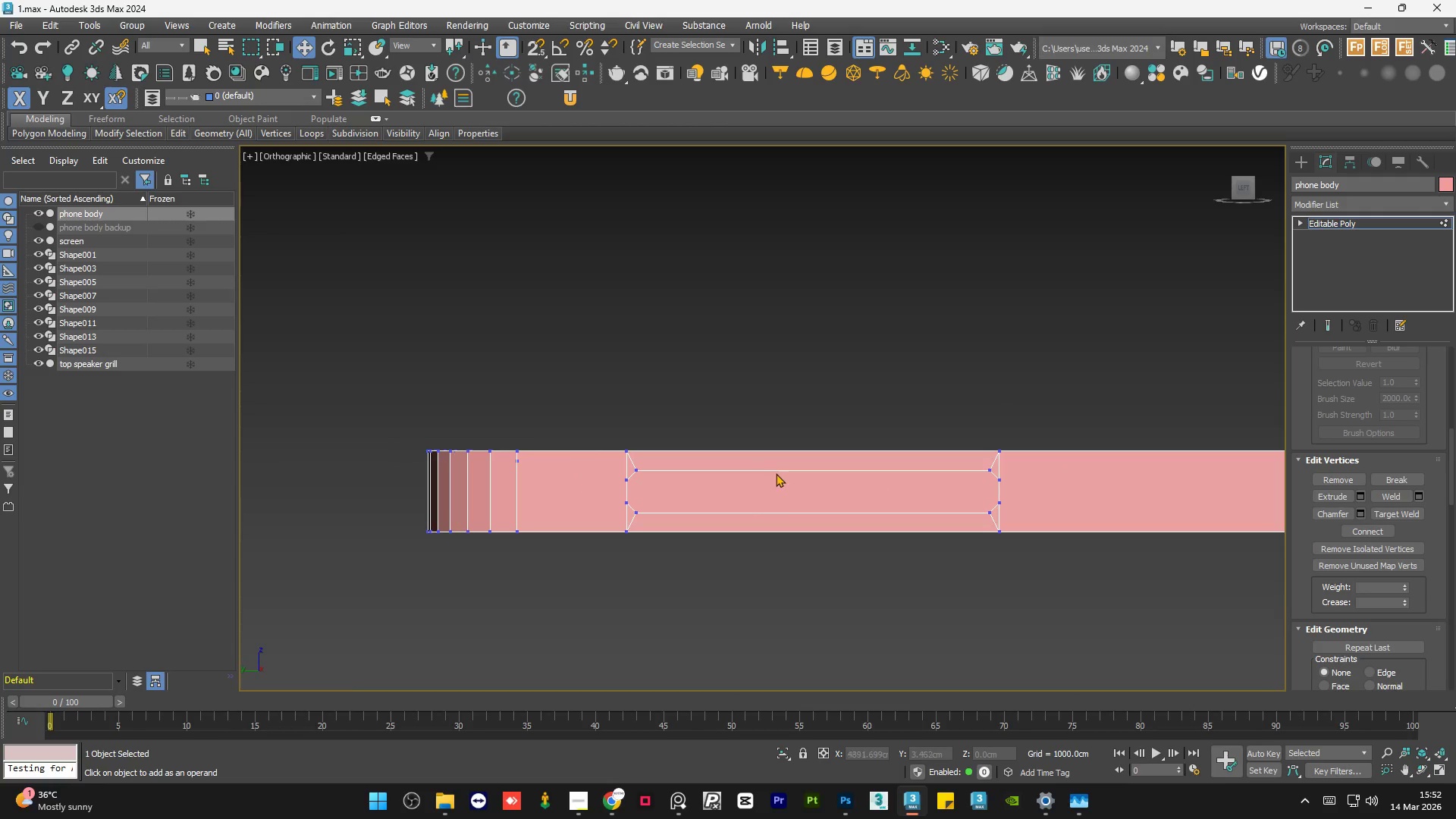 
scroll: coordinate [546, 249], scroll_direction: up, amount: 6.0
 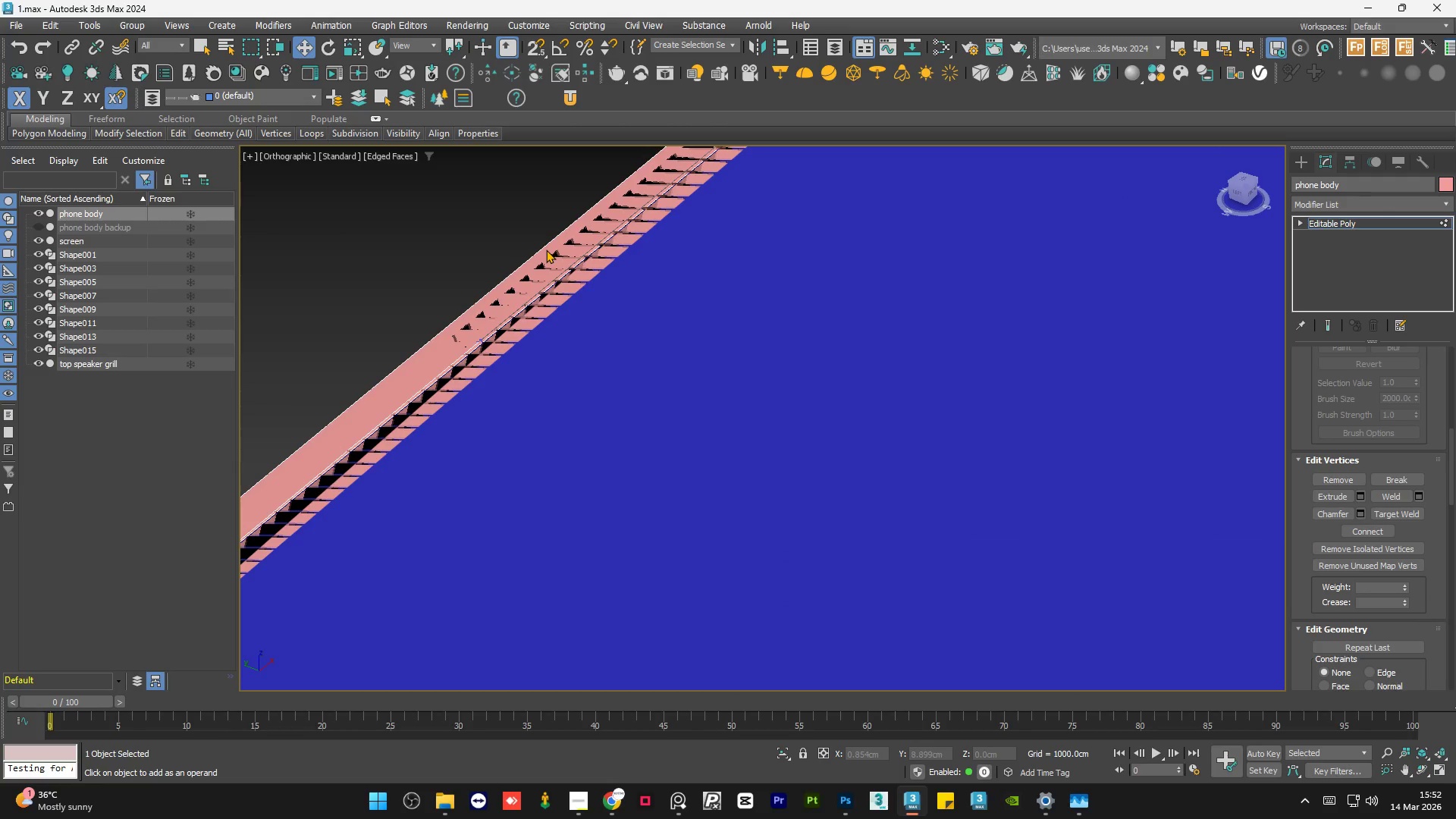 
hold_key(key=AltLeft, duration=0.64)
 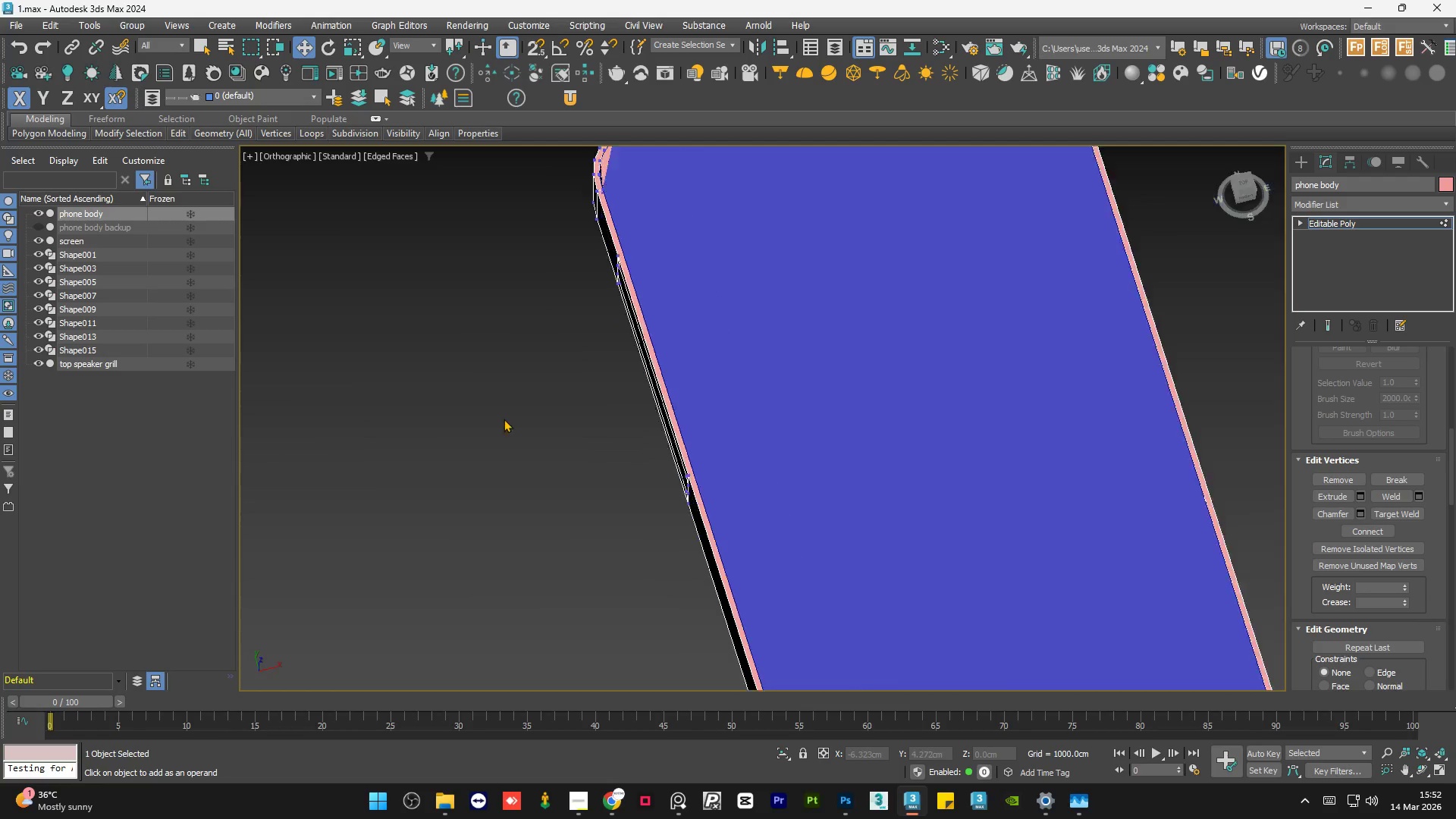 
scroll: coordinate [510, 373], scroll_direction: down, amount: 5.0
 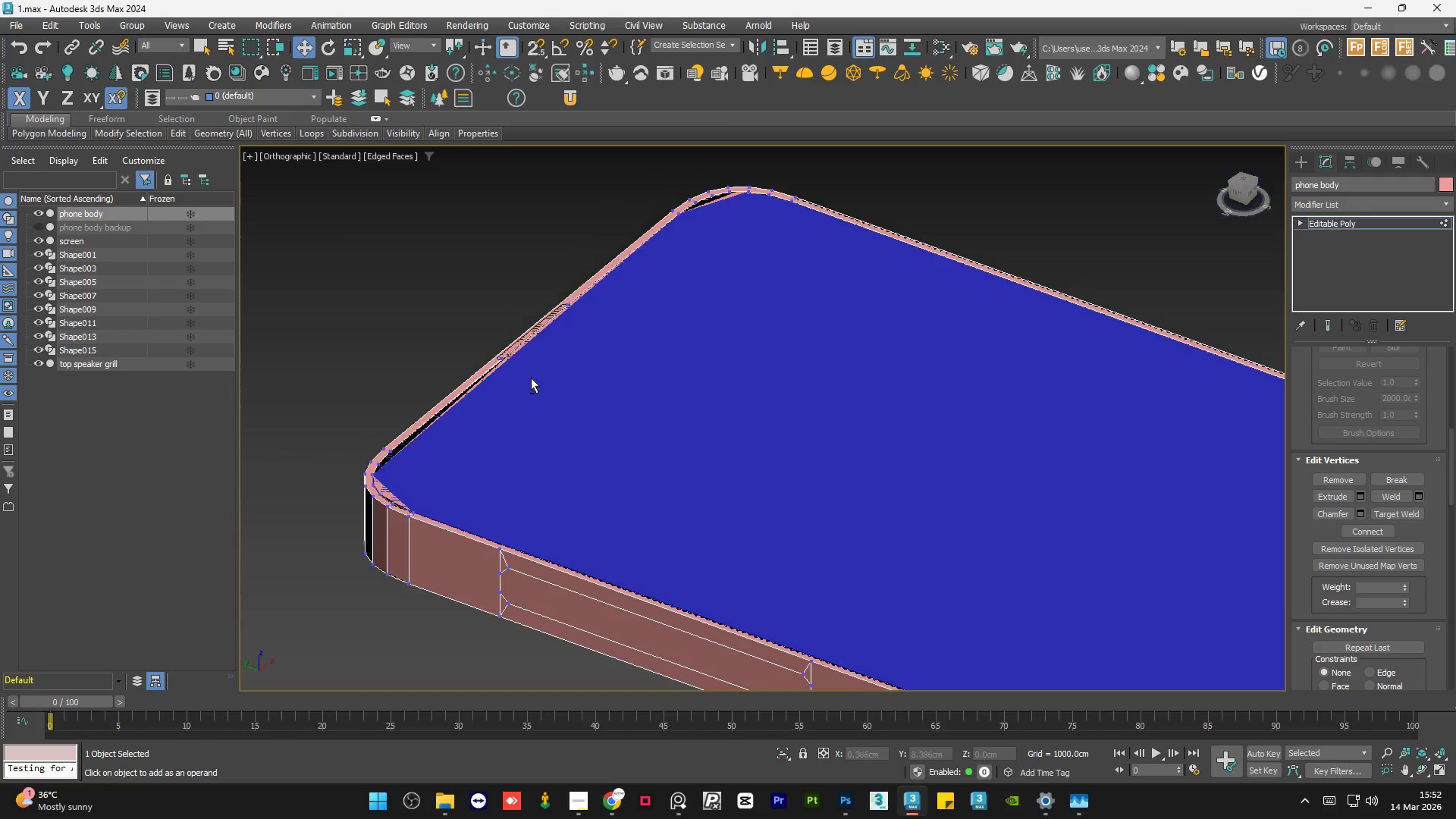 
hold_key(key=AltLeft, duration=0.47)
 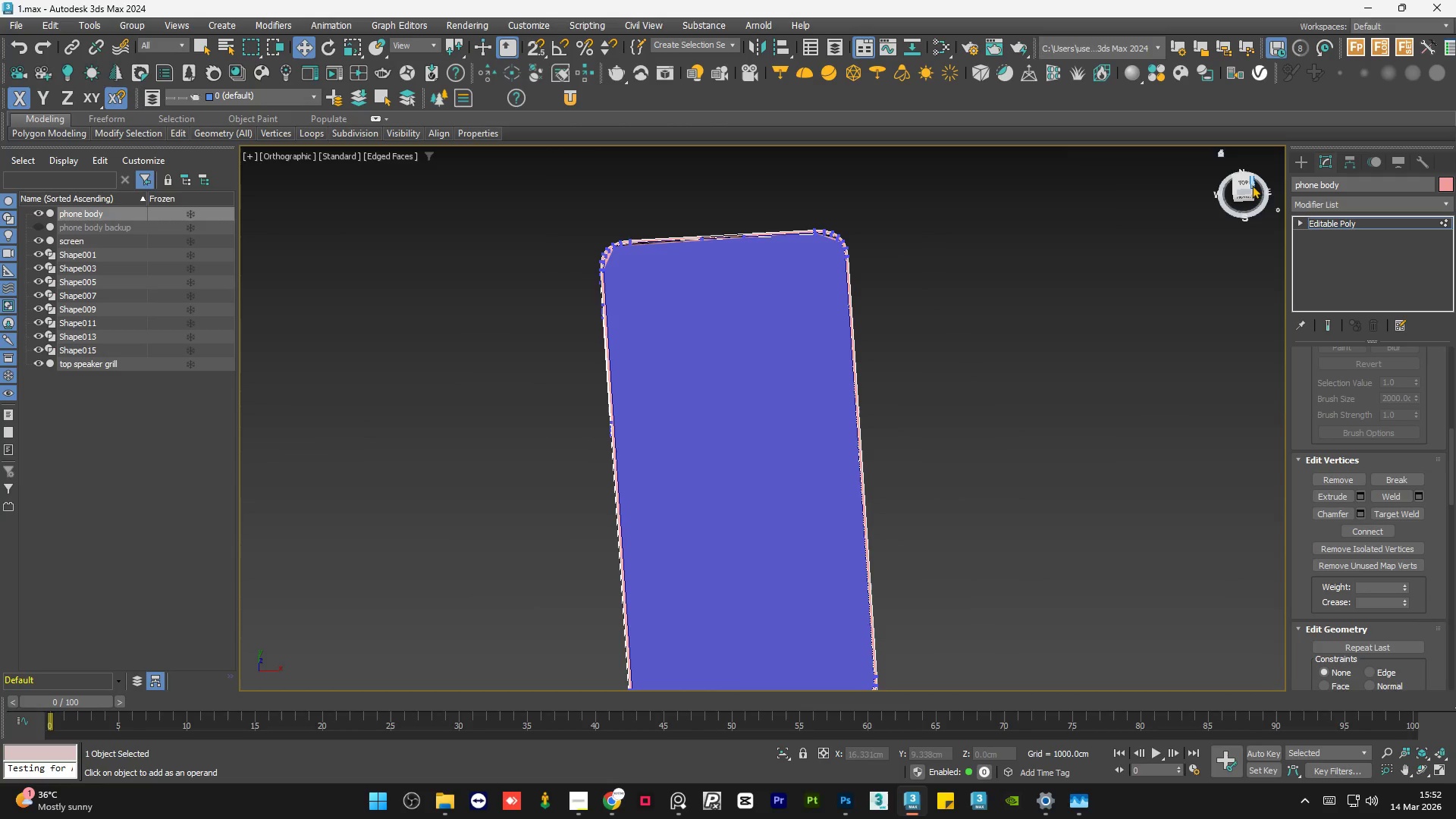 
scroll: coordinate [526, 419], scroll_direction: down, amount: 3.0
 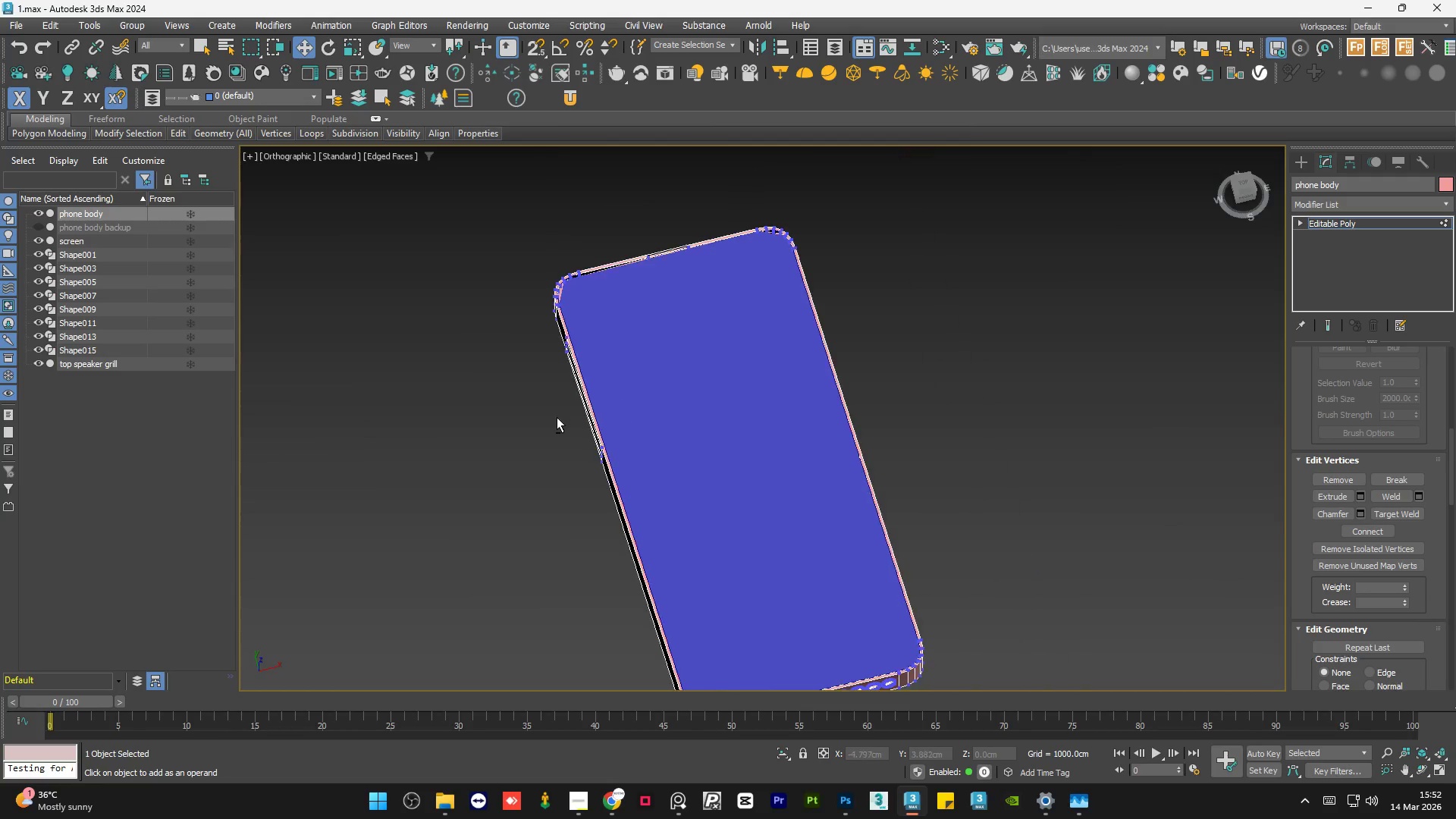 
left_click([1245, 181])
 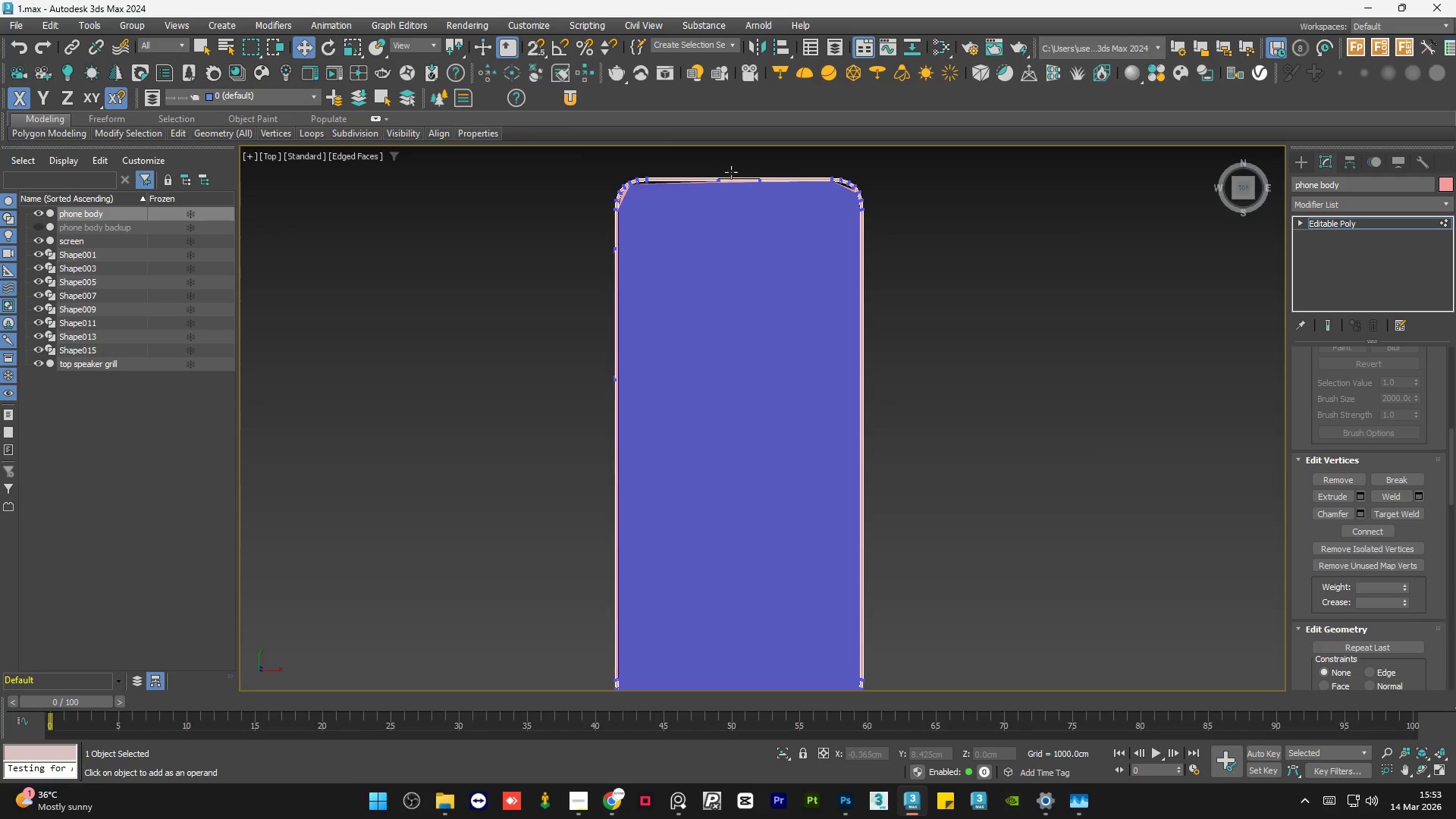 
scroll: coordinate [745, 174], scroll_direction: up, amount: 7.0
 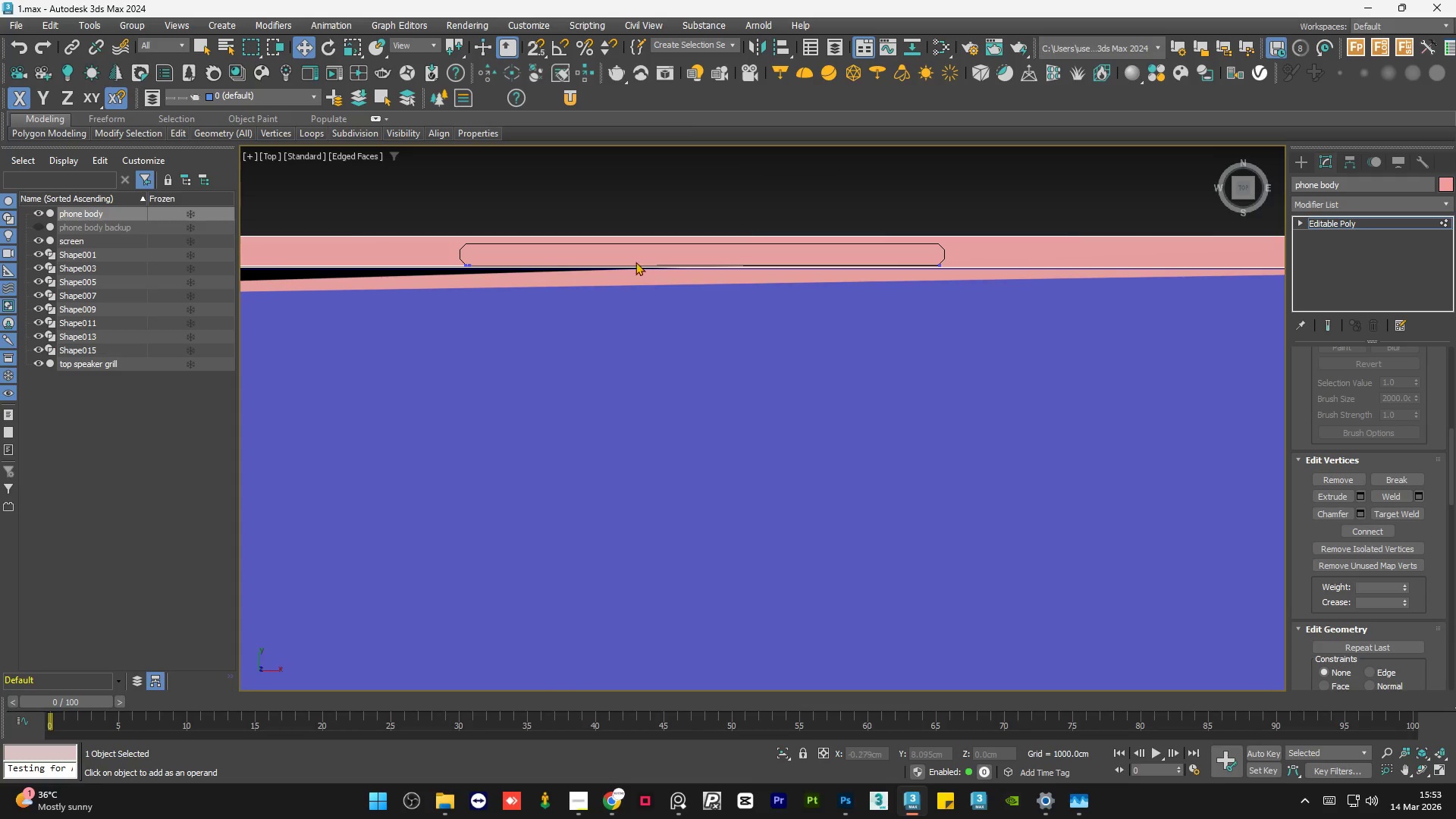 
left_click([1386, 223])
 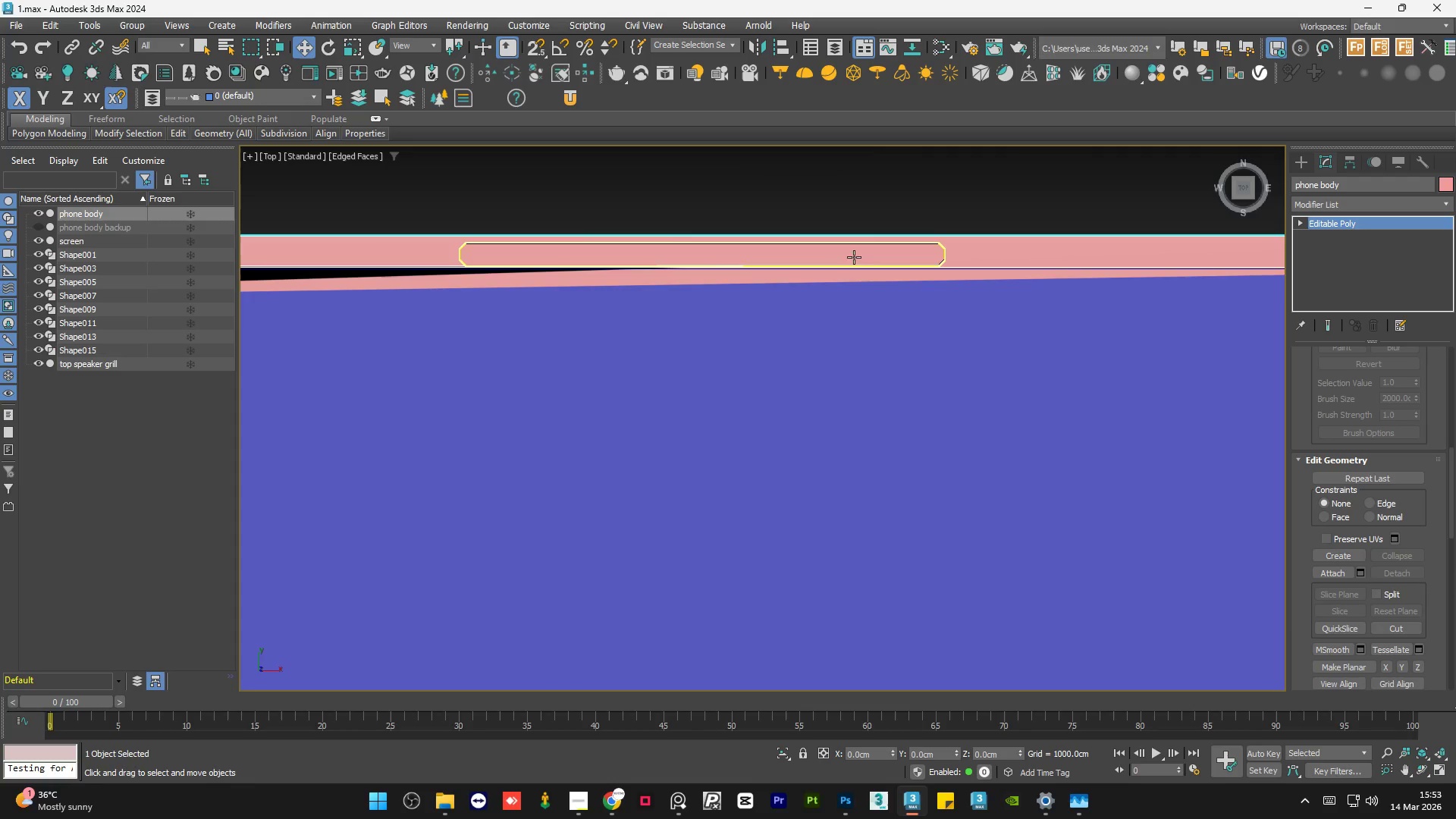 
scroll: coordinate [732, 283], scroll_direction: down, amount: 5.0
 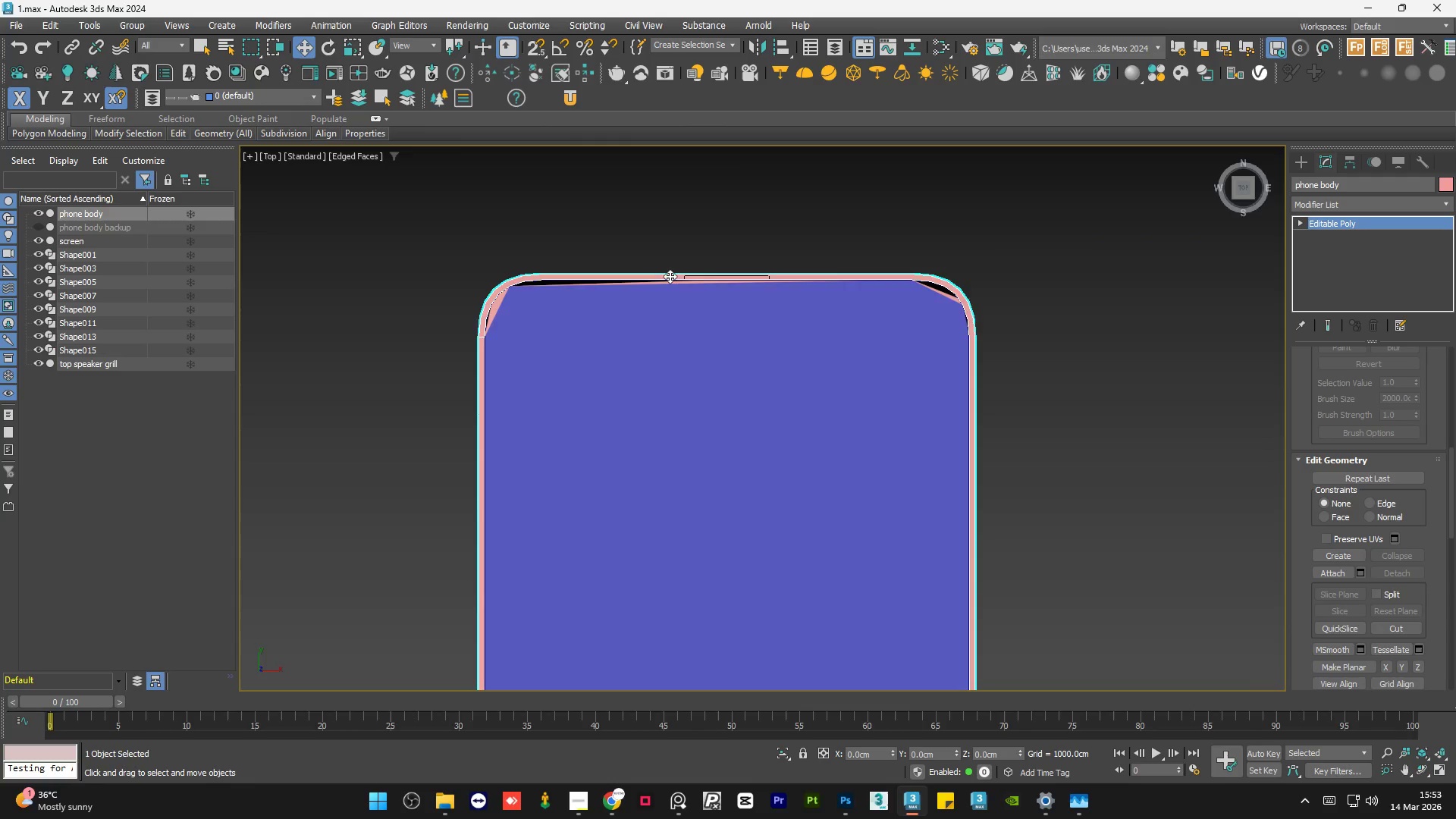 
left_click([664, 250])
 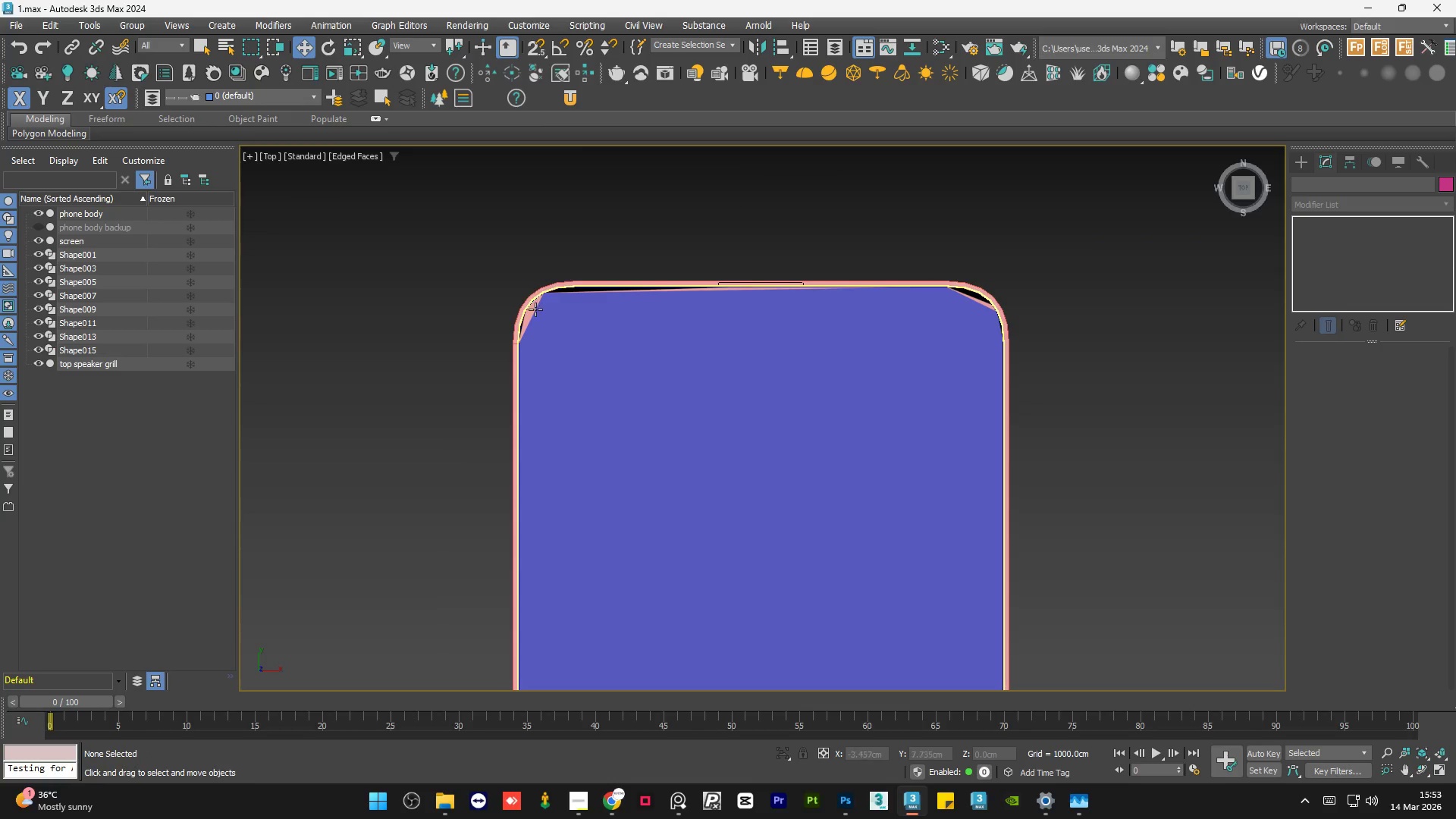 
scroll: coordinate [730, 284], scroll_direction: none, amount: 0.0
 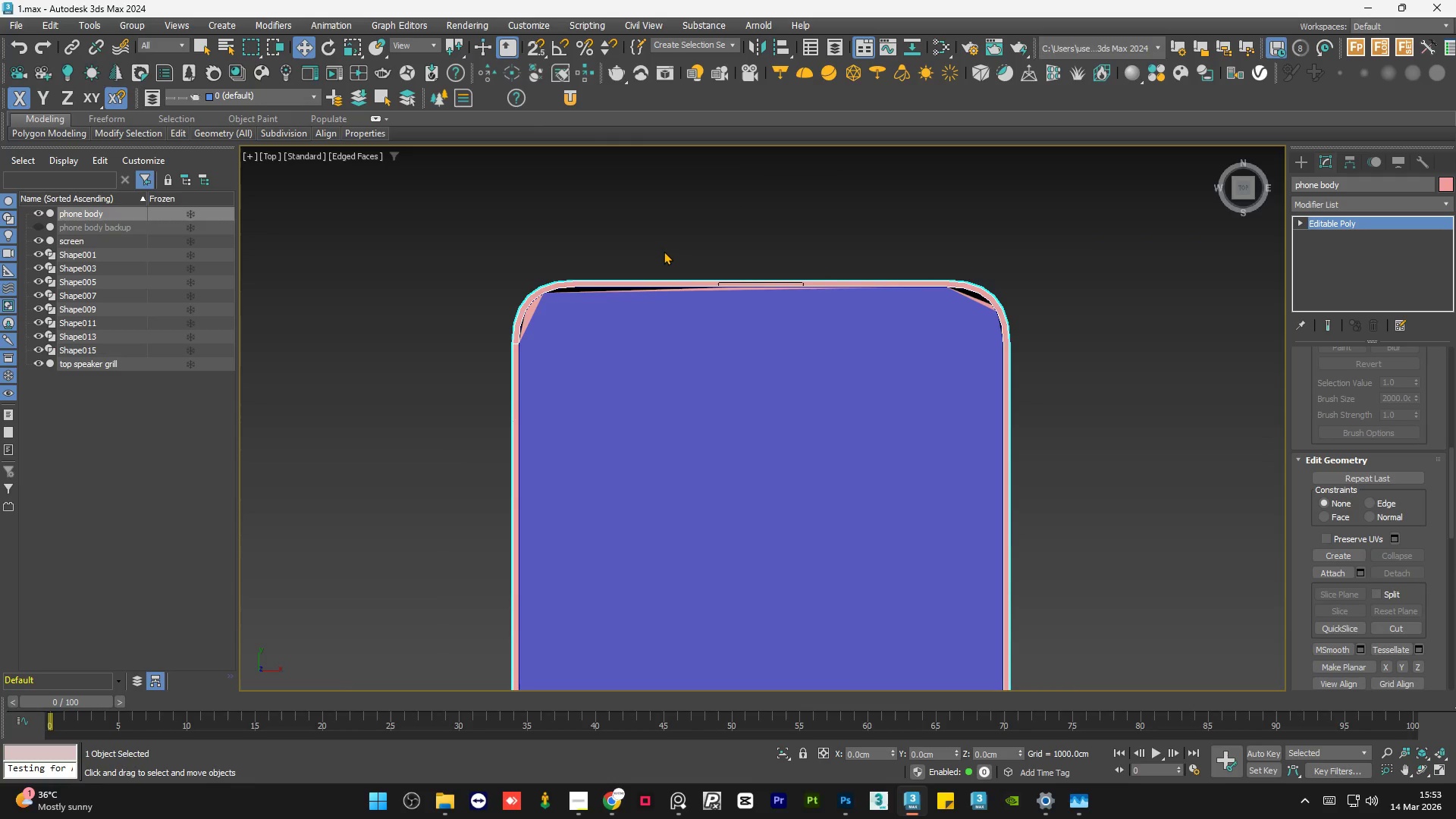 
left_click([535, 309])
 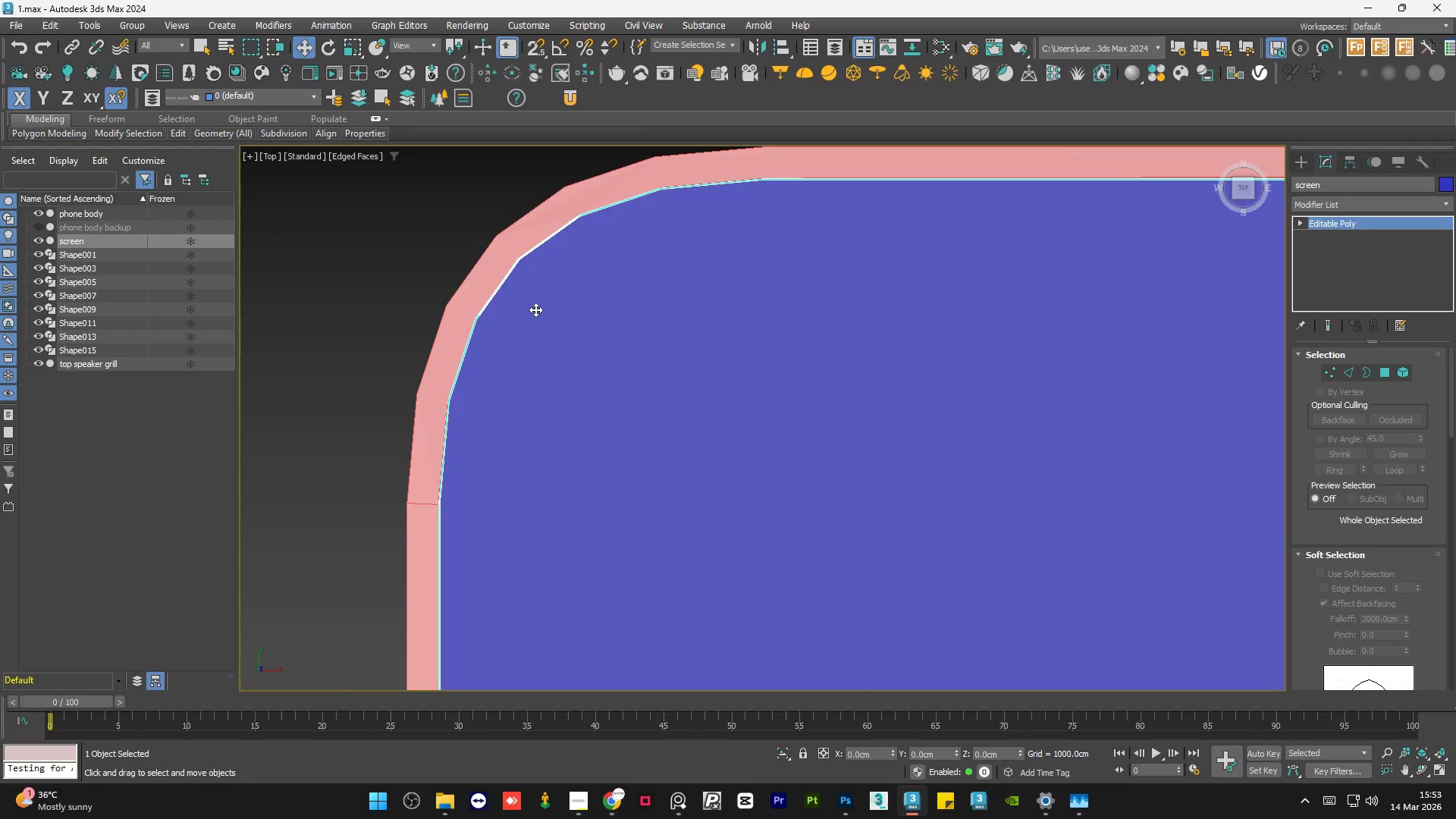 
scroll: coordinate [535, 309], scroll_direction: up, amount: 5.0
 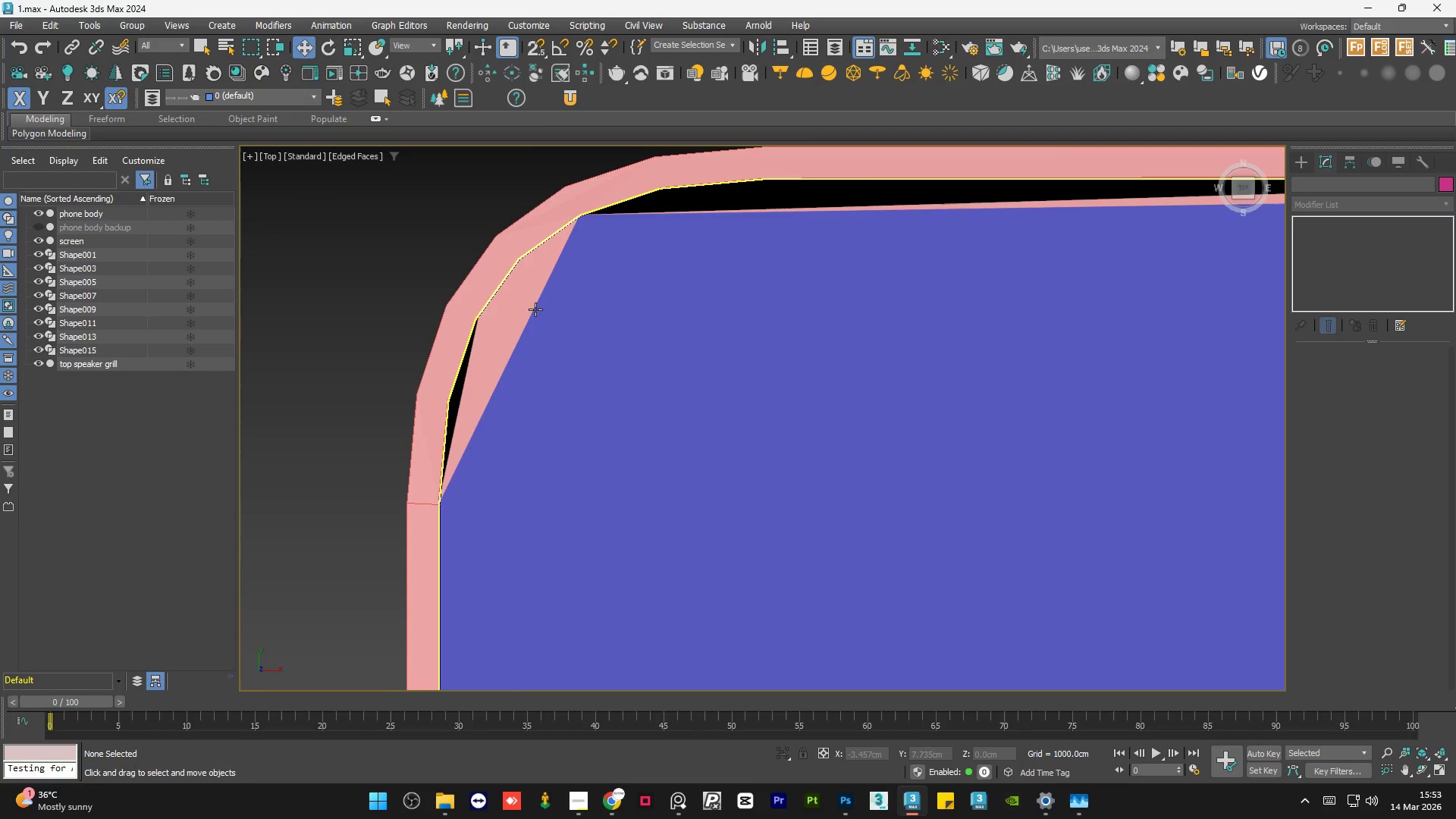 
scroll: coordinate [535, 309], scroll_direction: down, amount: 4.0
 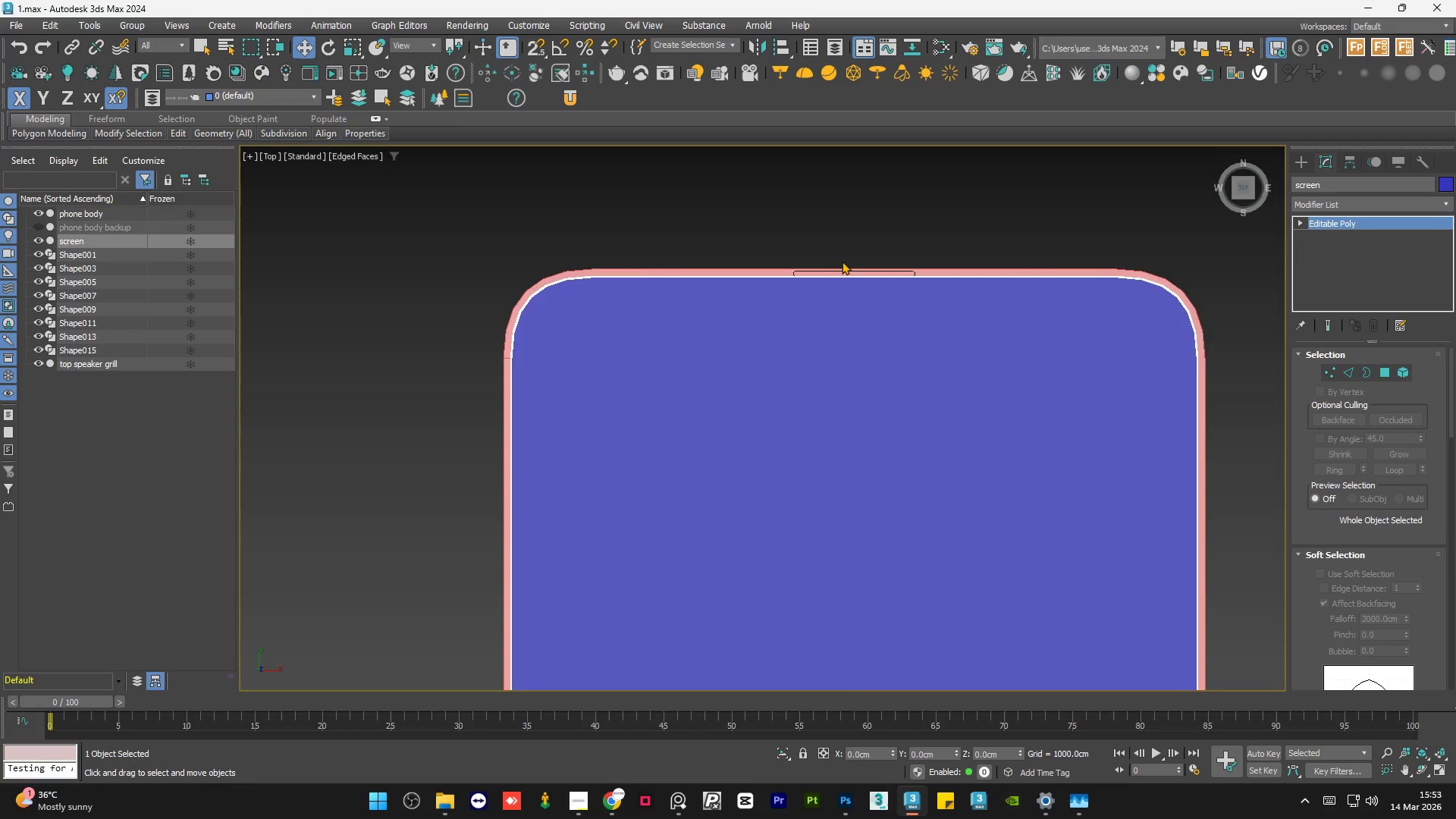 
scroll: coordinate [809, 270], scroll_direction: up, amount: 7.0
 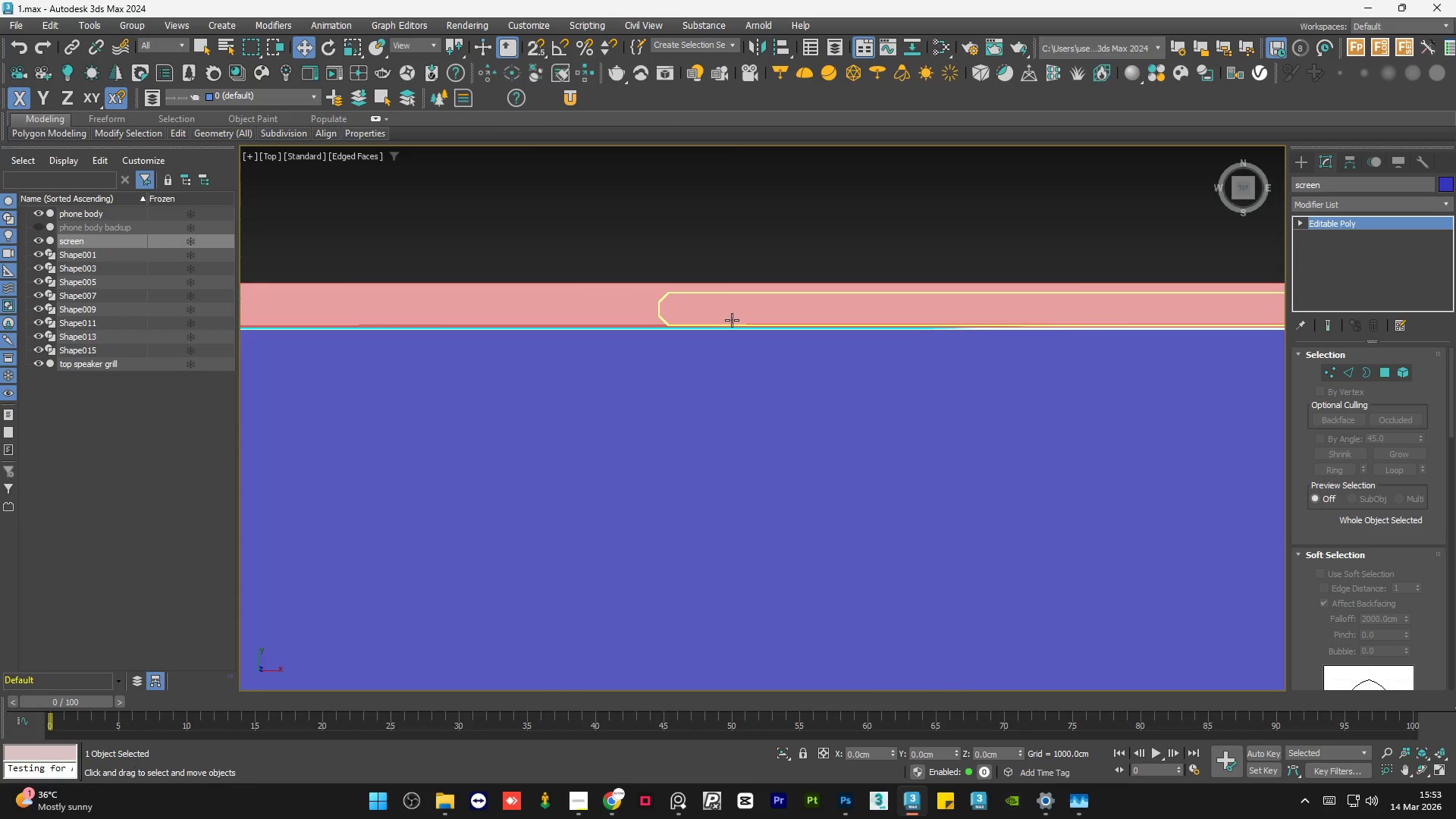 
left_click([732, 320])
 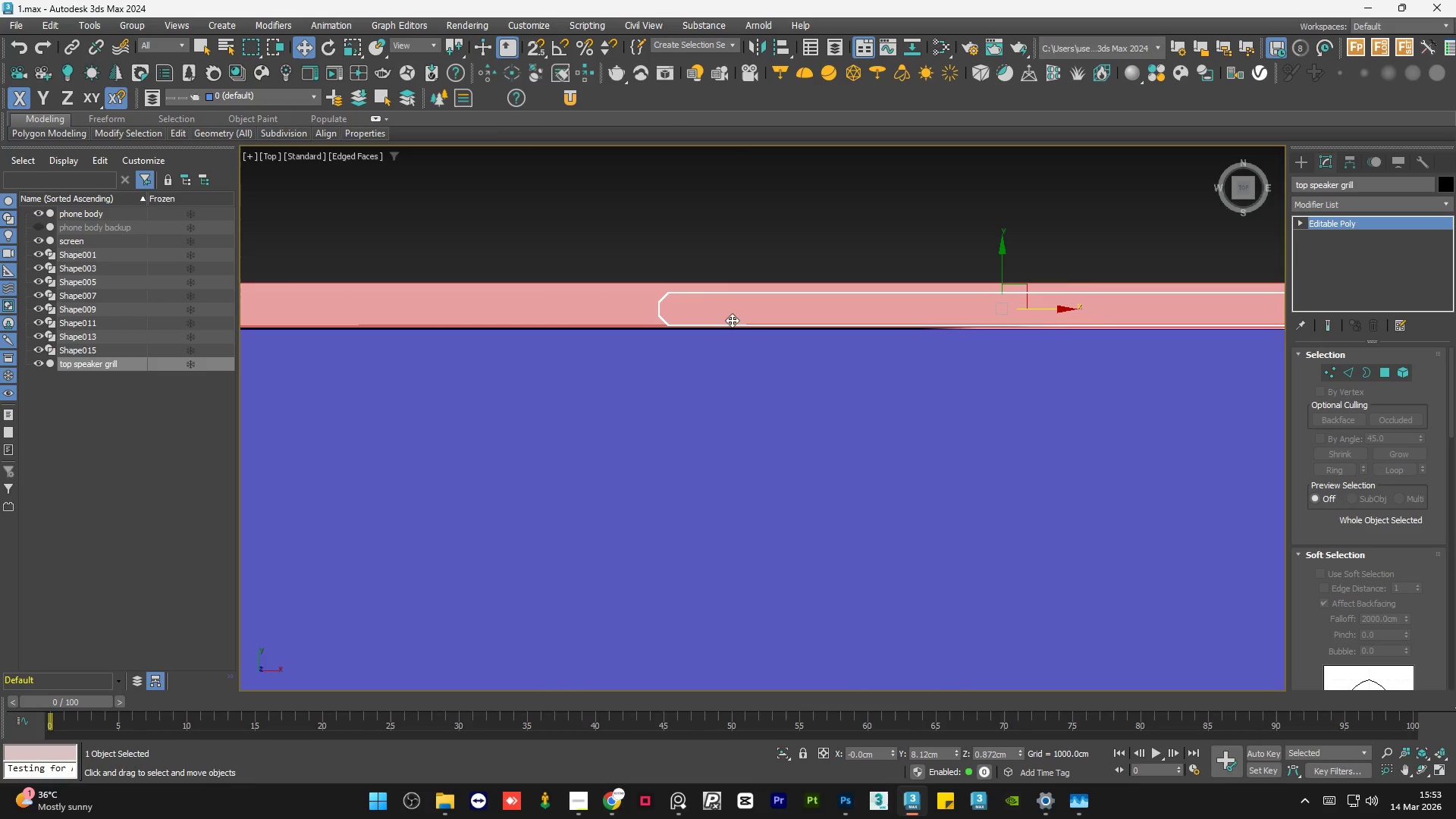 
hold_key(key=ControlLeft, duration=0.56)
left_click([692, 392])
 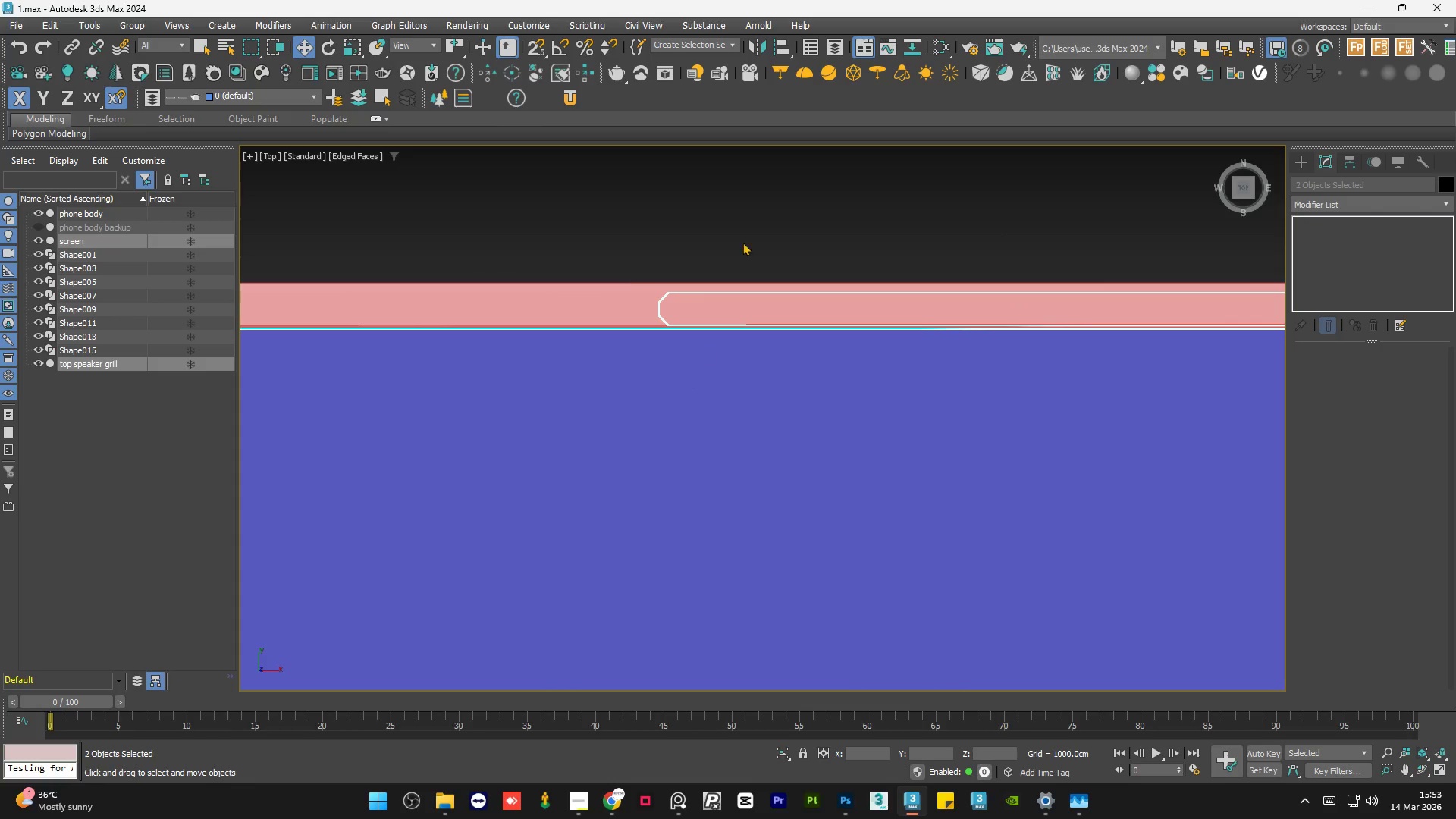 
left_click([756, 196])
 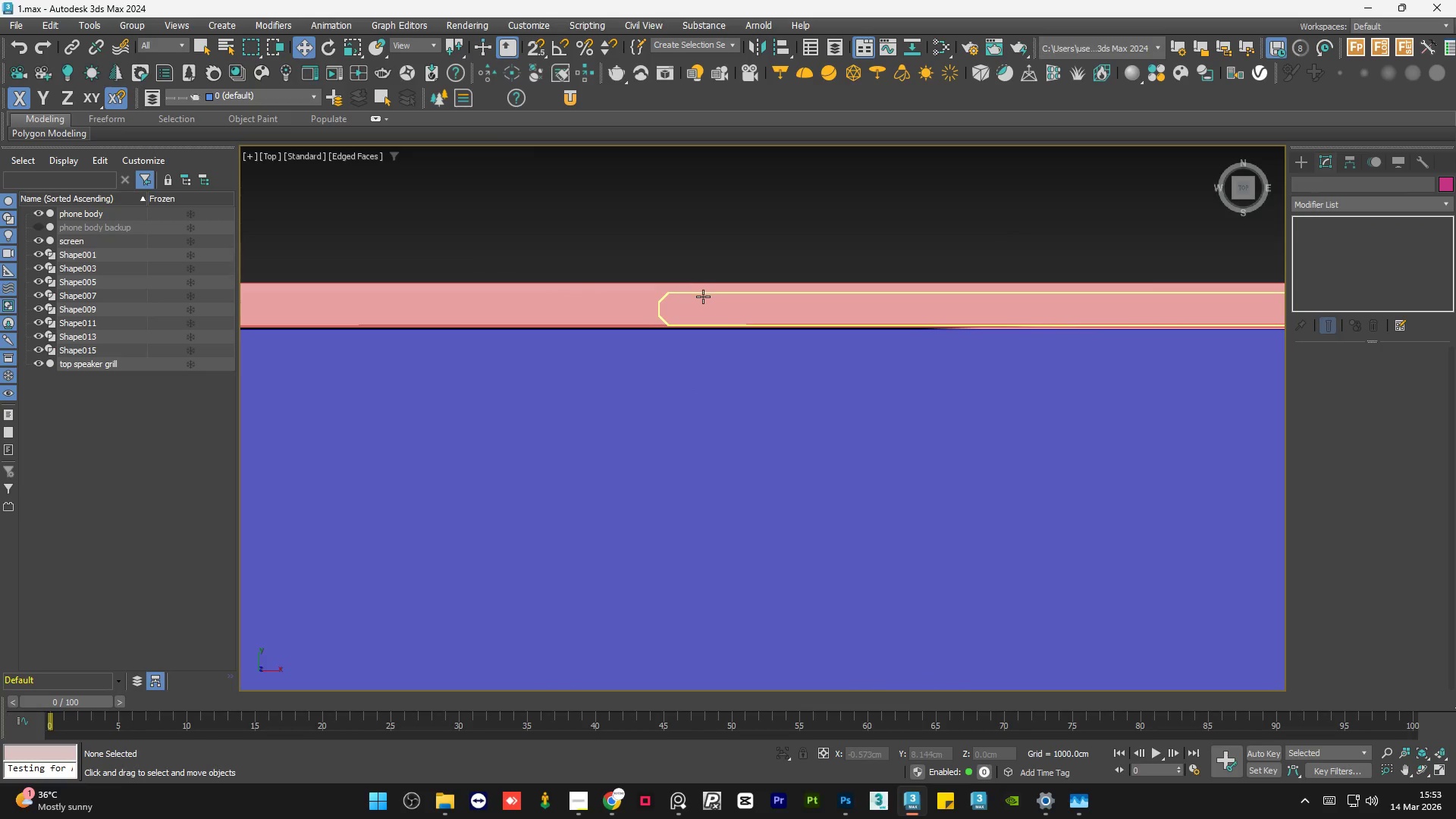 
left_click([703, 297])
 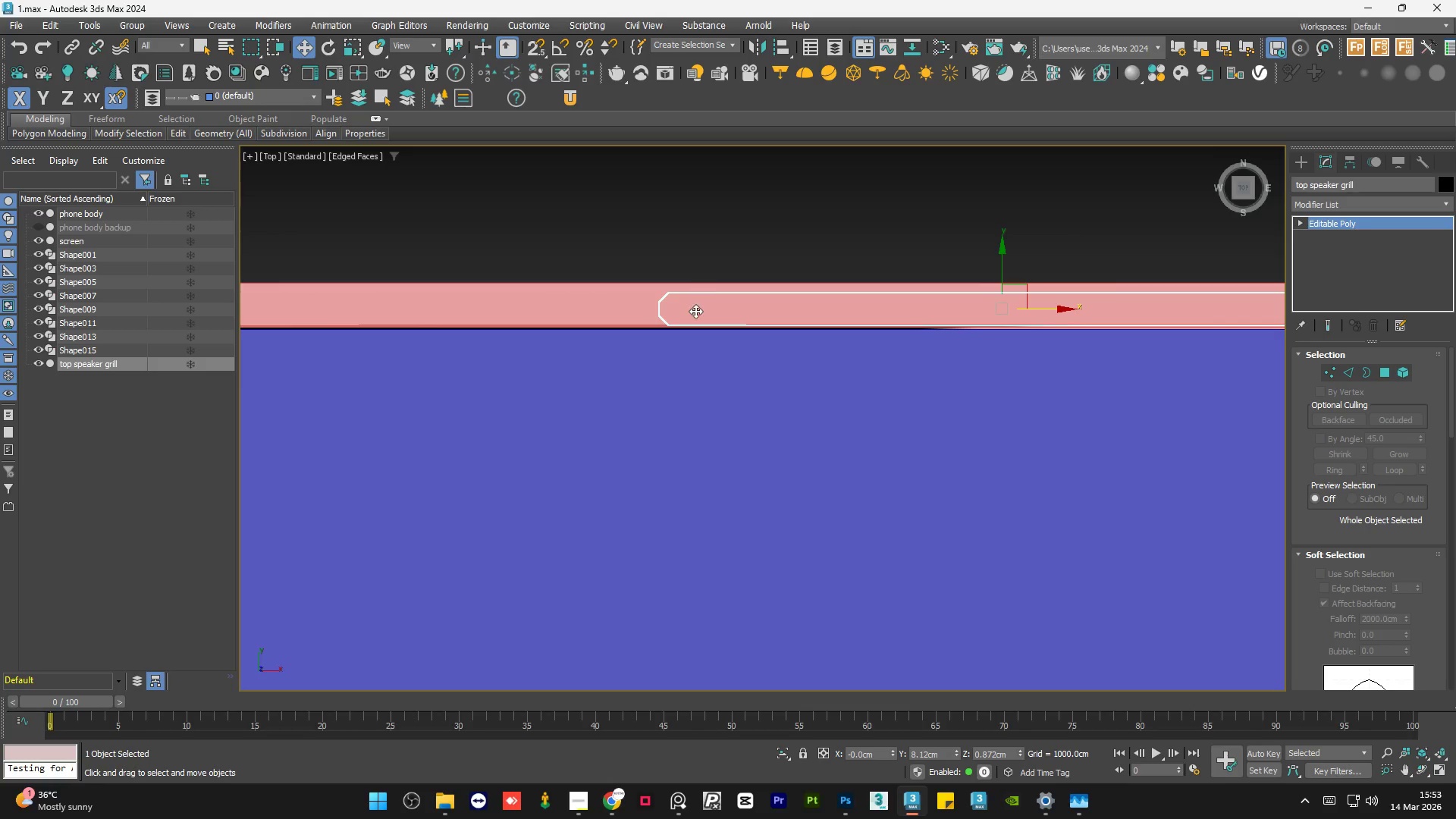 
hold_key(key=AltLeft, duration=1.17)
scroll: coordinate [764, 403], scroll_direction: down, amount: 3.0
 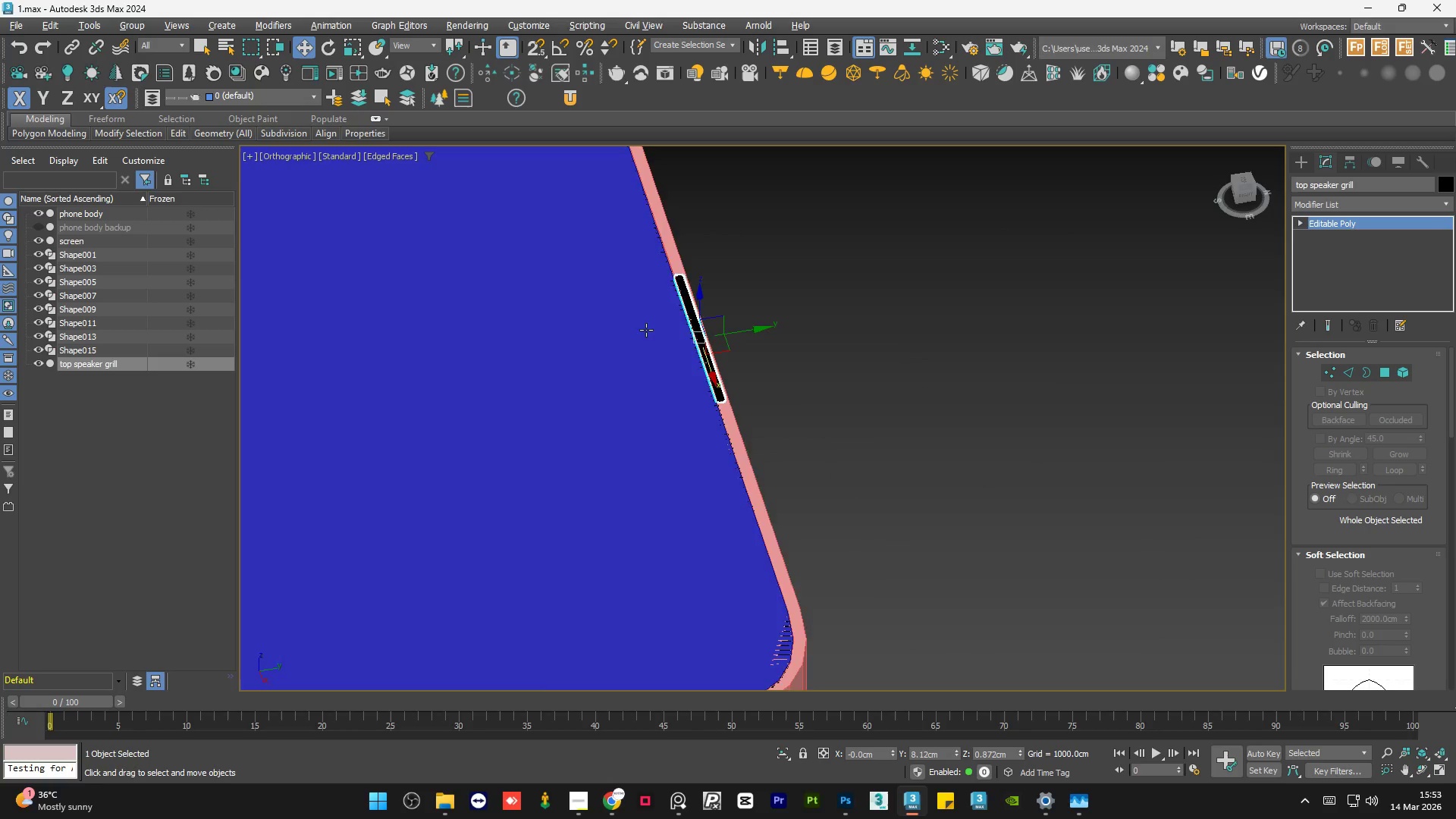 
scroll: coordinate [614, 469], scroll_direction: up, amount: 11.0
 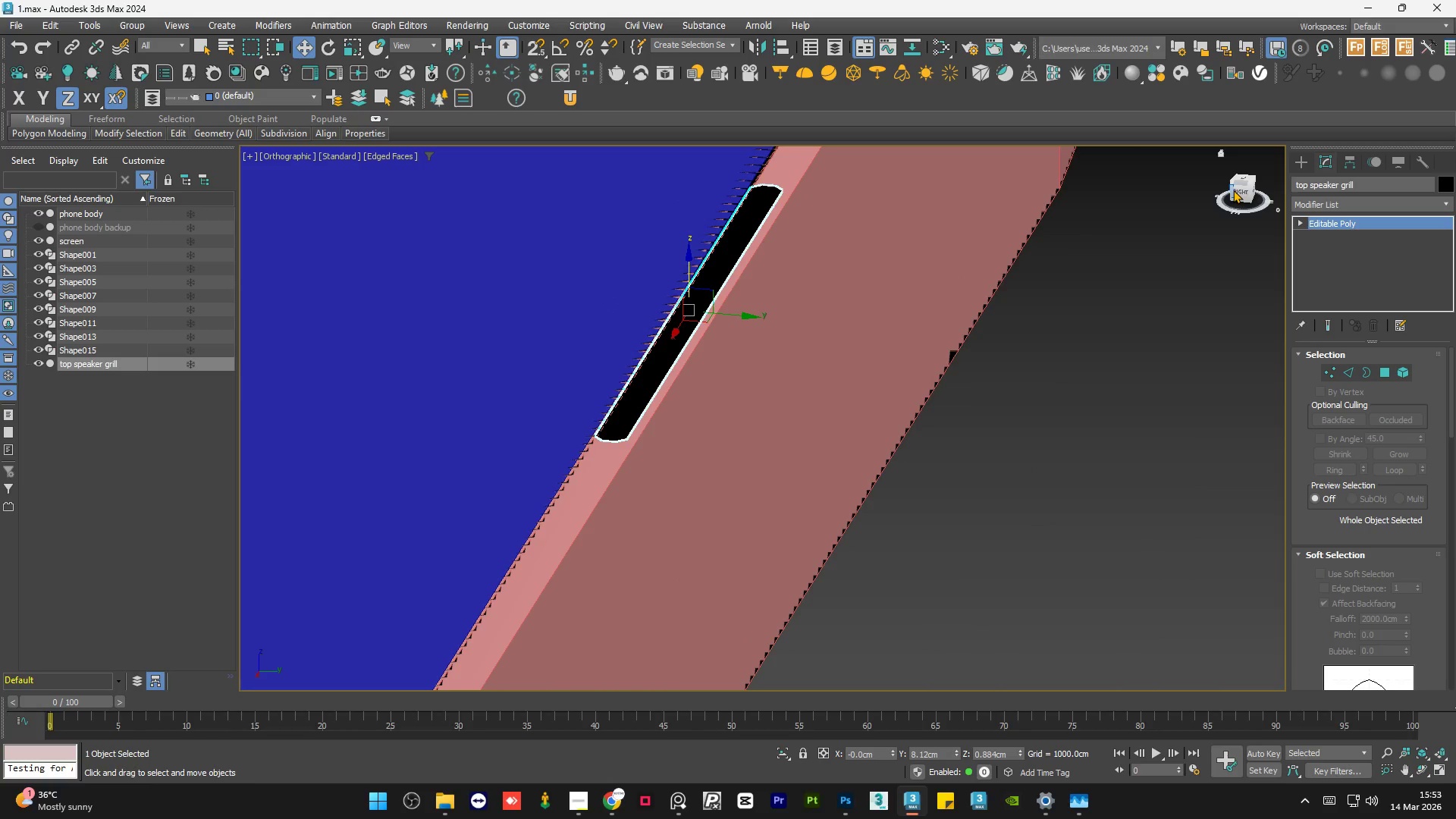 
left_click([1238, 192])
 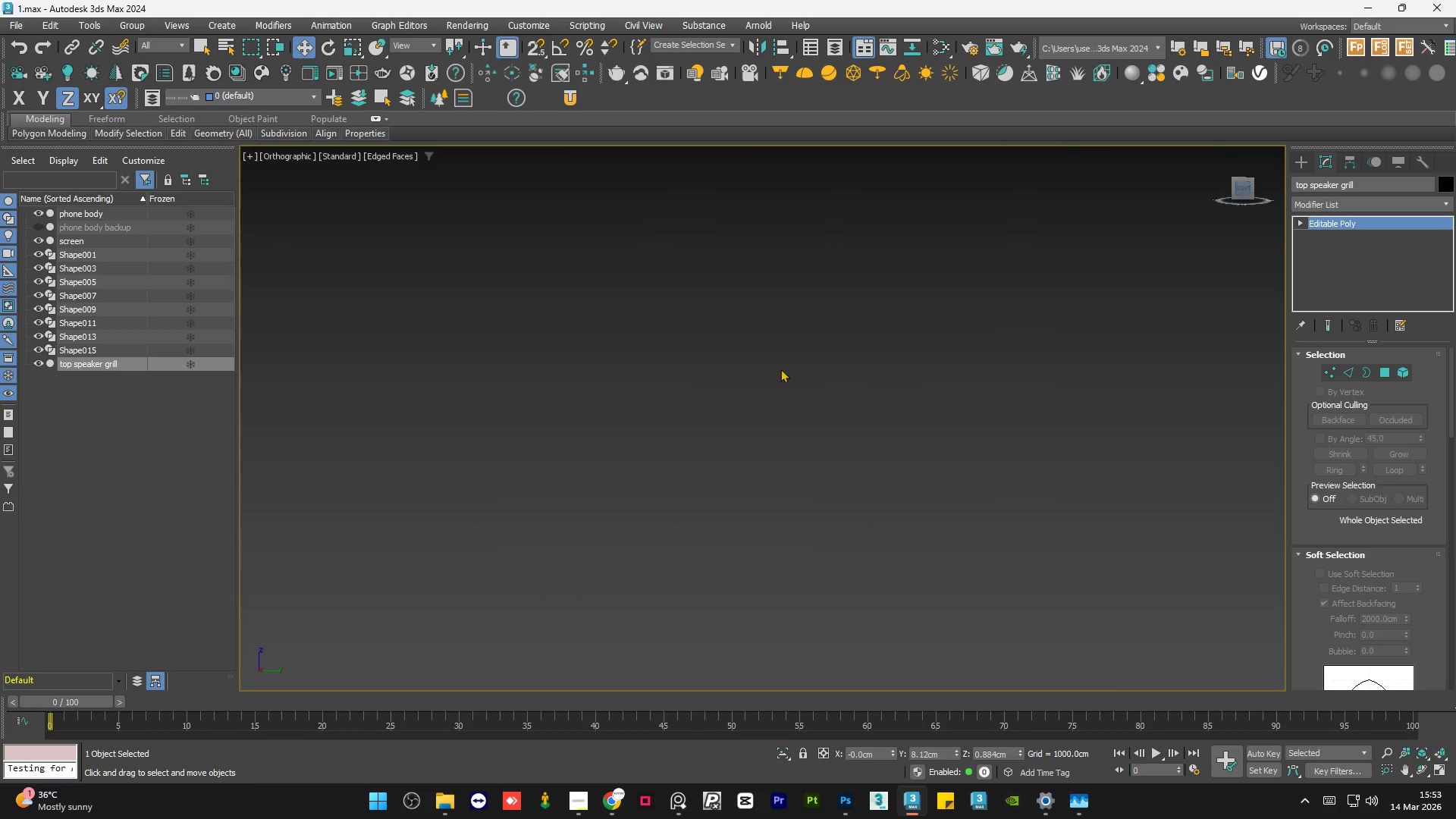 
scroll: coordinate [578, 461], scroll_direction: down, amount: 6.0
 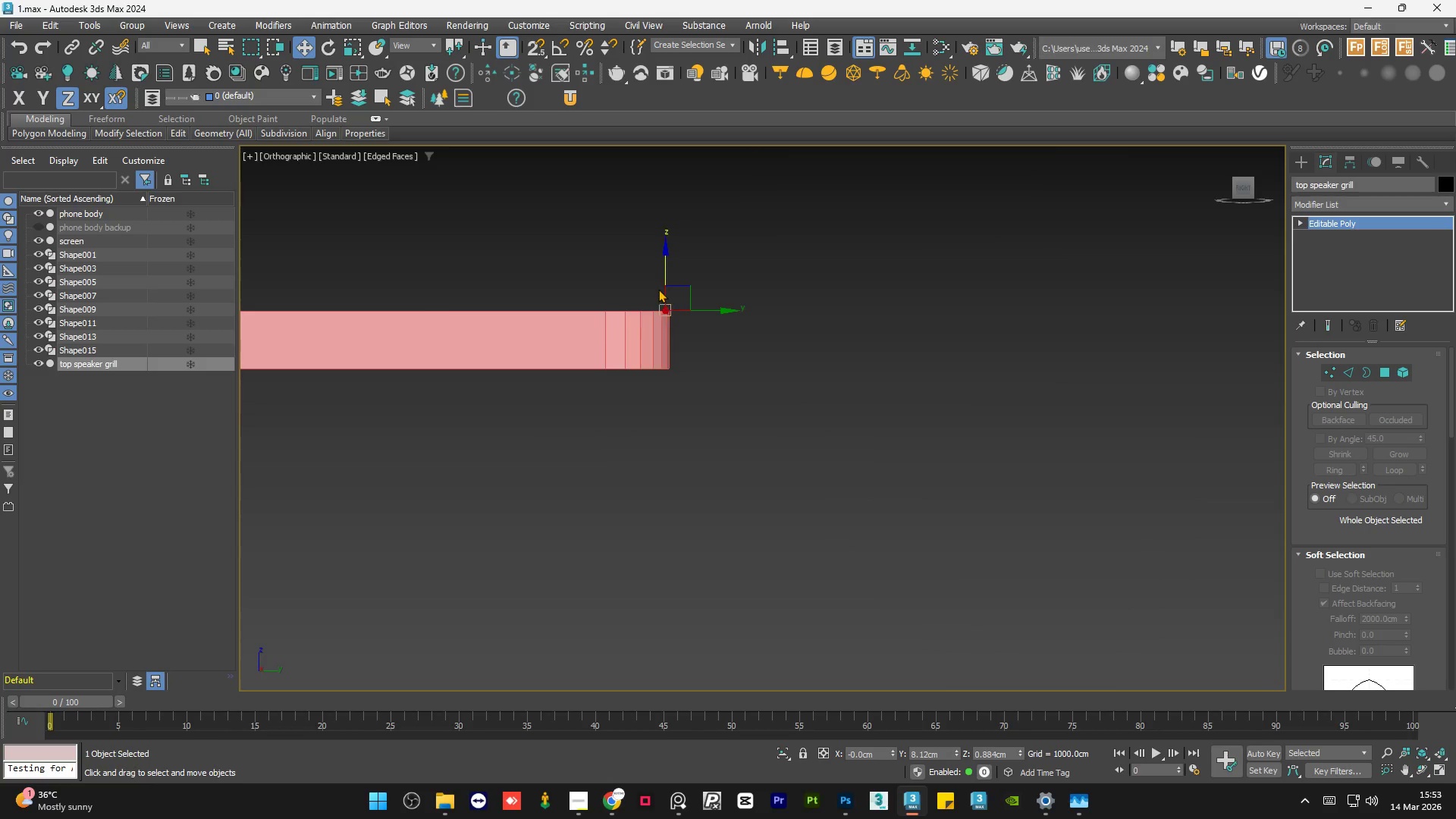 
scroll: coordinate [723, 347], scroll_direction: up, amount: 16.0
 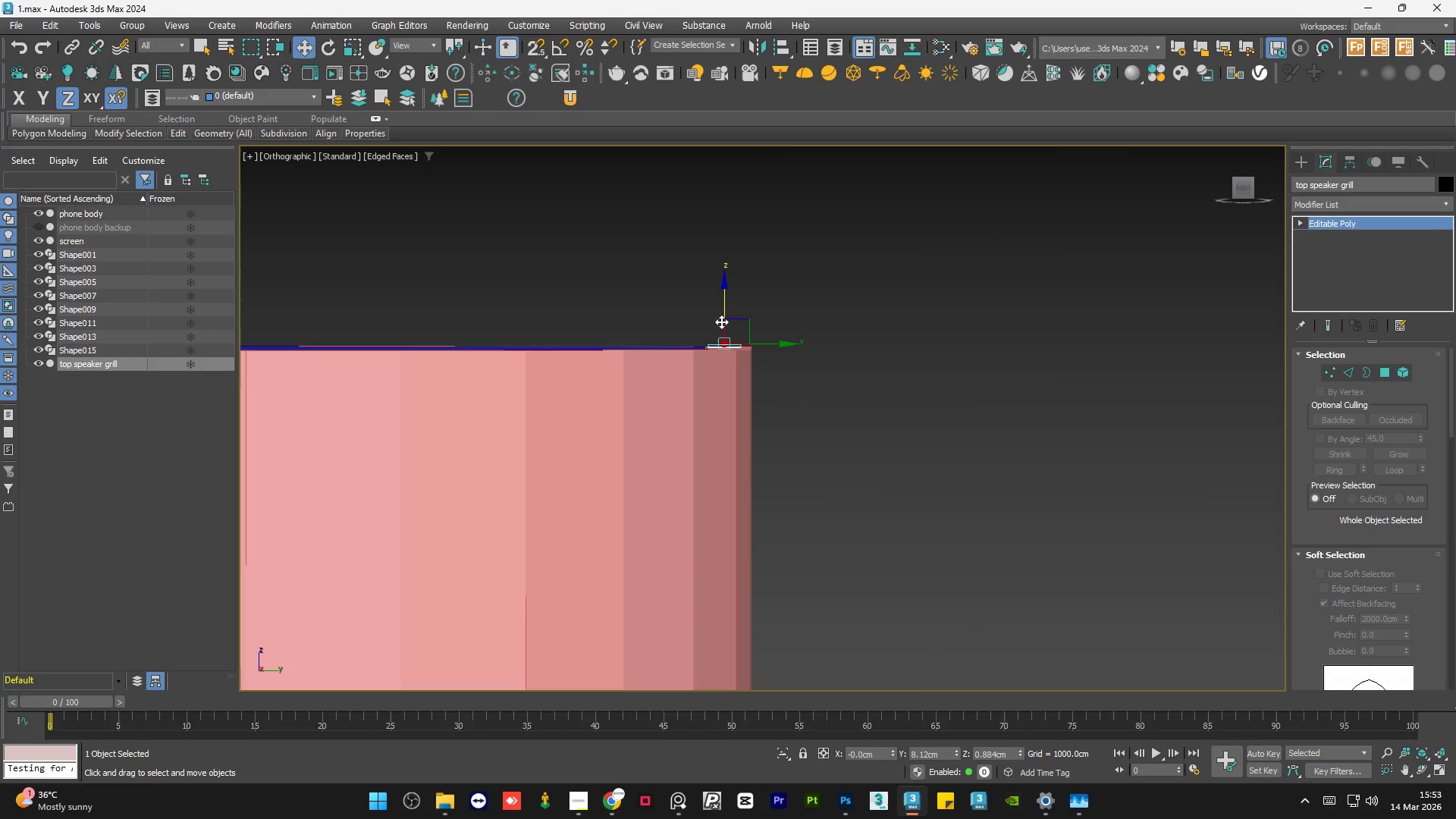 
left_click_drag(start_coordinate=[721, 319], to_coordinate=[725, 322])
 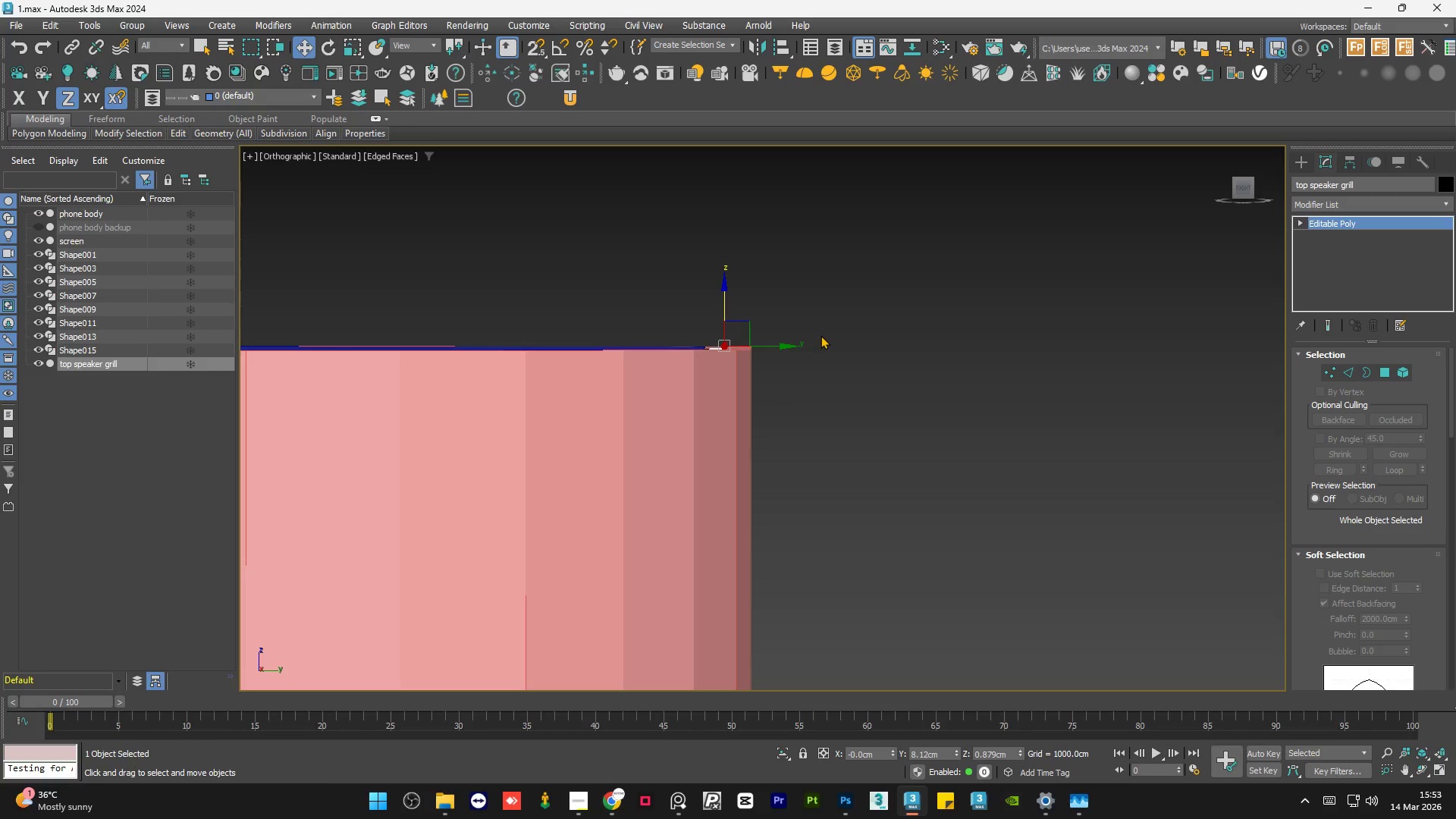 
hold_key(key=F3, duration=1.56)
 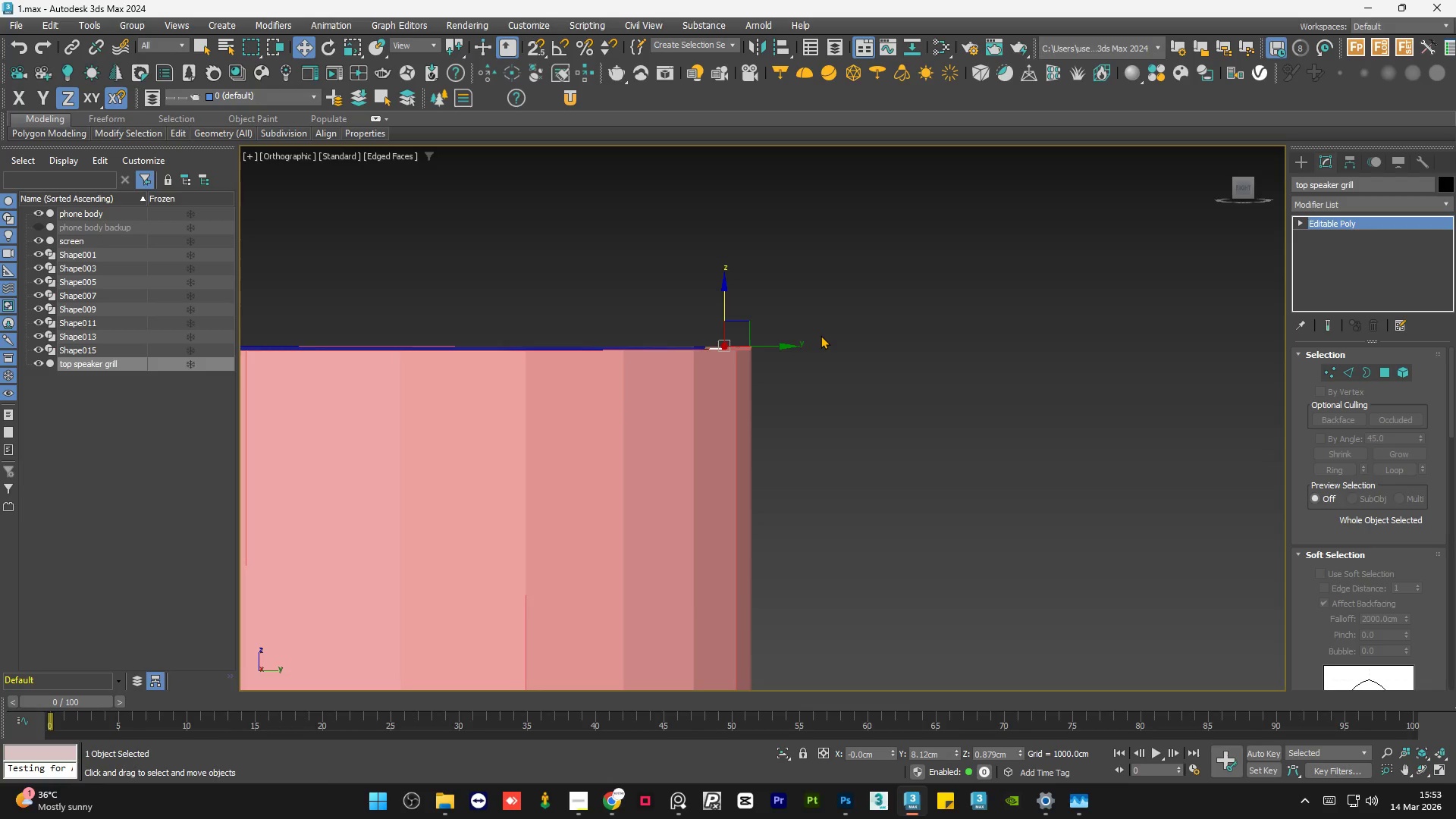 
left_click([821, 335])
 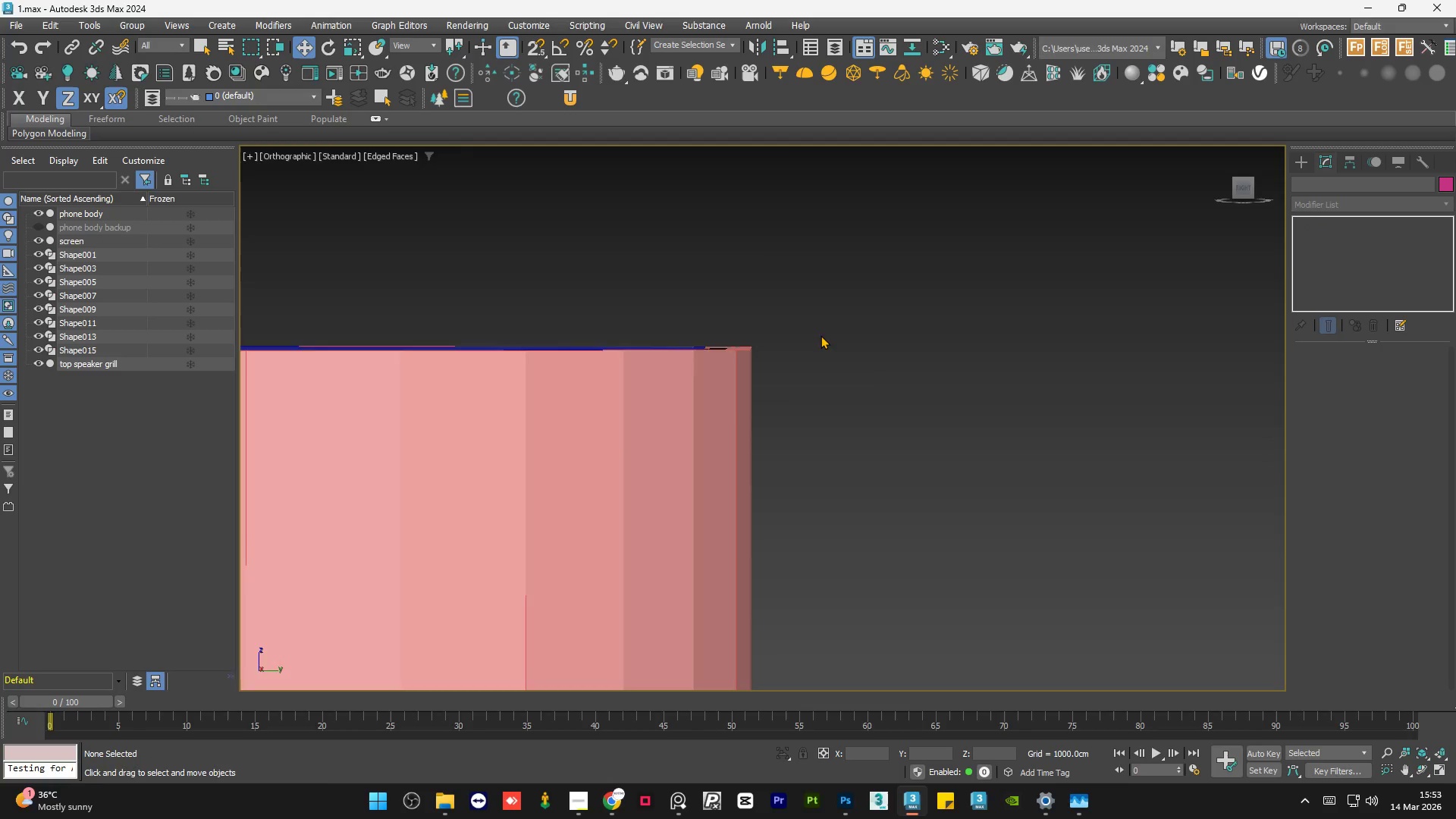 
hold_key(key=AltLeft, duration=0.55)
 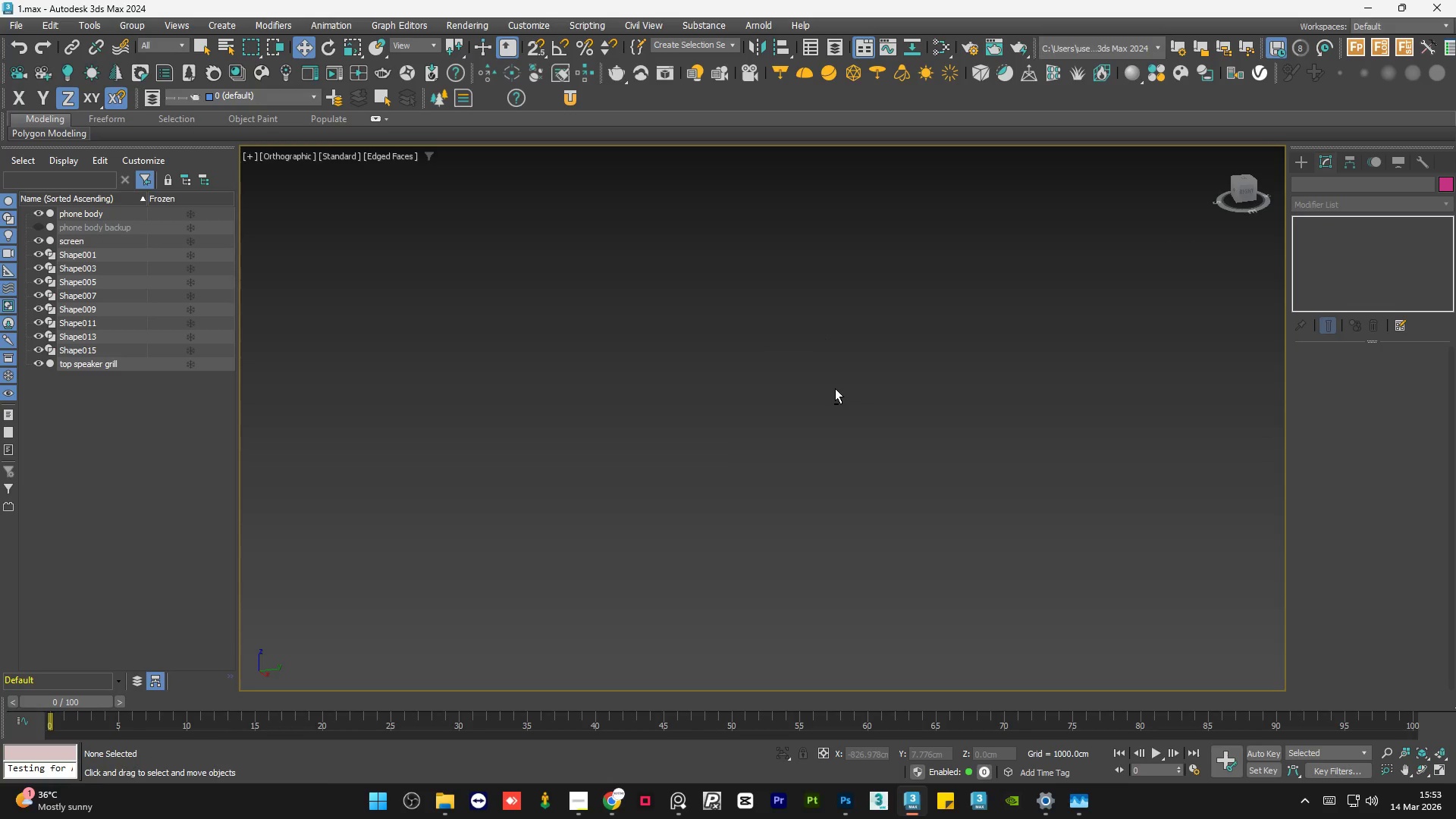 
scroll: coordinate [835, 388], scroll_direction: down, amount: 3.0
 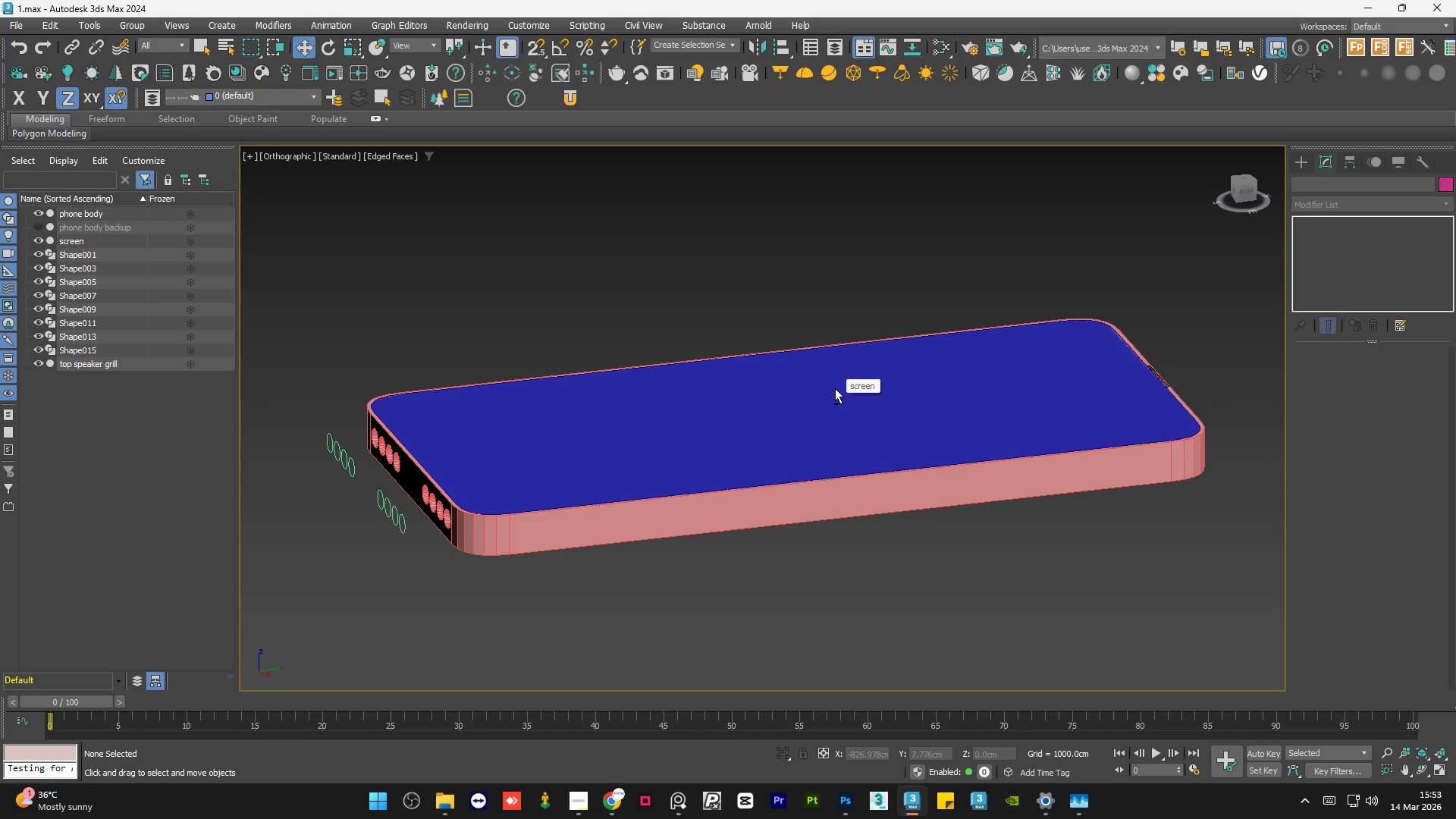 
hold_key(key=AltLeft, duration=0.58)
scroll: coordinate [912, 447], scroll_direction: down, amount: 2.0
 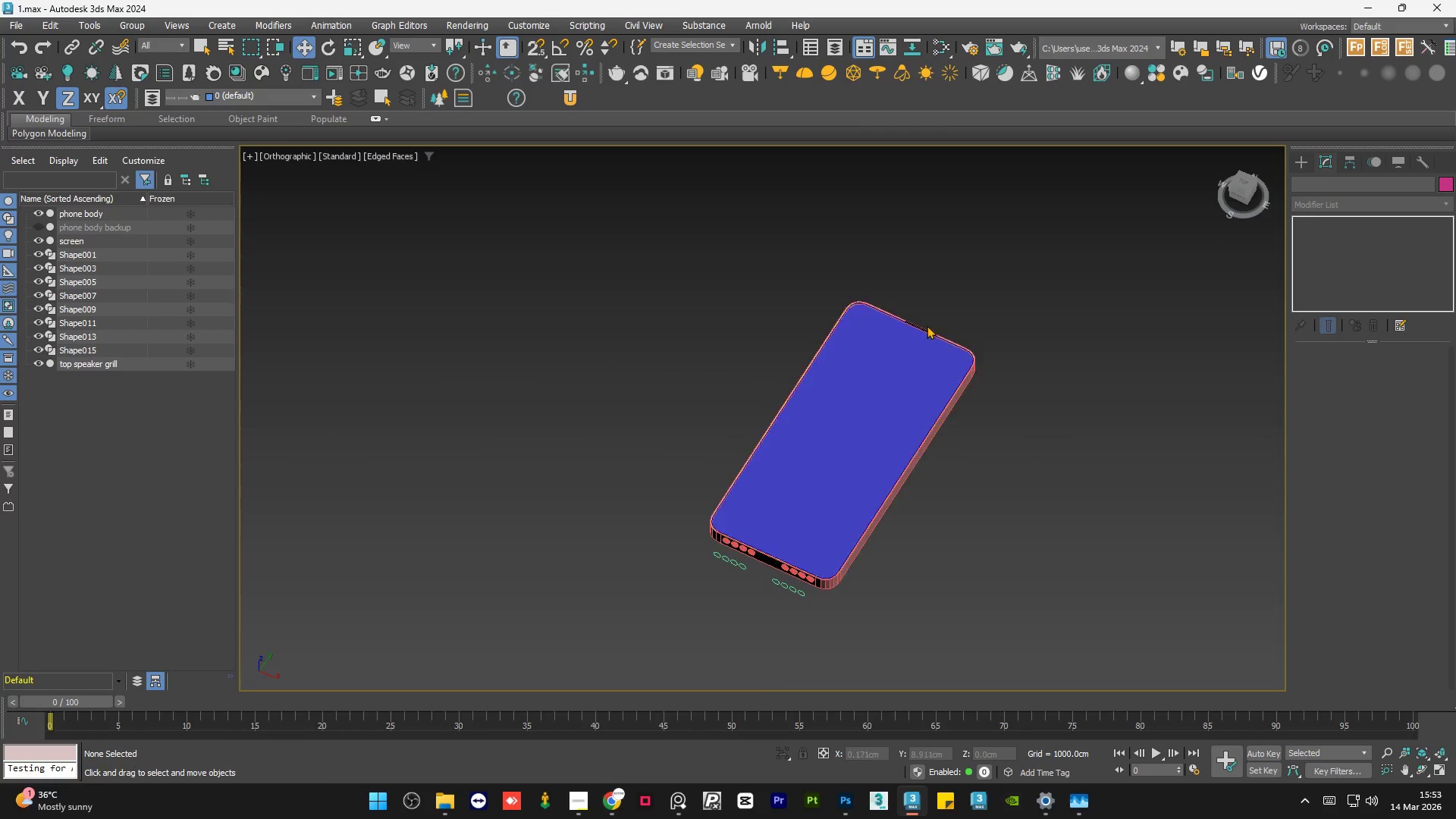 
left_click([781, 321])
 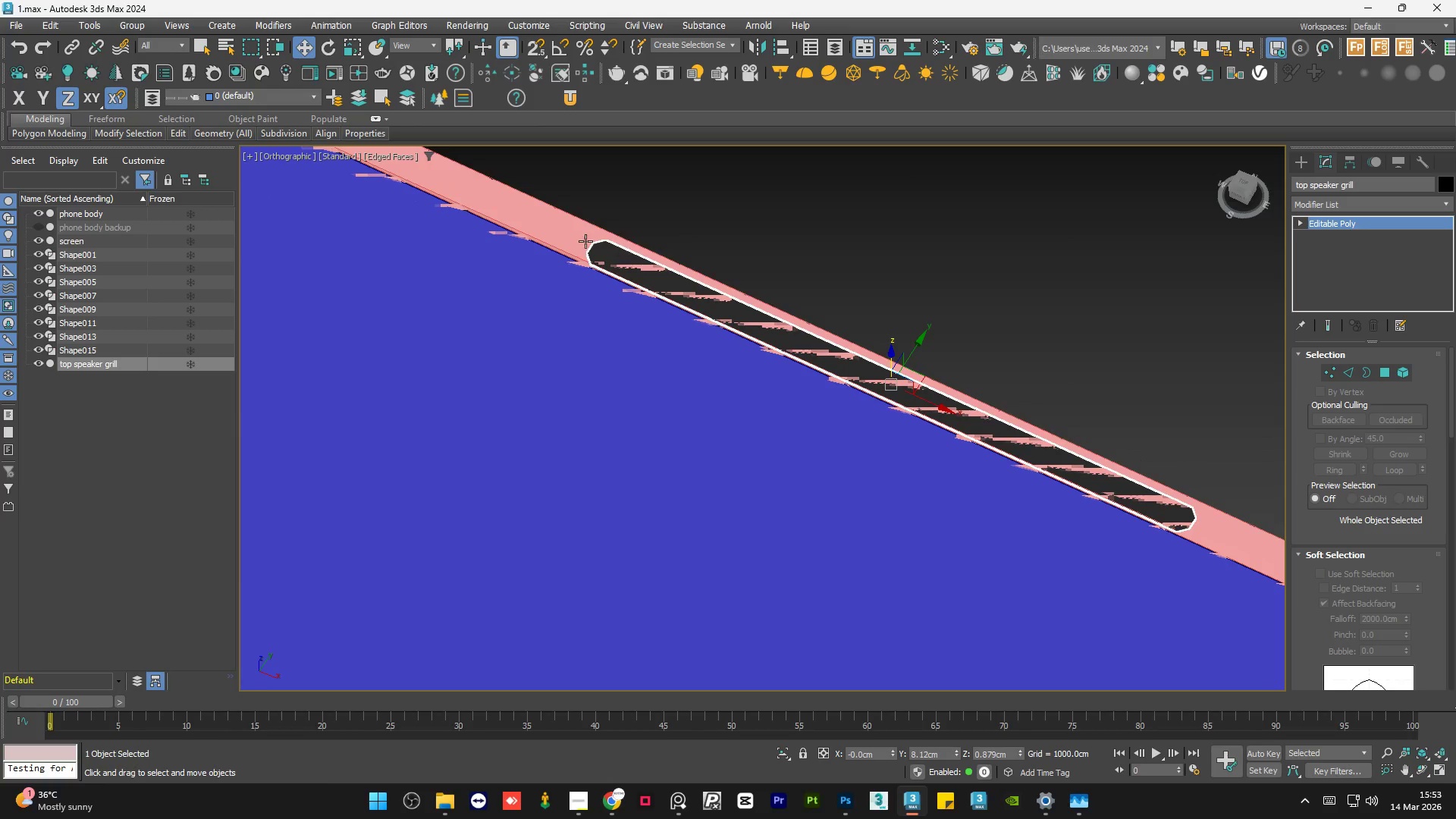 
scroll: coordinate [787, 318], scroll_direction: up, amount: 12.0
 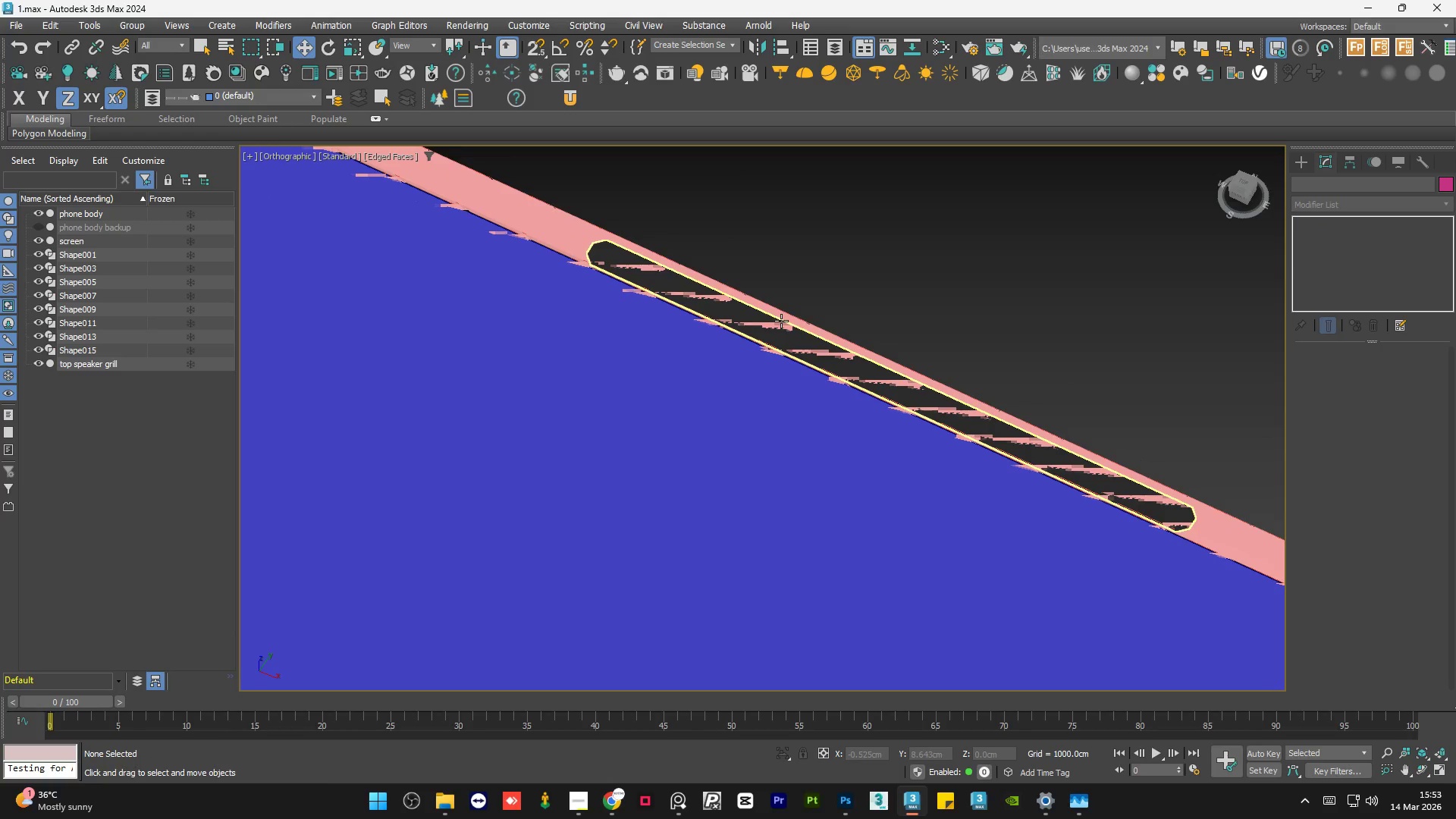 
left_click([581, 240])
 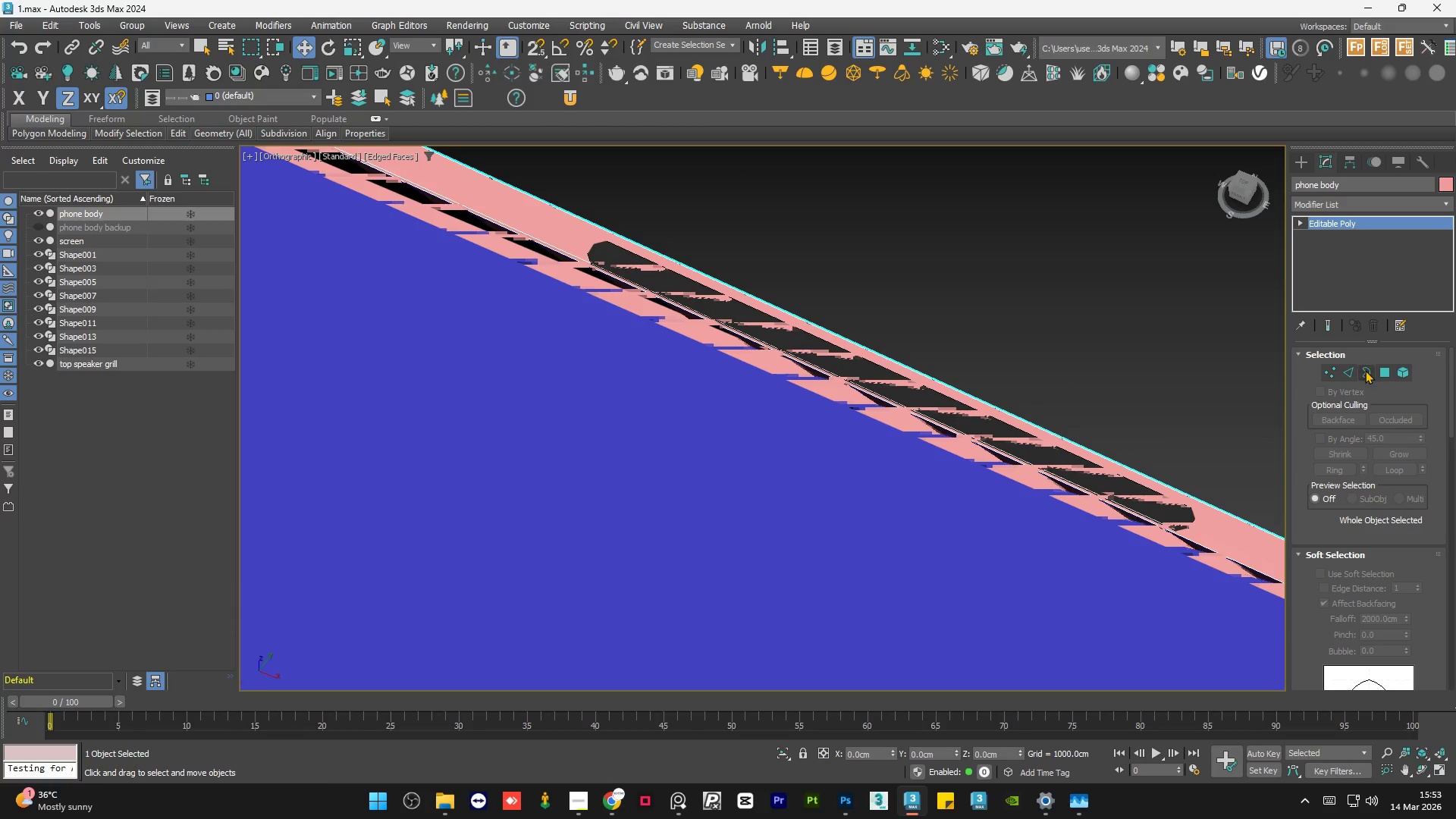 
left_click([1385, 373])
 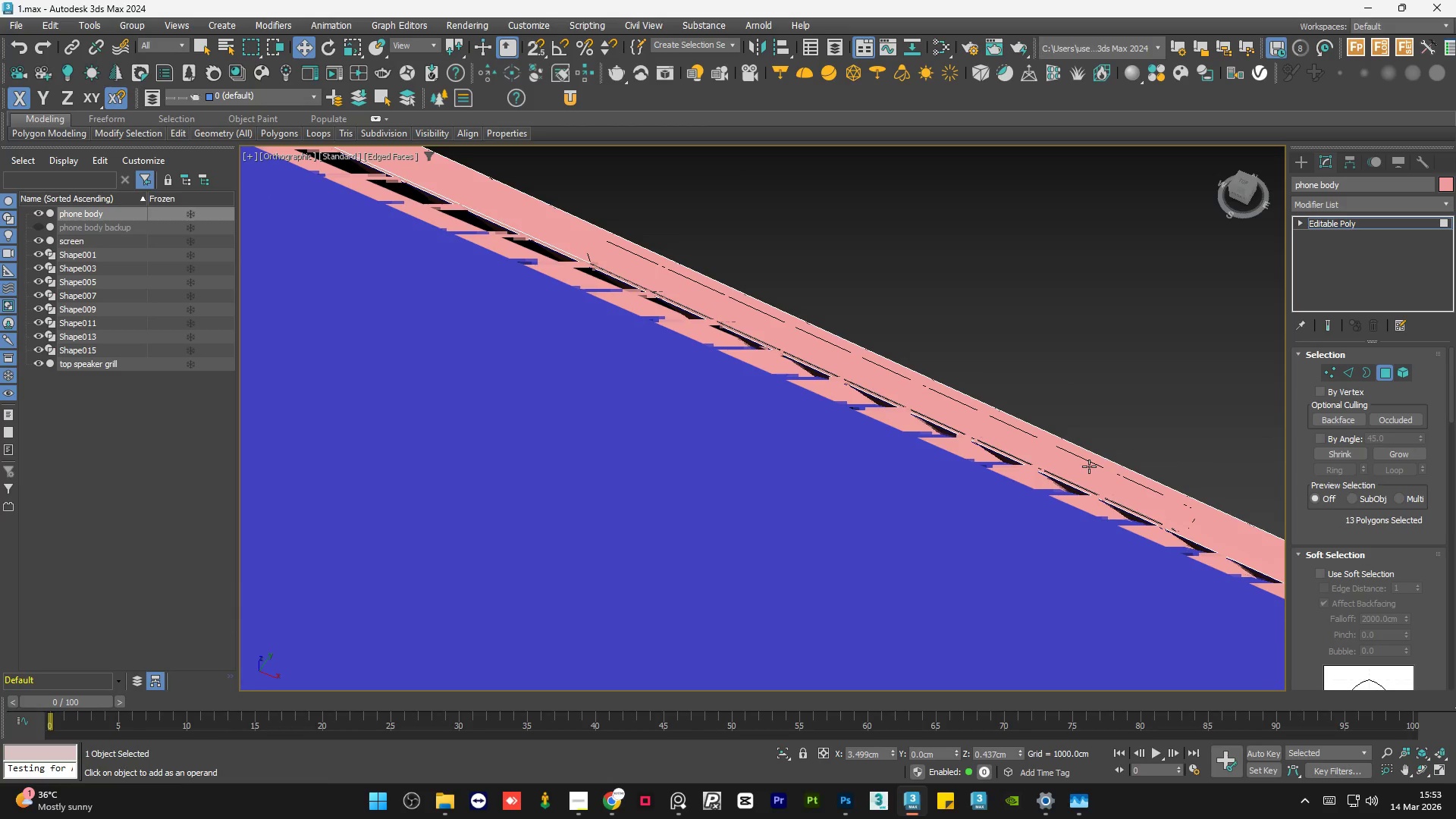 
left_click([1089, 466])
 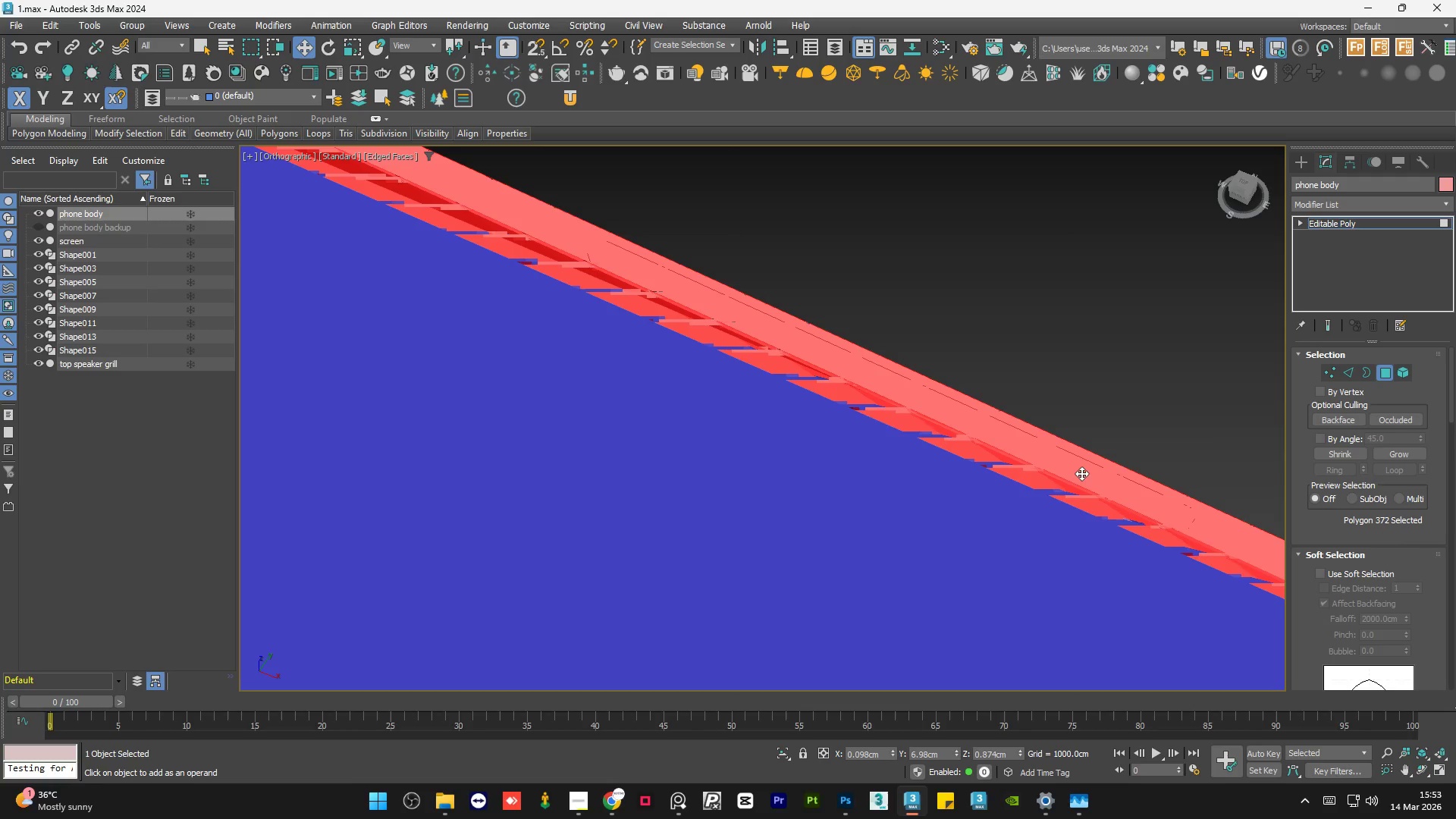 
left_click([1080, 475])
 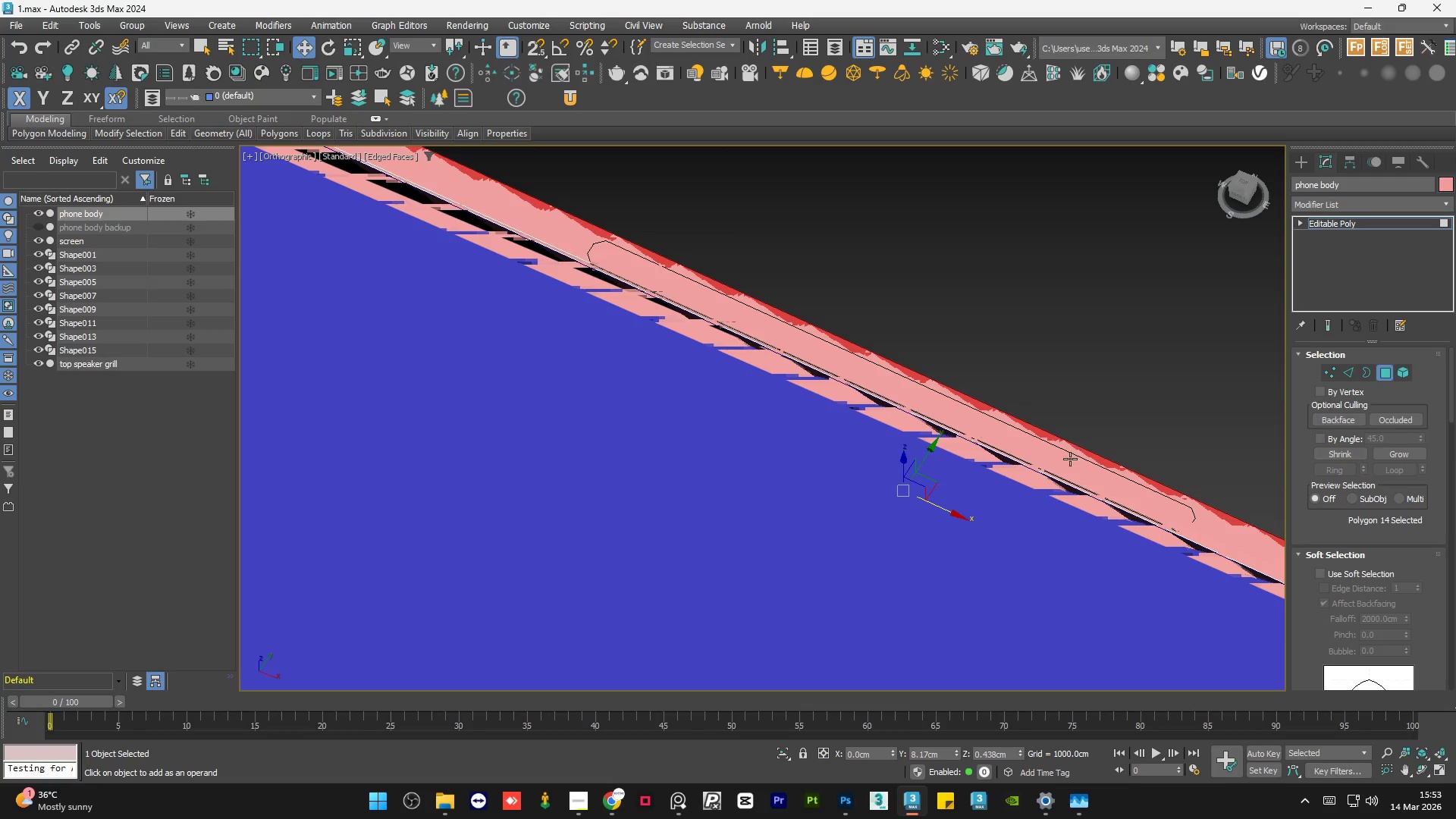 
left_click([1068, 463])
 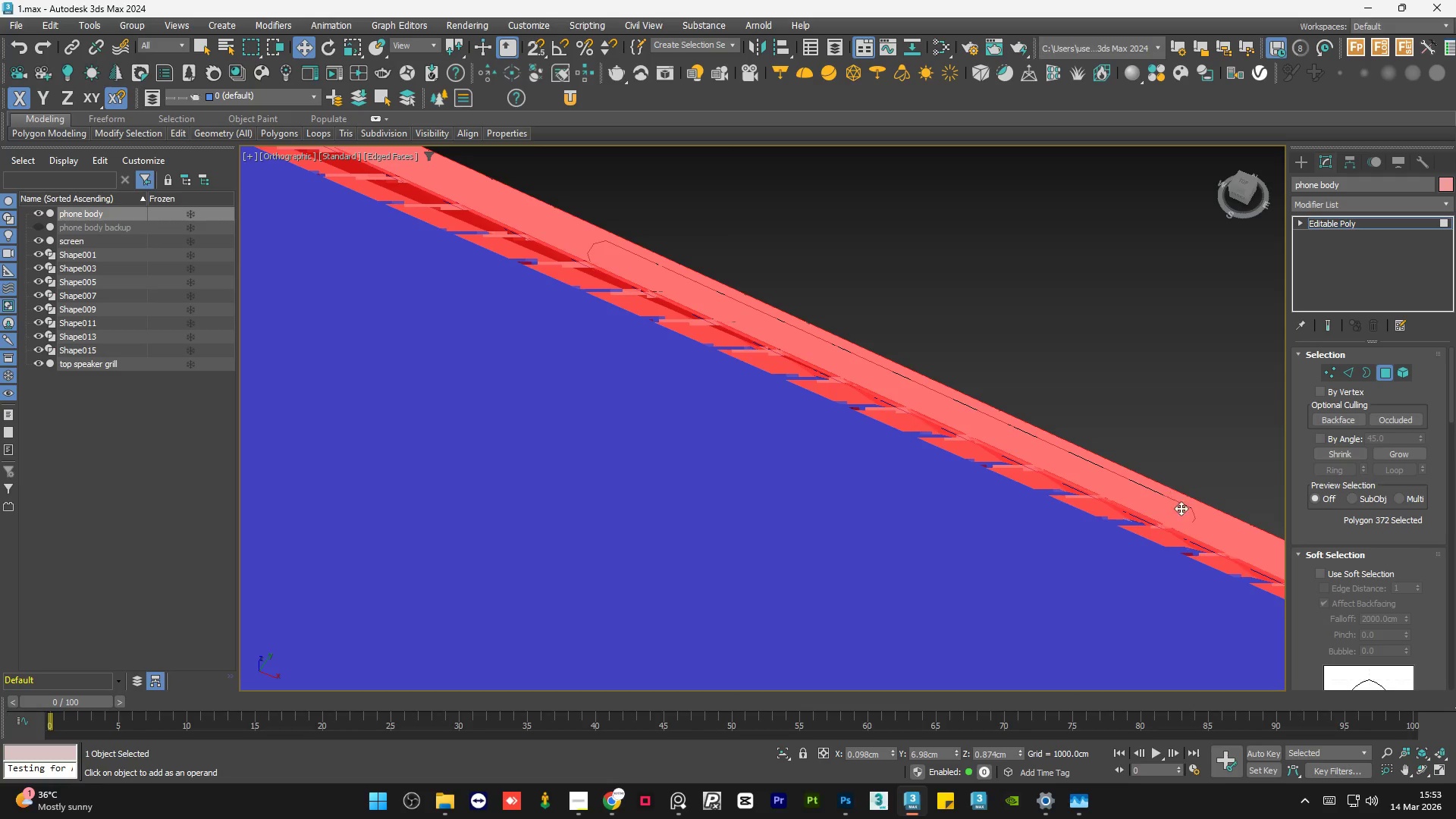 
left_click([1186, 512])
 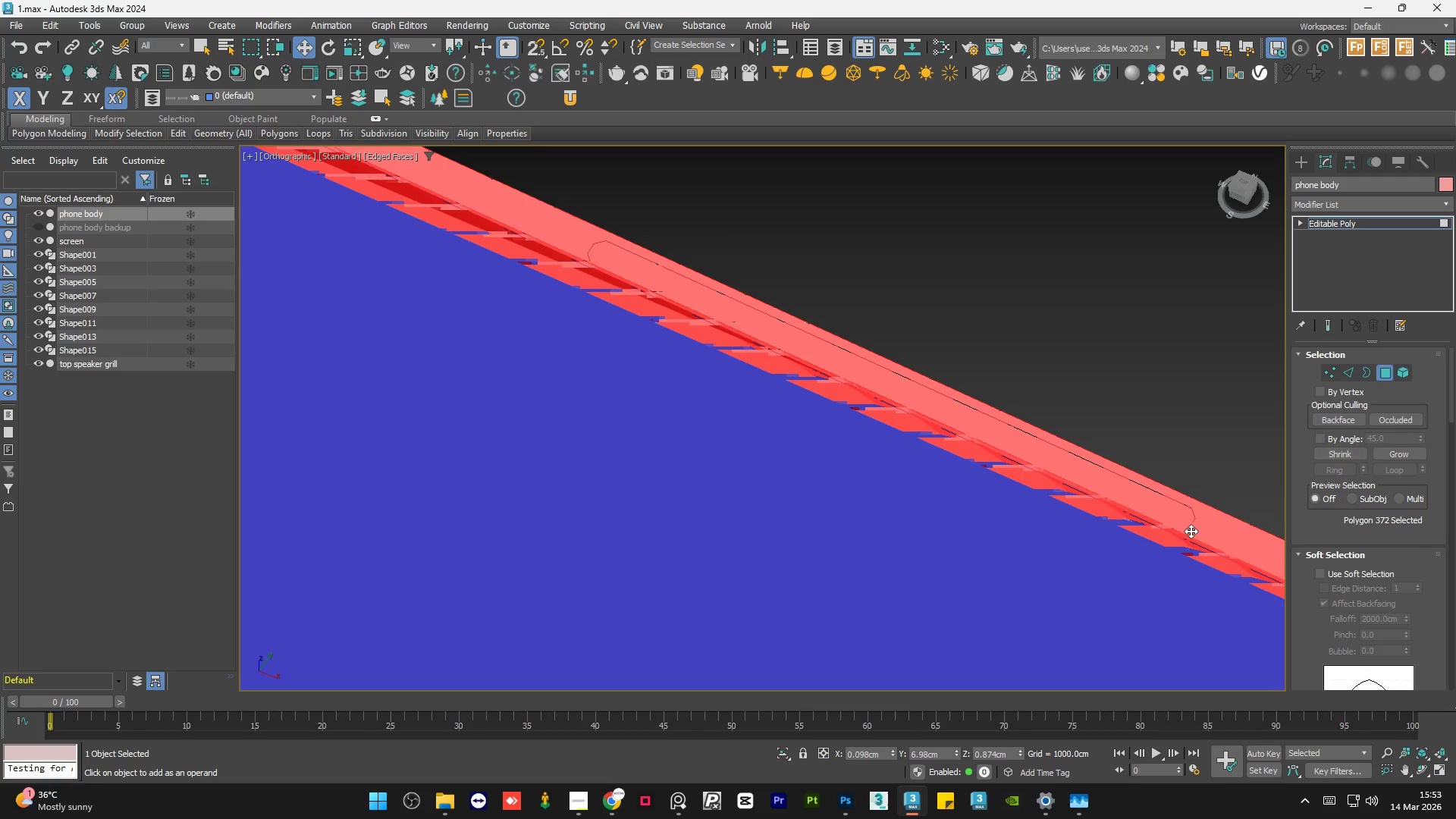 
left_click_drag(start_coordinate=[1191, 531], to_coordinate=[1150, 562])
 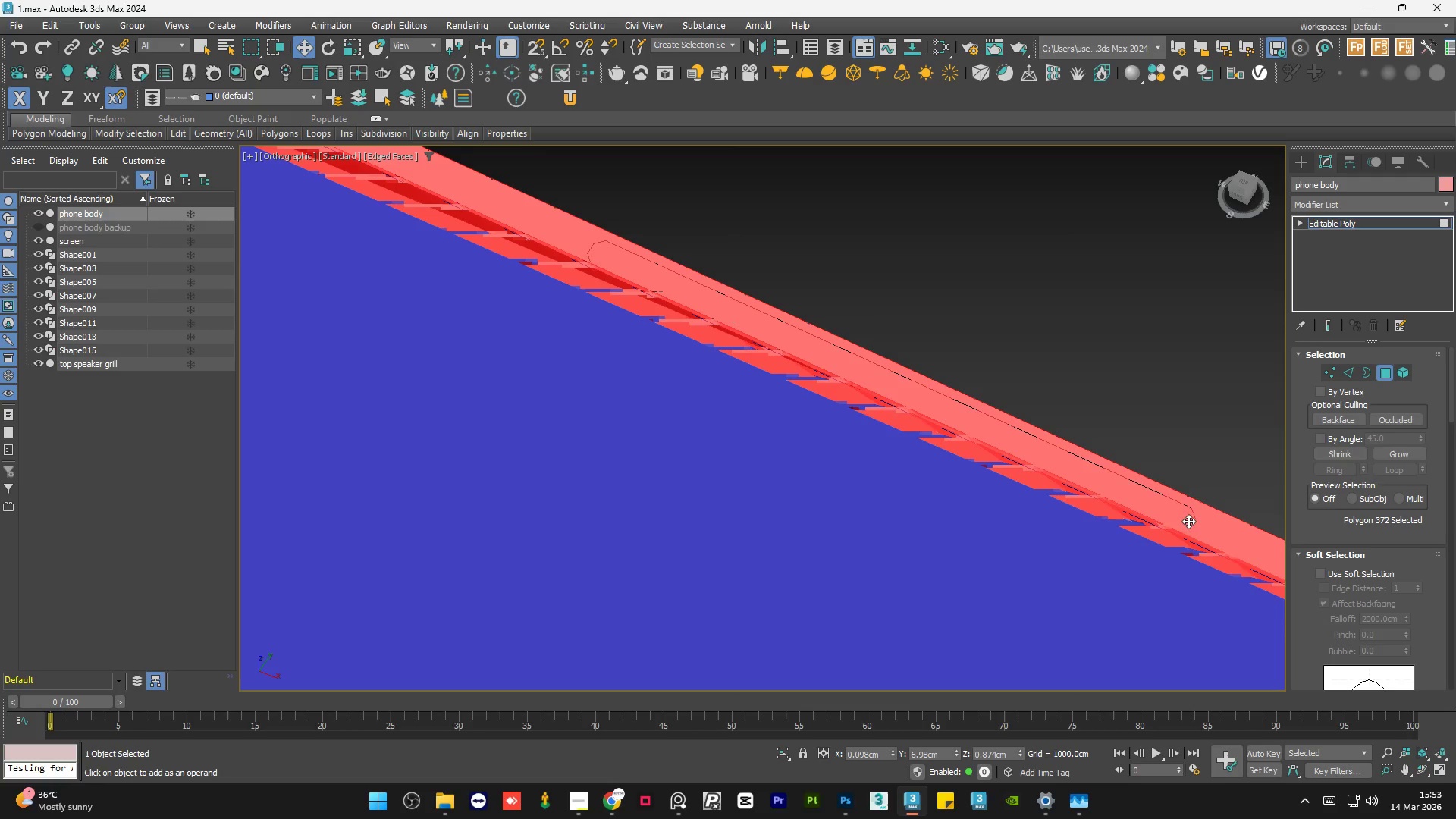 
triple_click([1150, 562])
 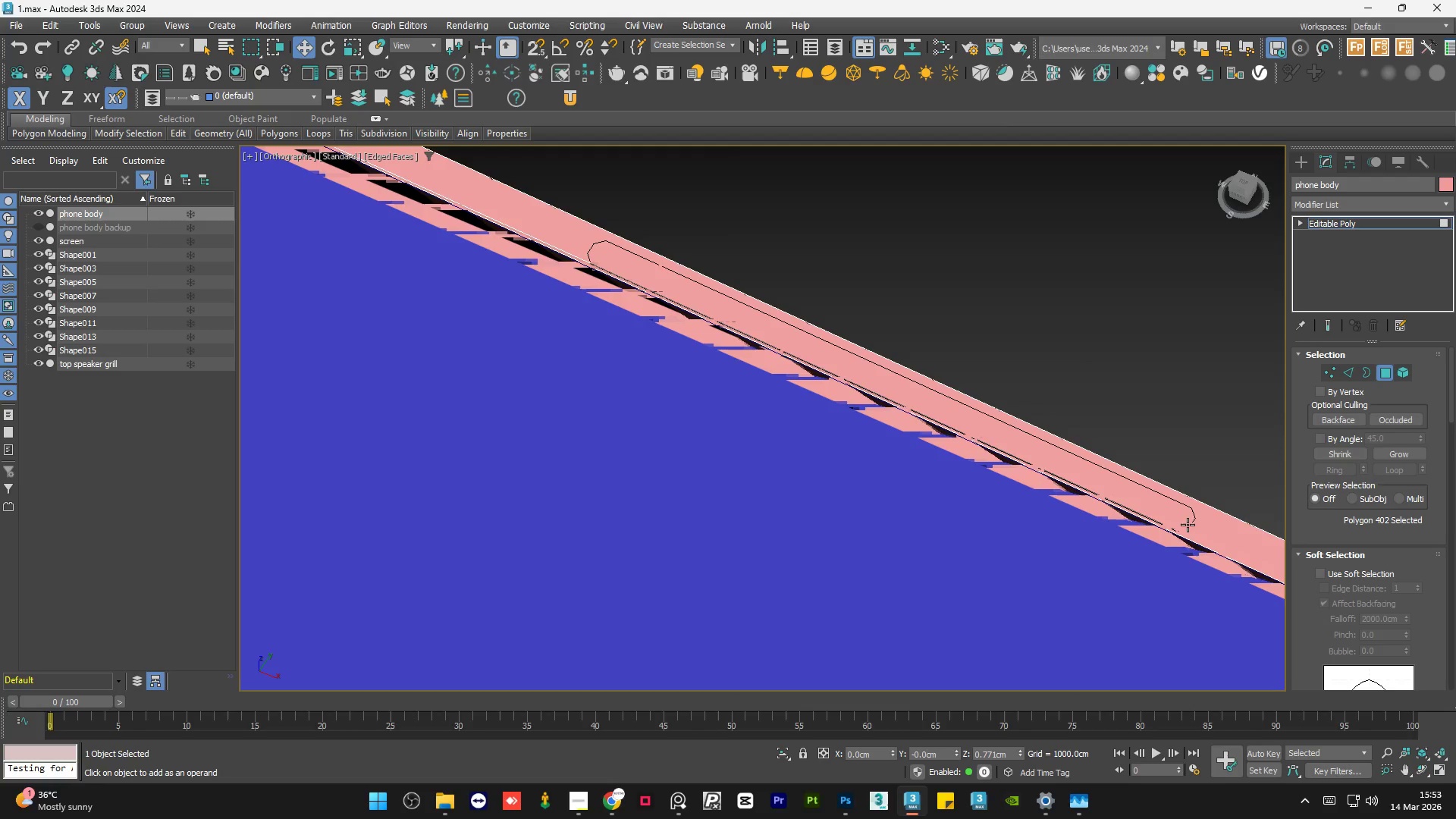 
left_click([1188, 521])
 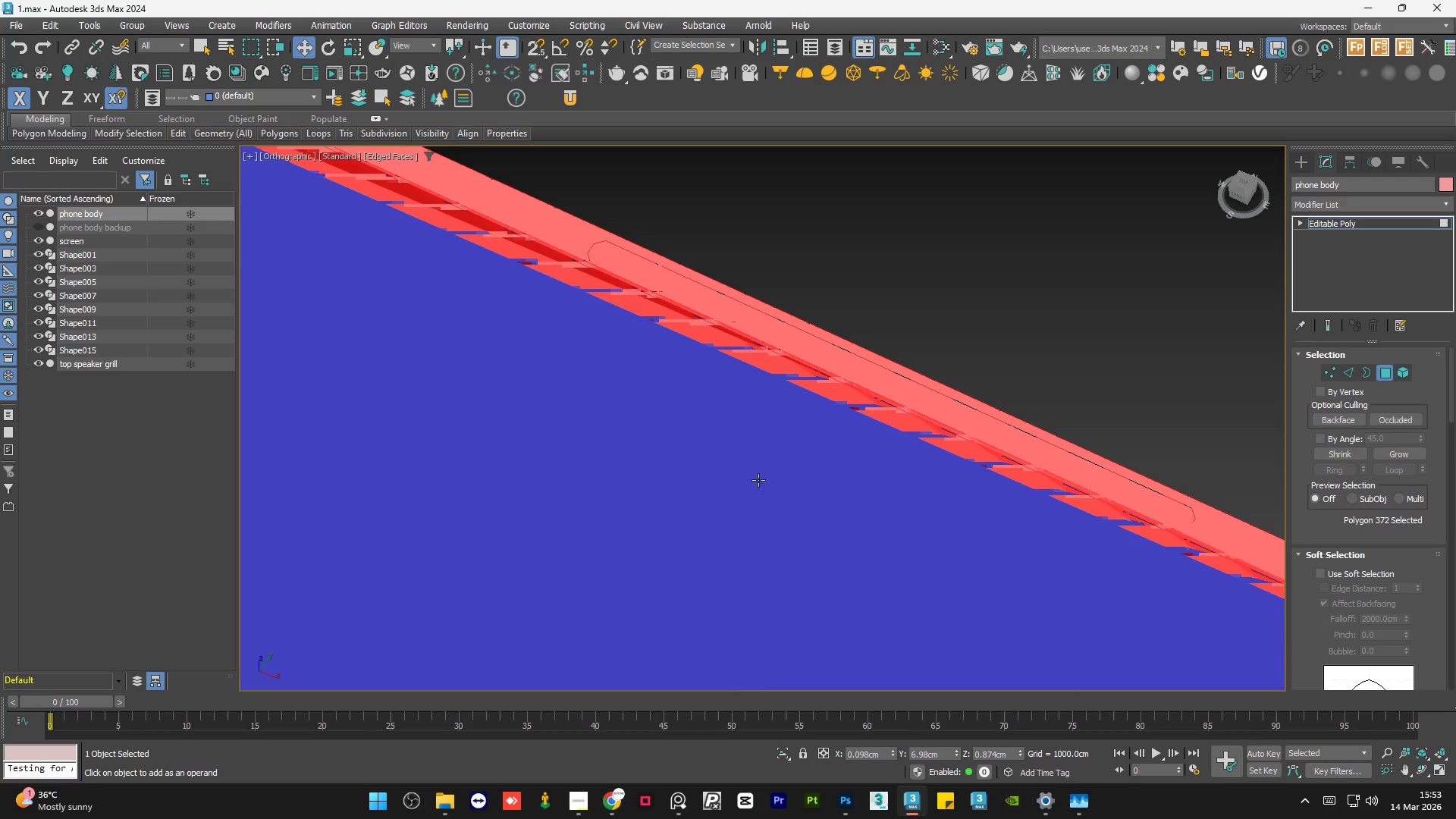 
left_click([666, 341])
 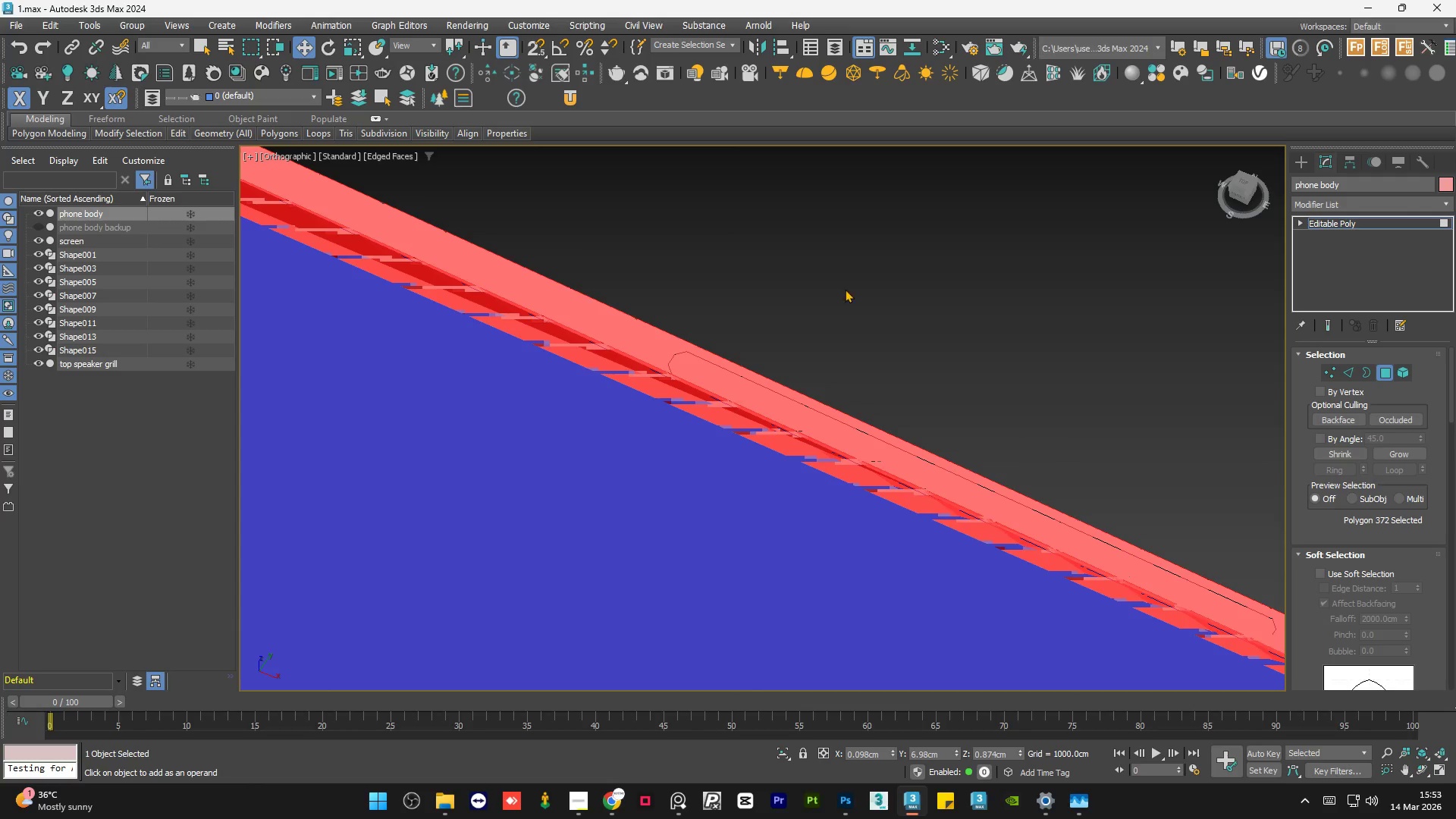 
scroll: coordinate [677, 372], scroll_direction: up, amount: 1.0
 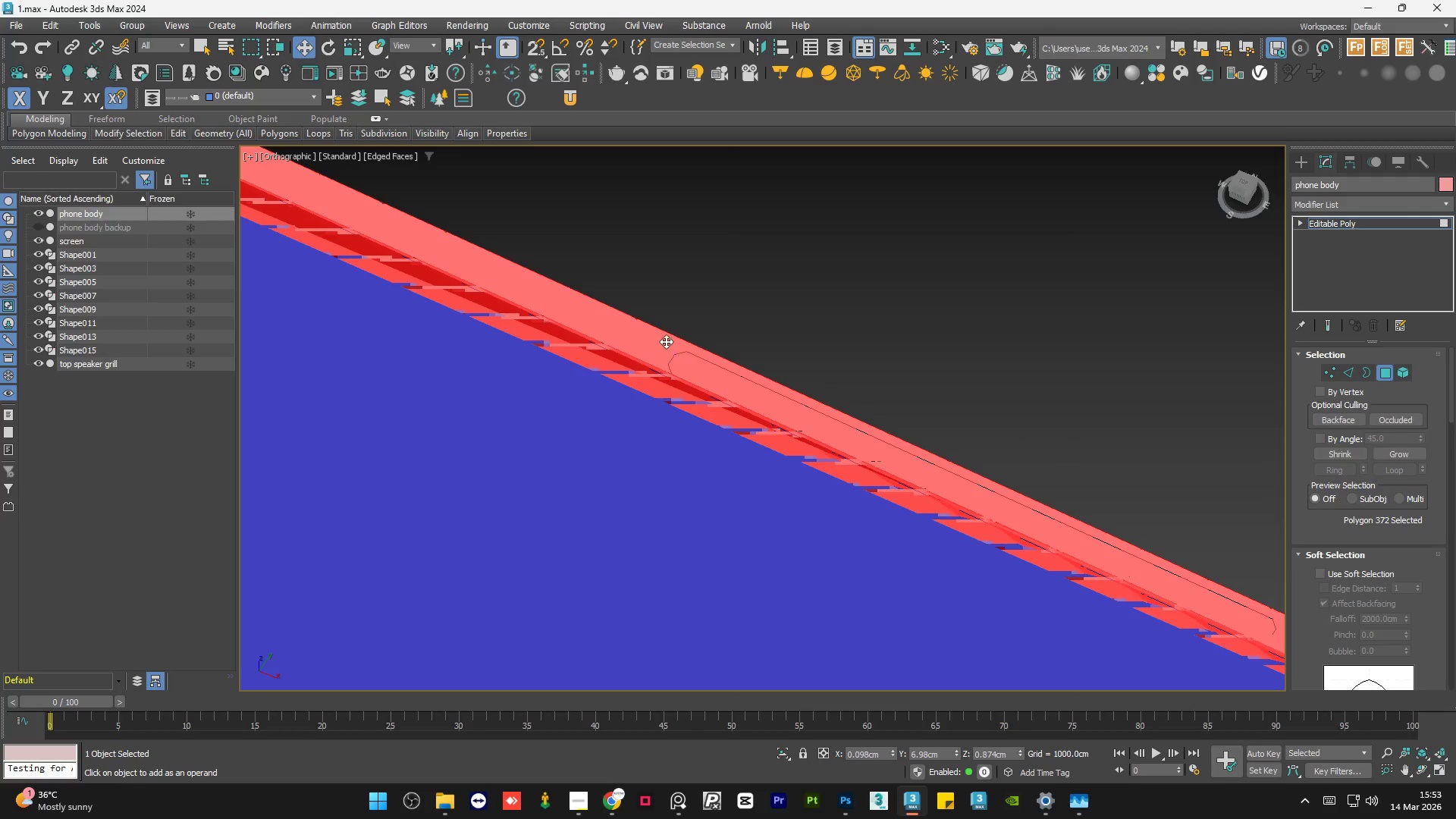 
double_click([849, 288])
 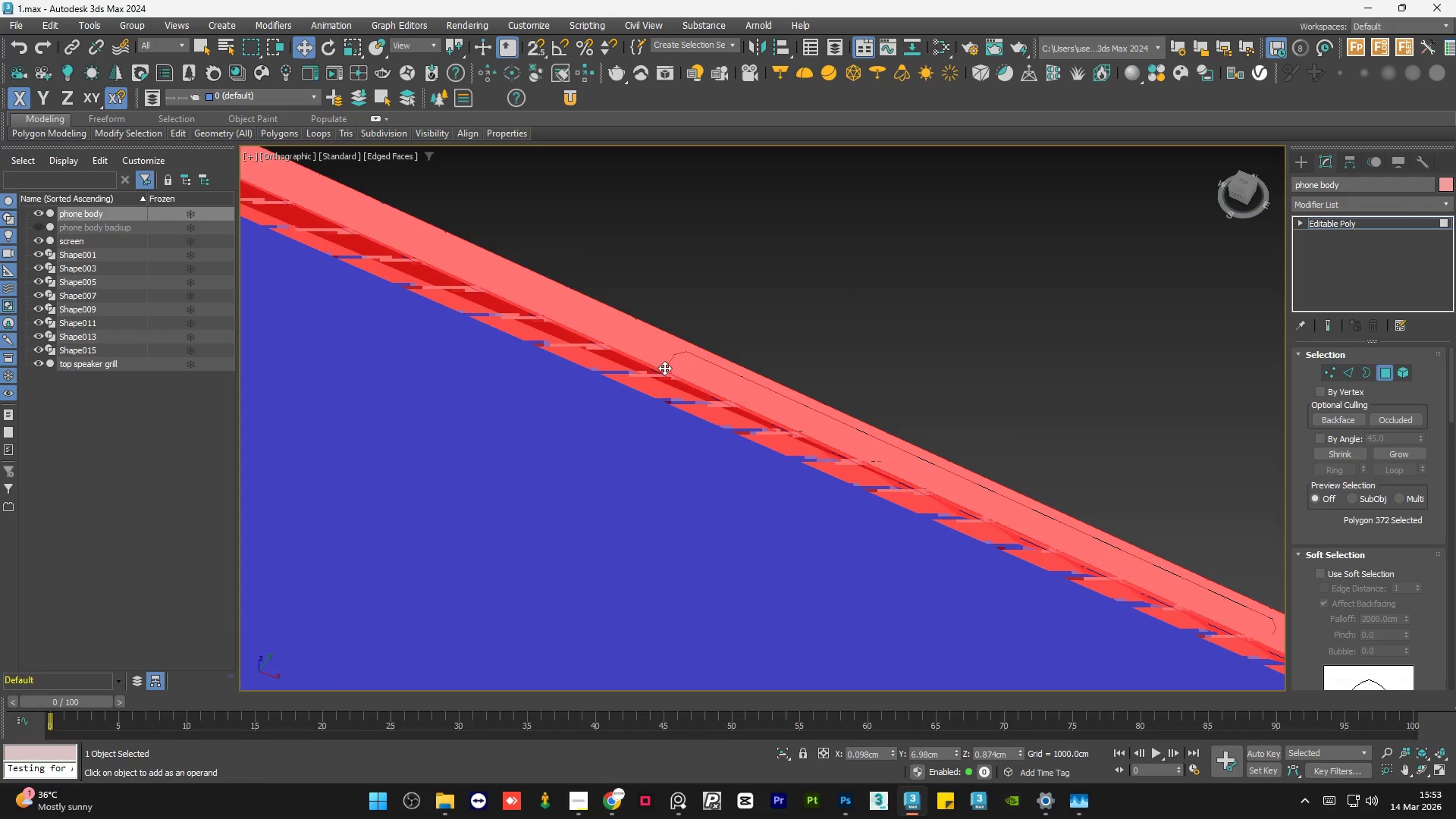 
double_click([686, 366])
 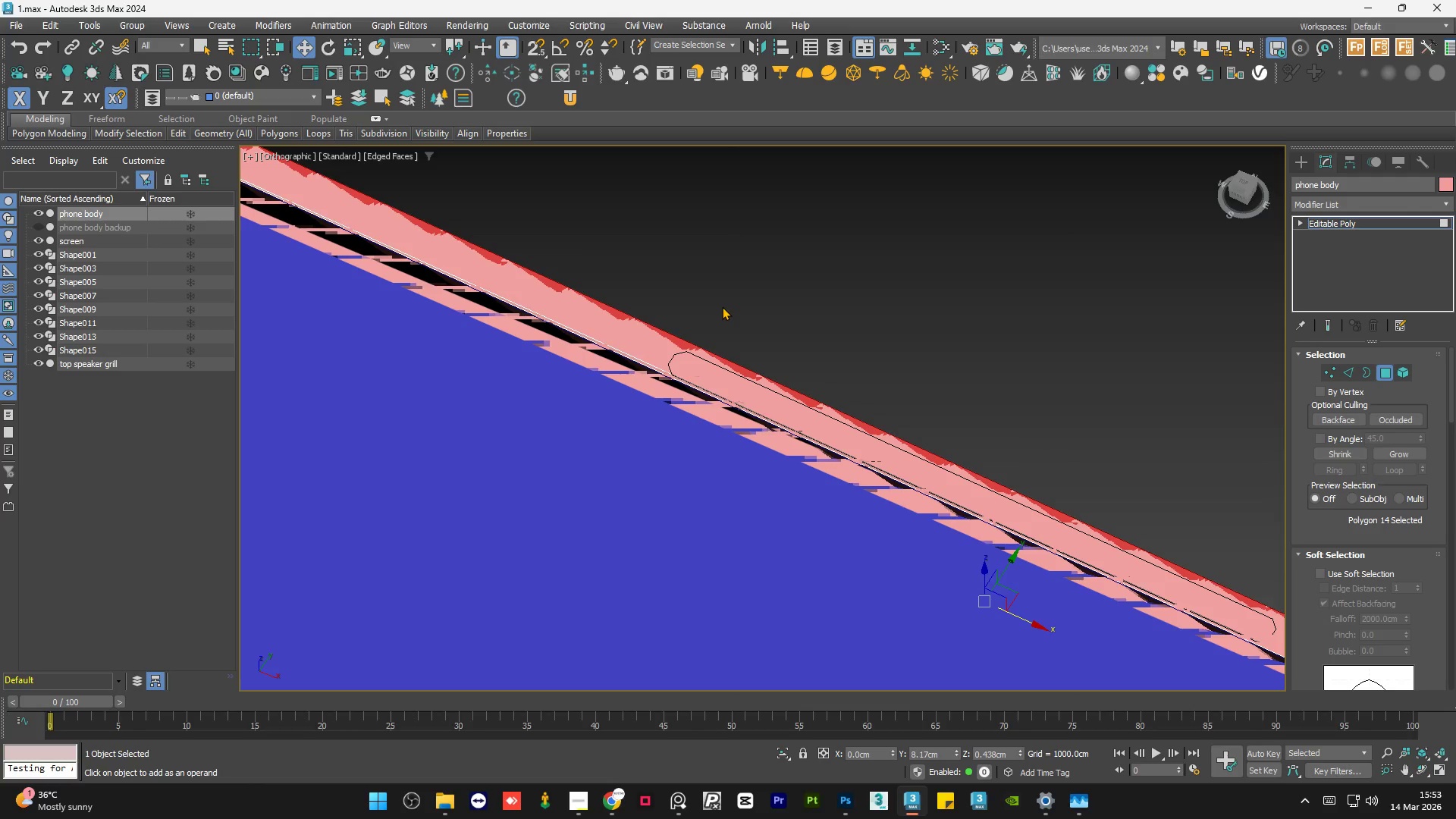 
triple_click([722, 306])
 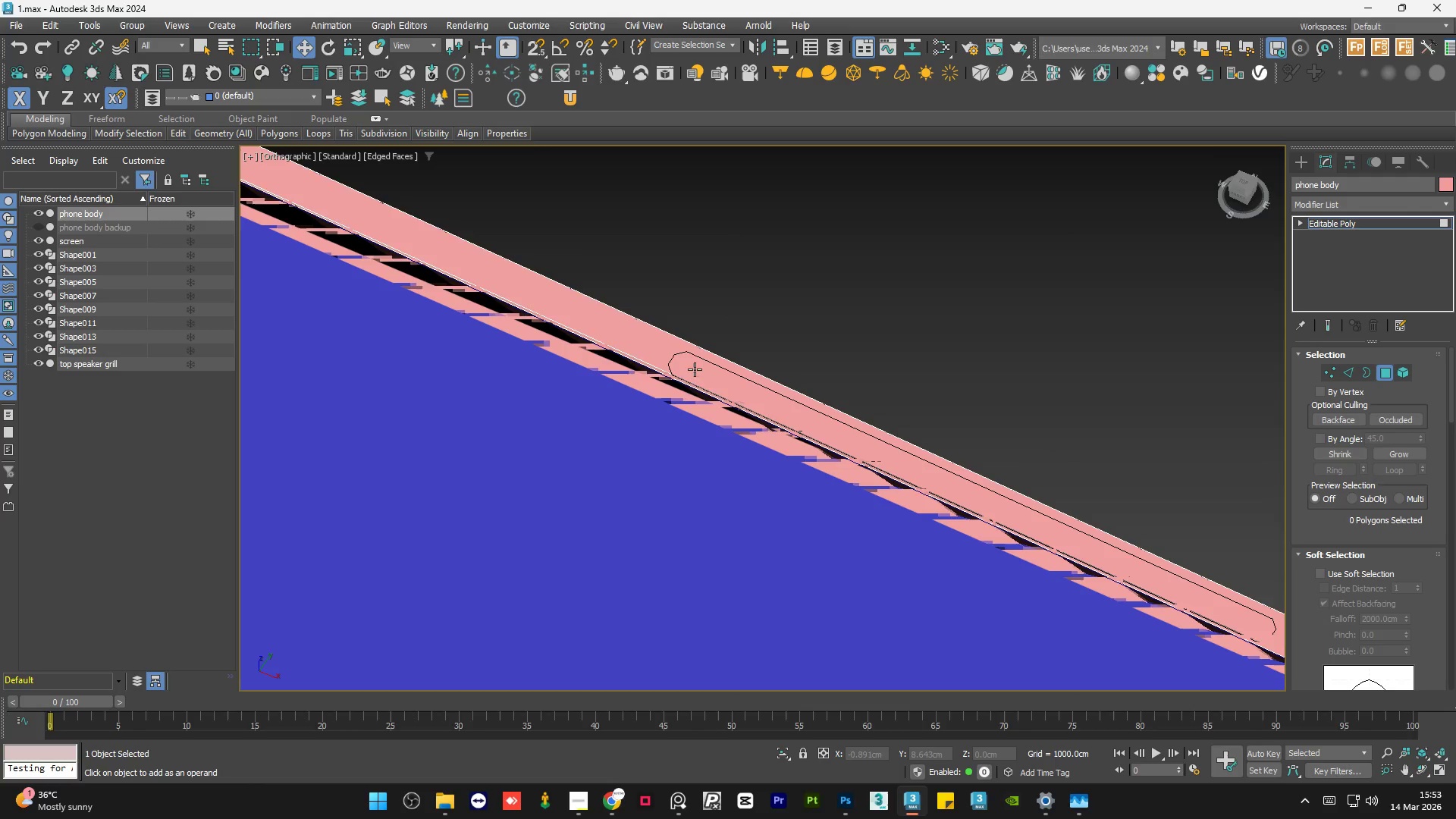 
left_click([694, 371])
 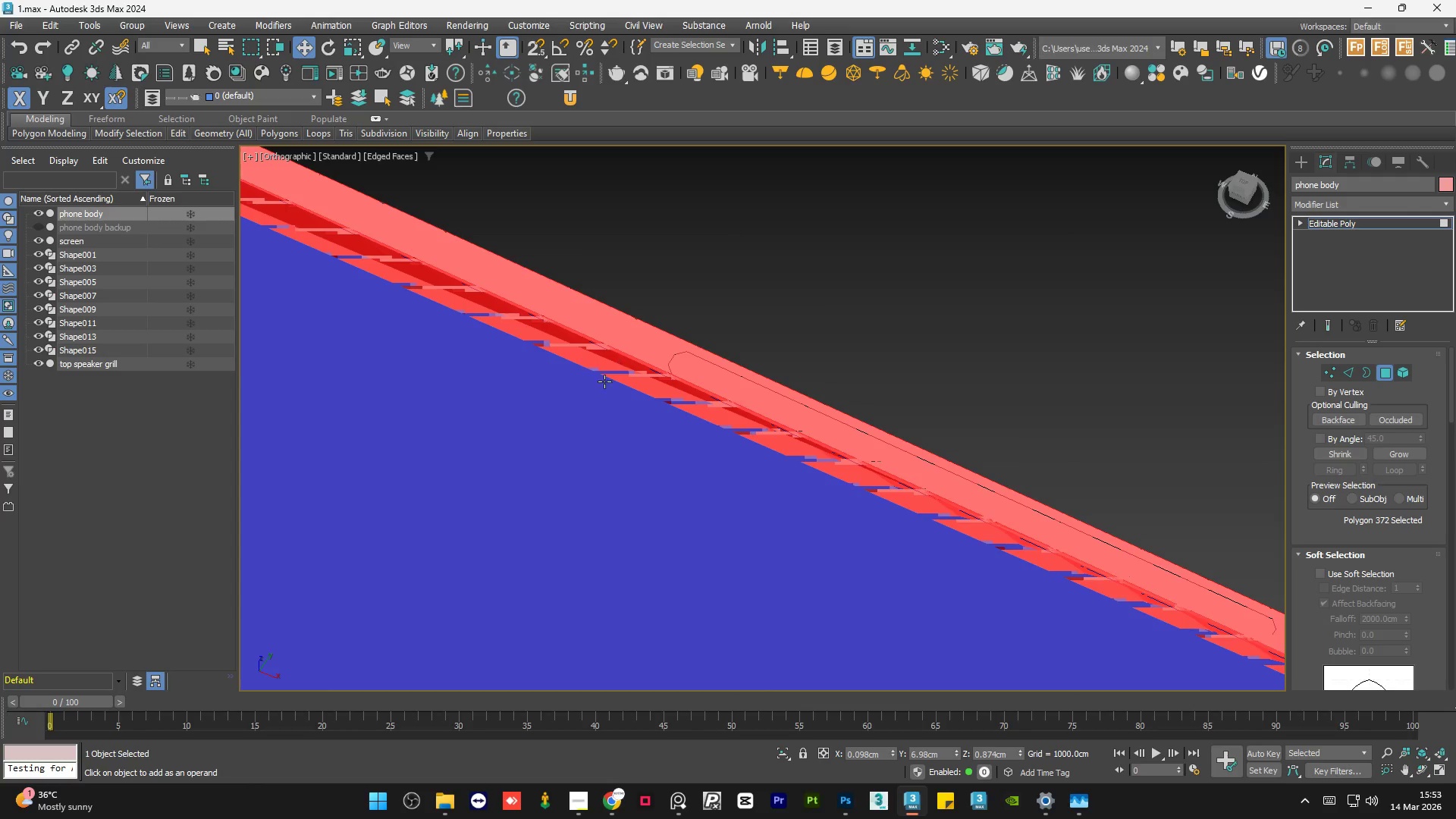 
left_click([603, 382])
 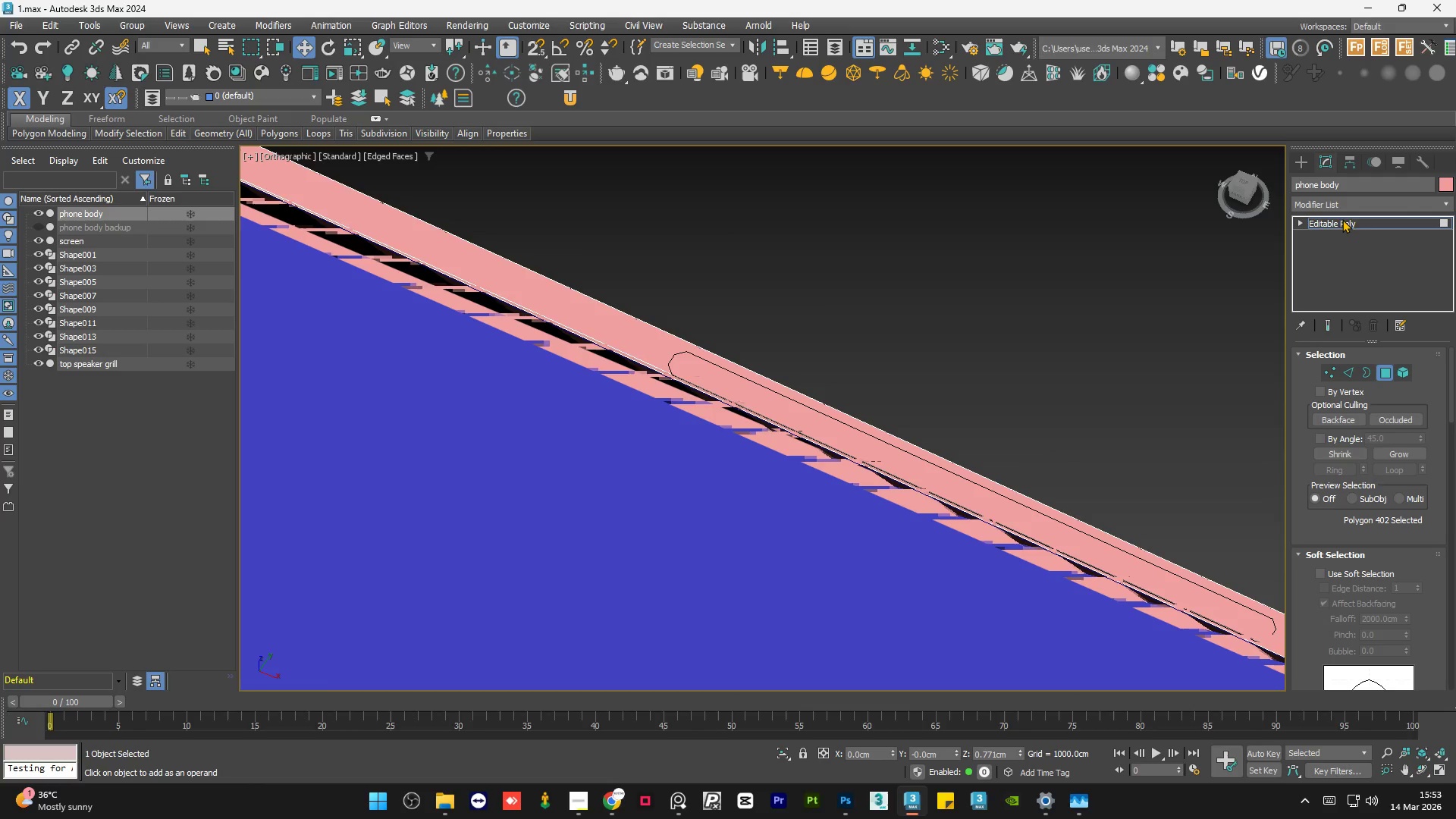 
double_click([1025, 265])
 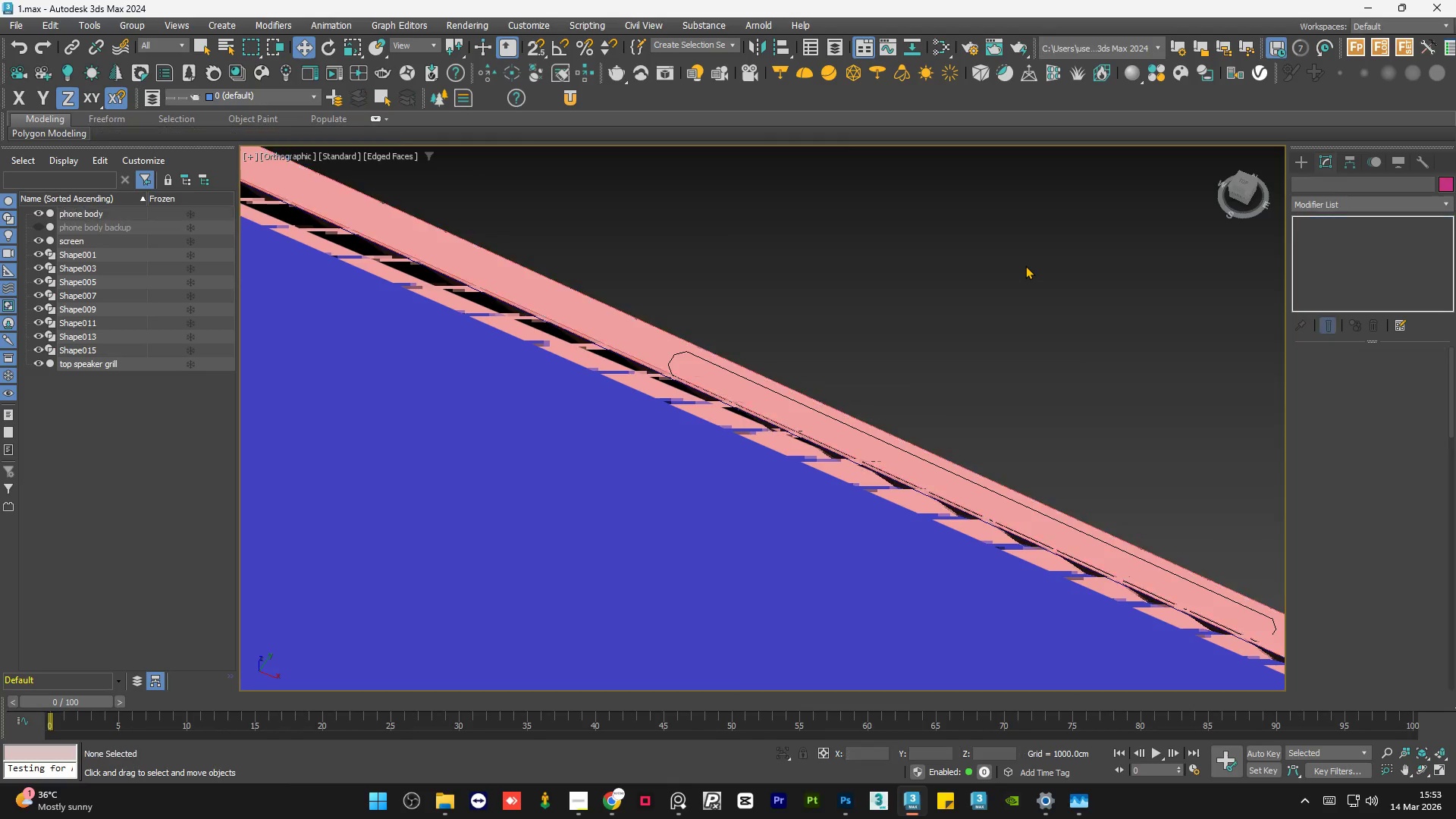 
triple_click([1025, 265])
 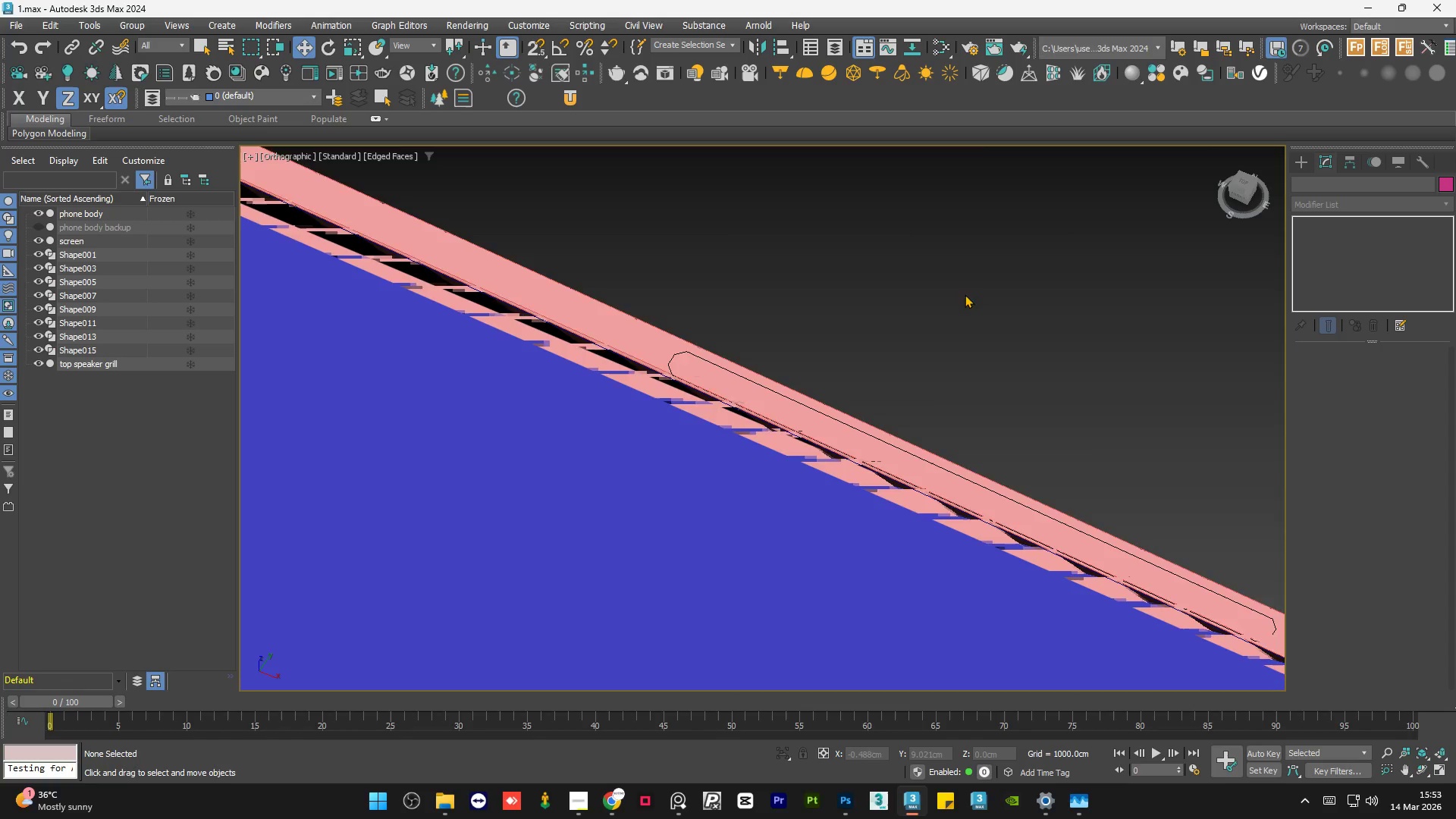 
hold_key(key=AltLeft, duration=0.66)
 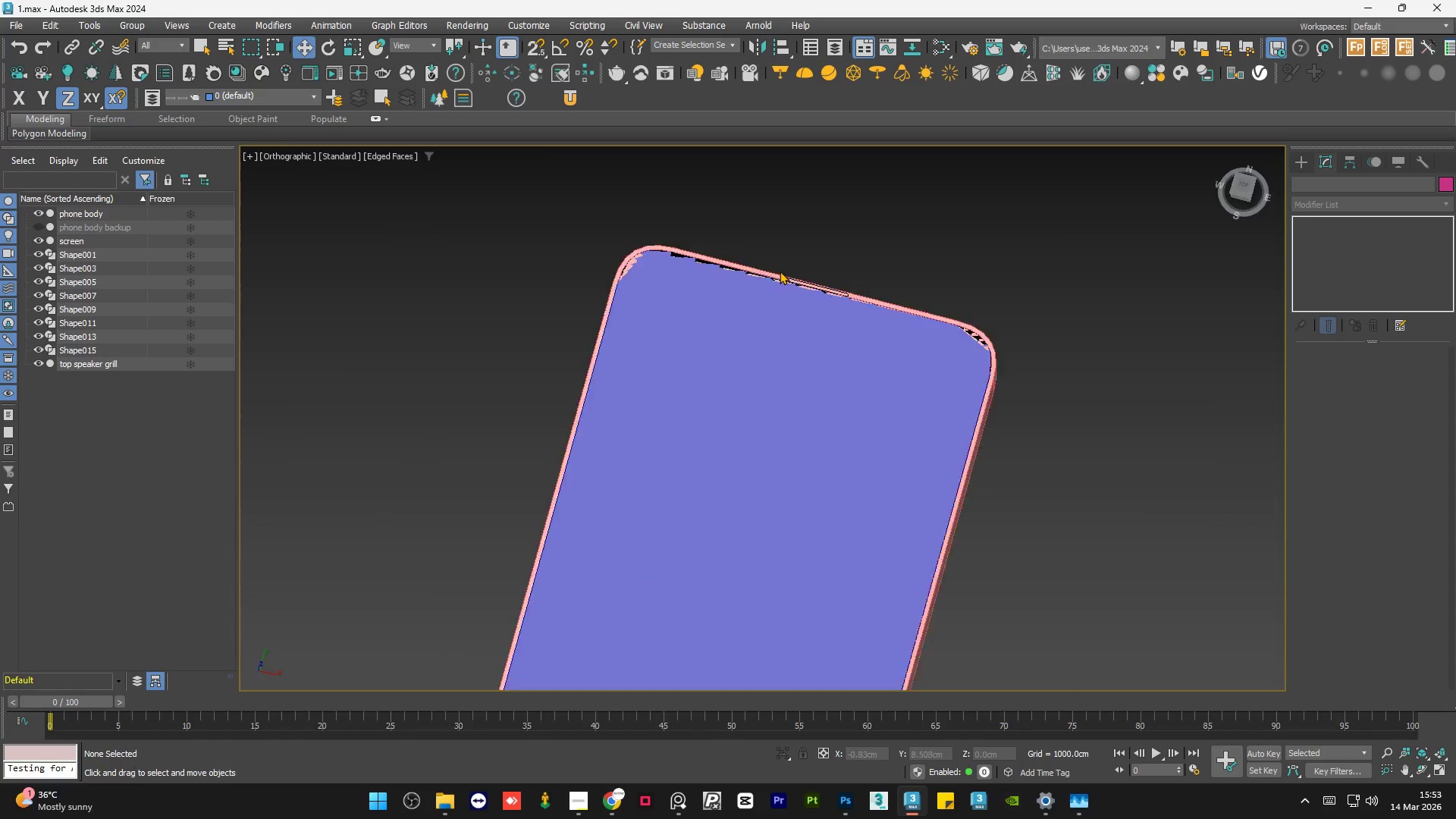 
scroll: coordinate [808, 293], scroll_direction: down, amount: 11.0
 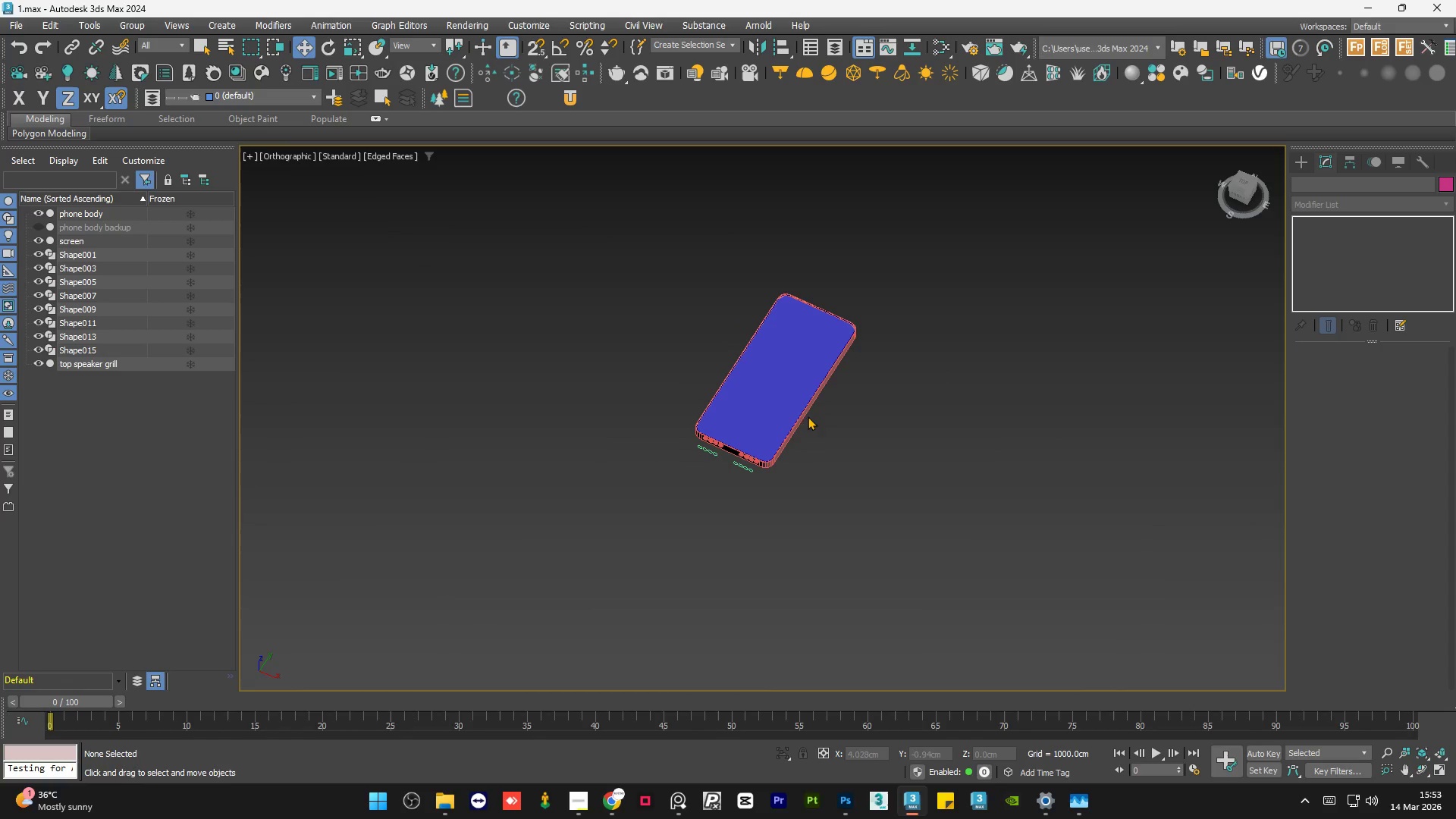 
scroll: coordinate [782, 271], scroll_direction: up, amount: 10.0
 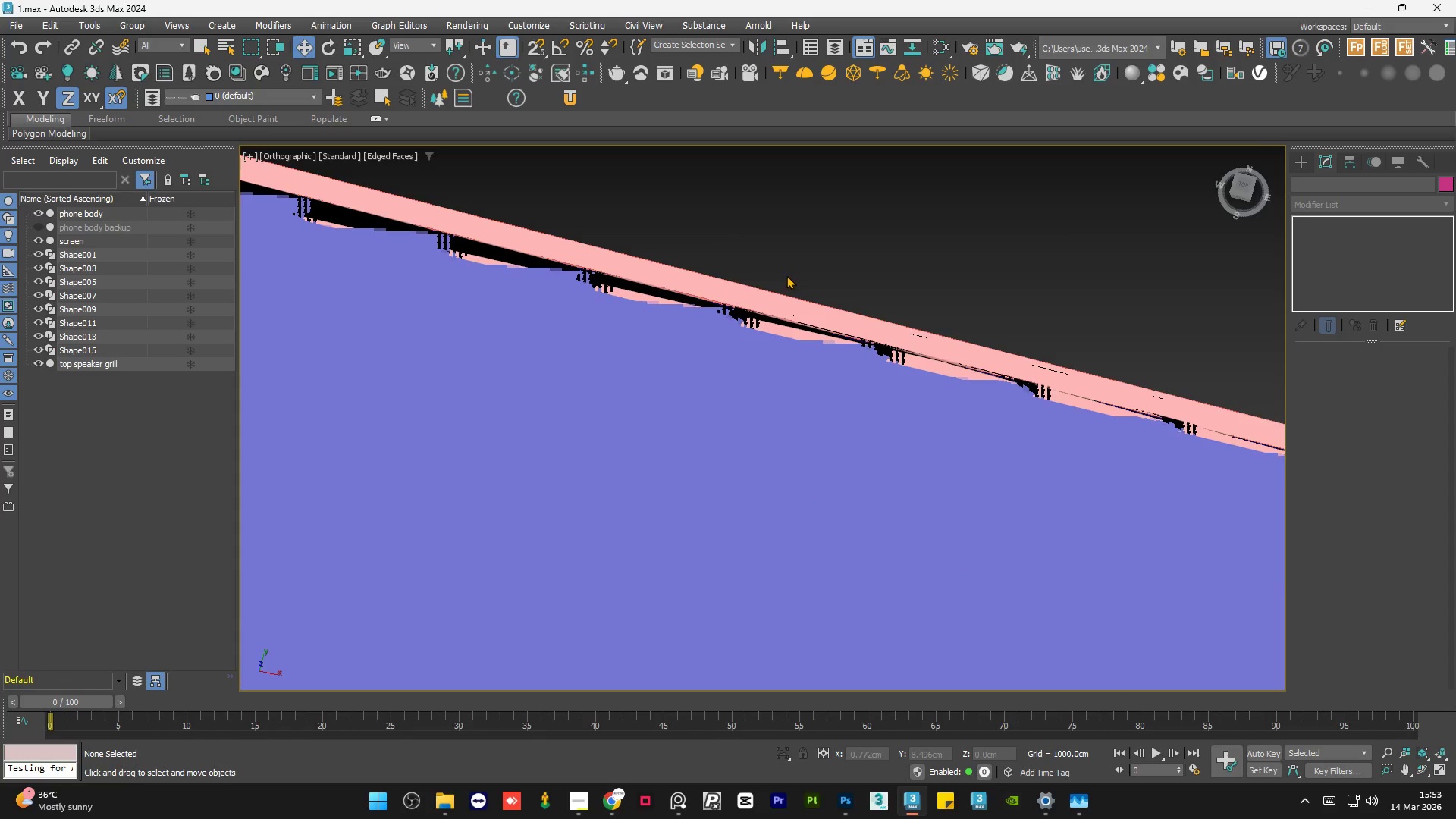 
left_click([635, 352])
 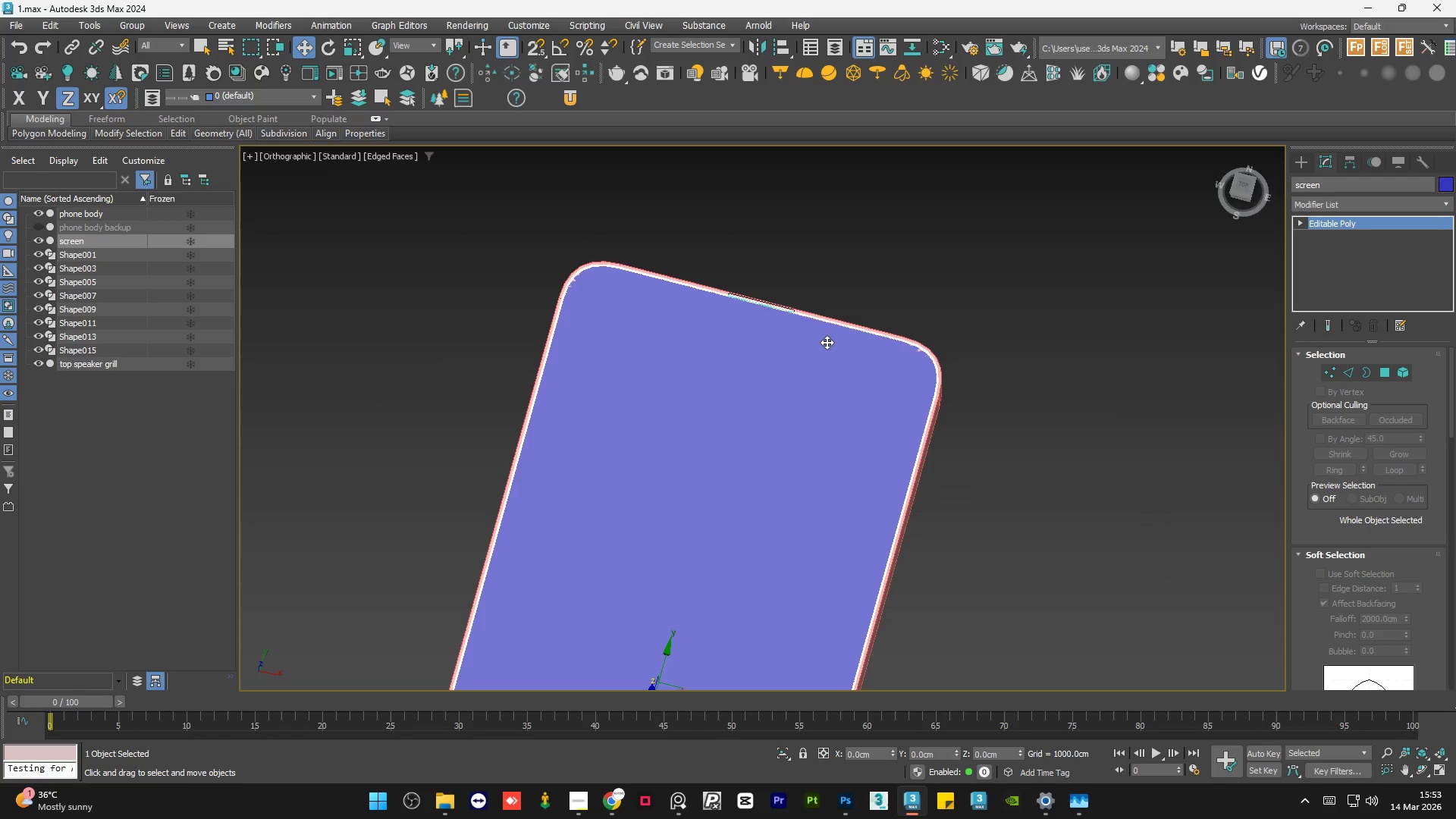 
scroll: coordinate [711, 290], scroll_direction: down, amount: 5.0
 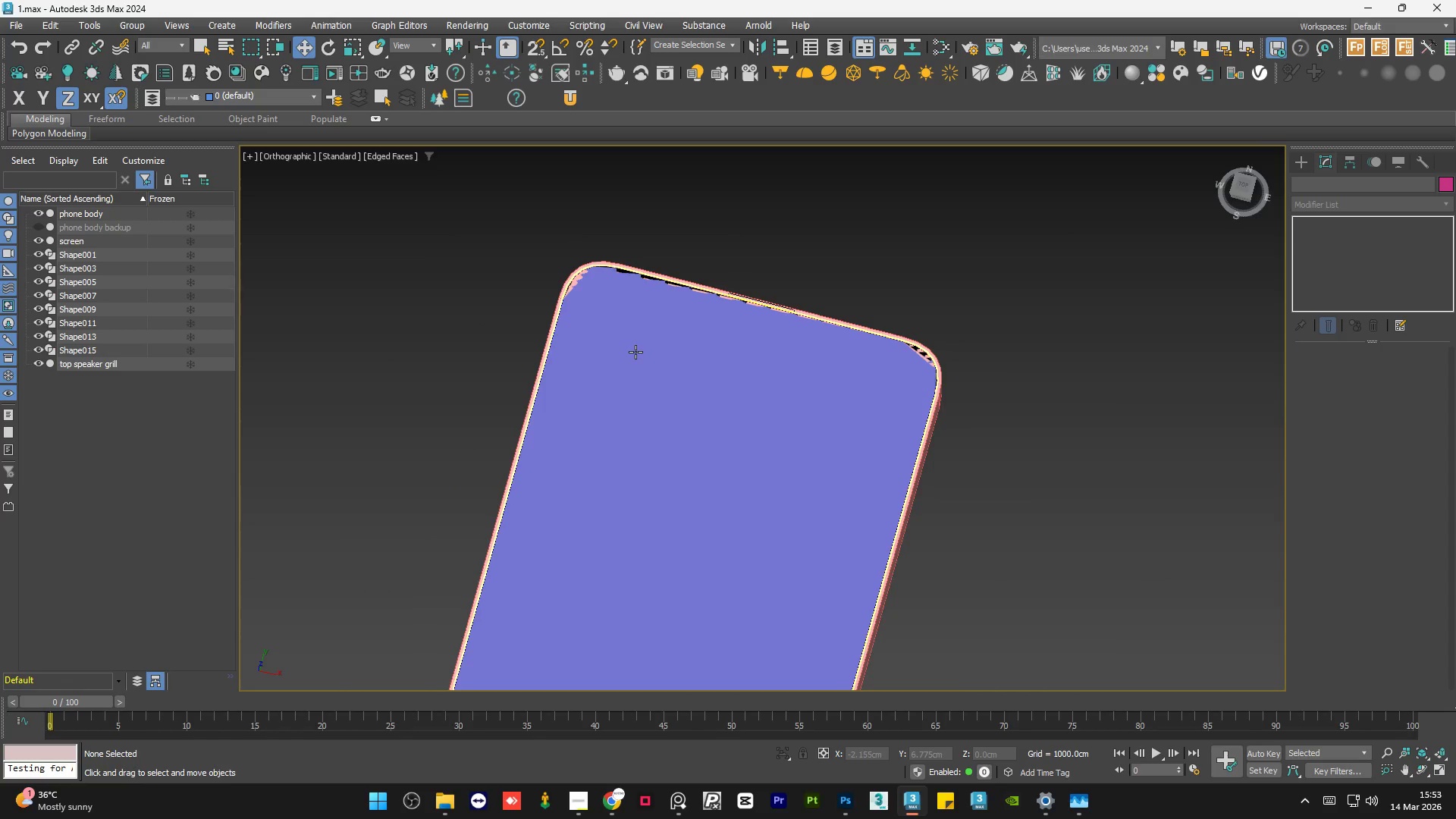 
hold_key(key=AltLeft, duration=0.53)
 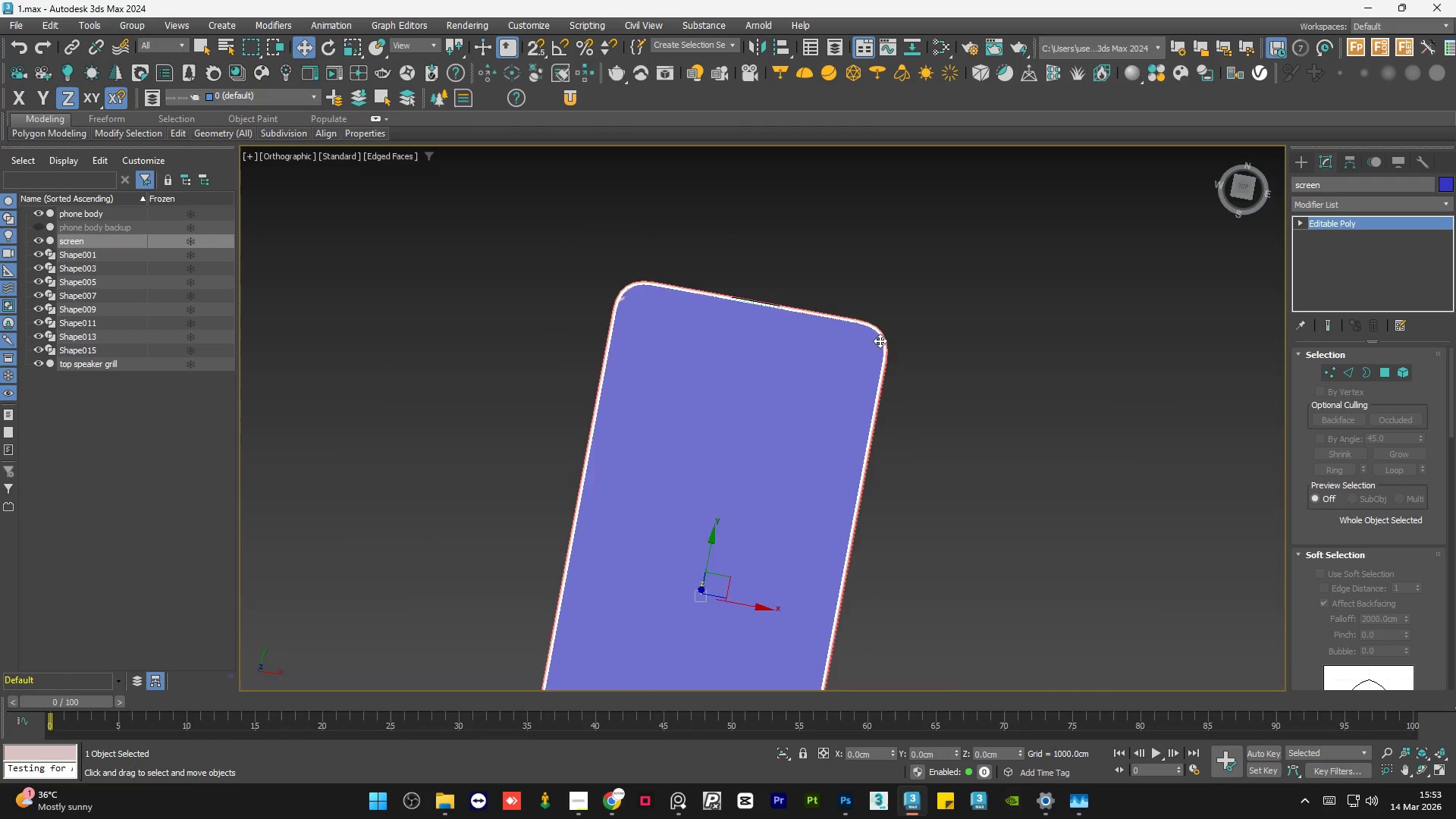 
scroll: coordinate [820, 351], scroll_direction: down, amount: 1.0
 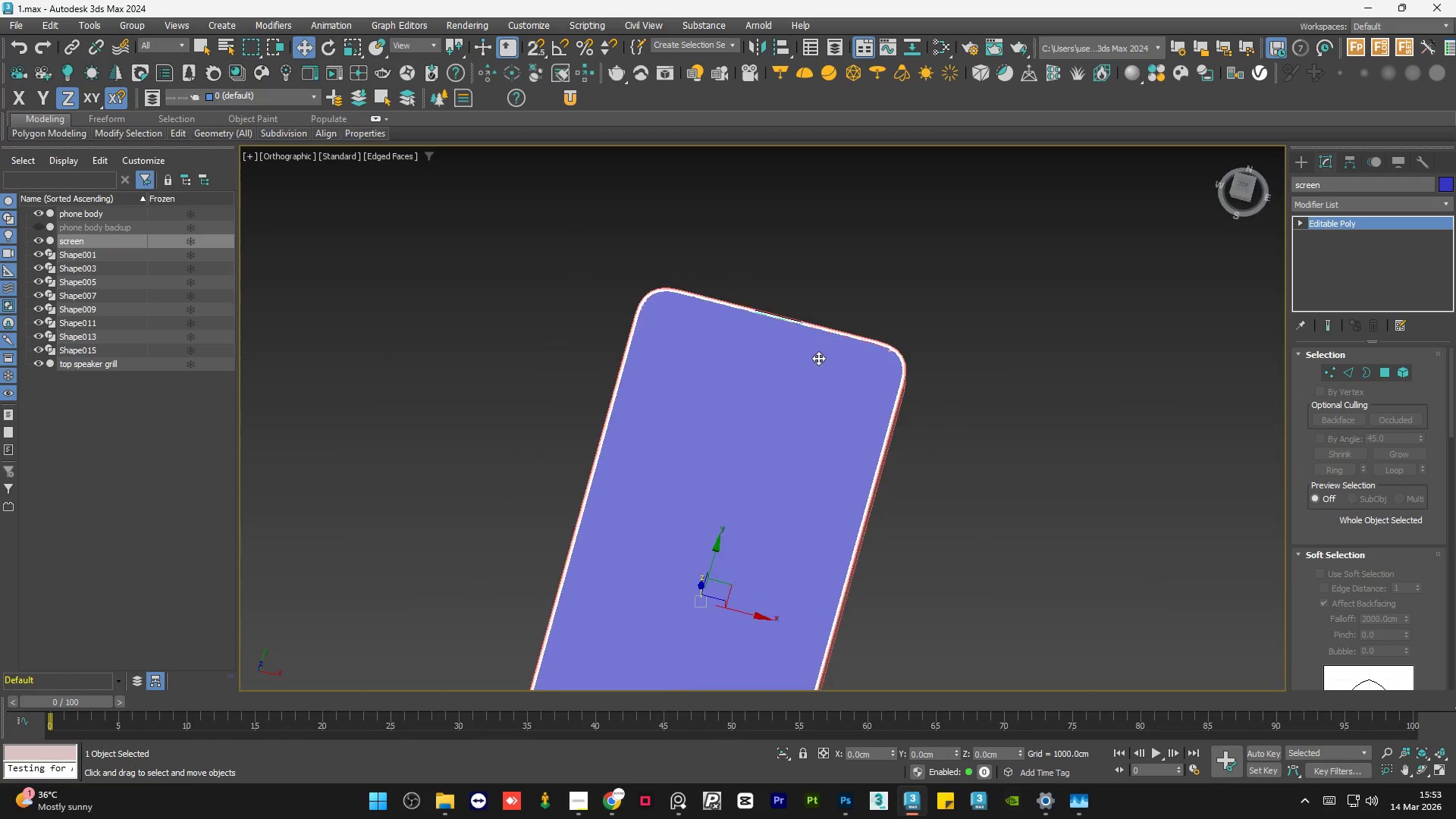 
hold_key(key=AltLeft, duration=0.47)
 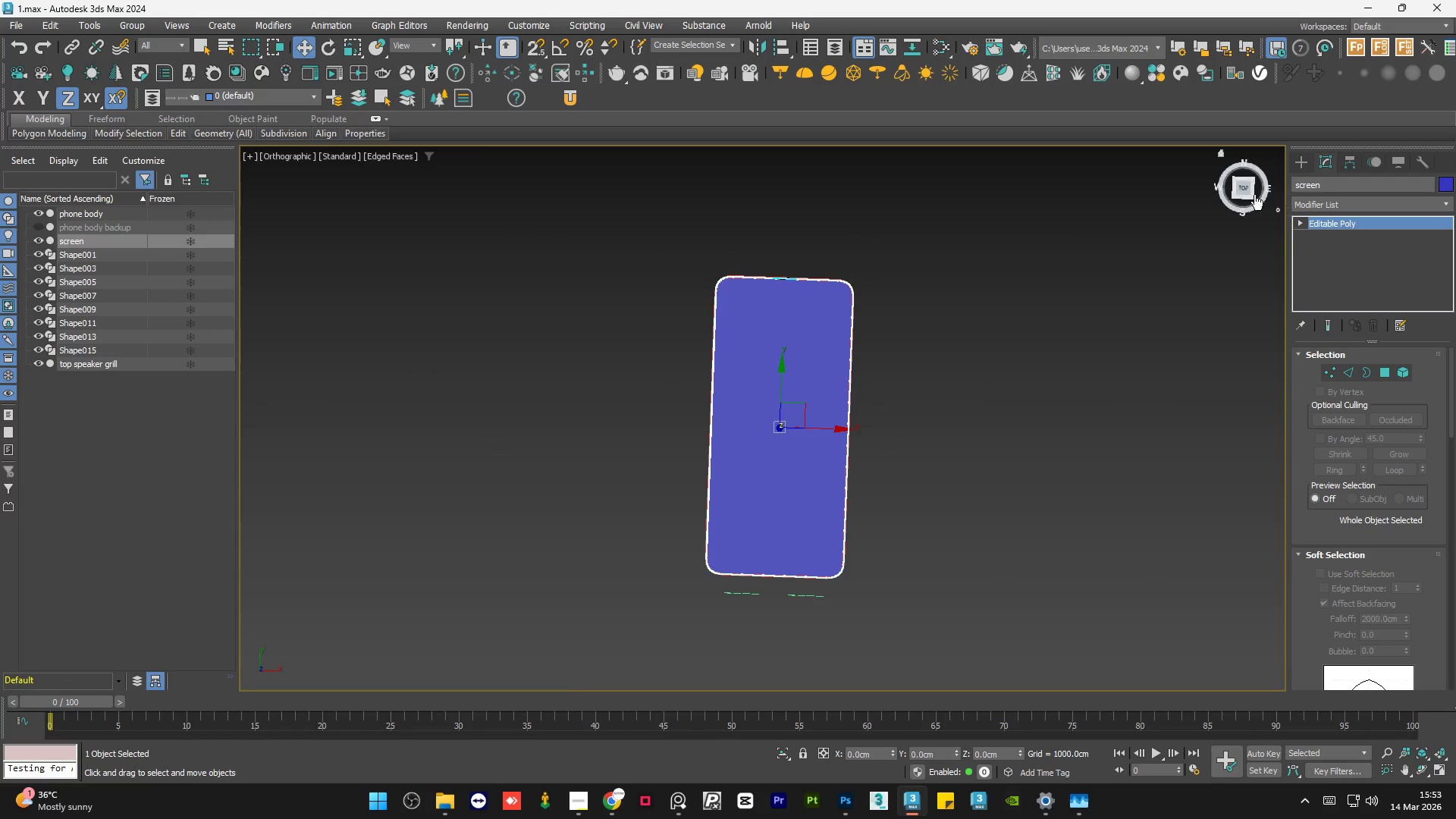 
scroll: coordinate [868, 300], scroll_direction: down, amount: 3.0
 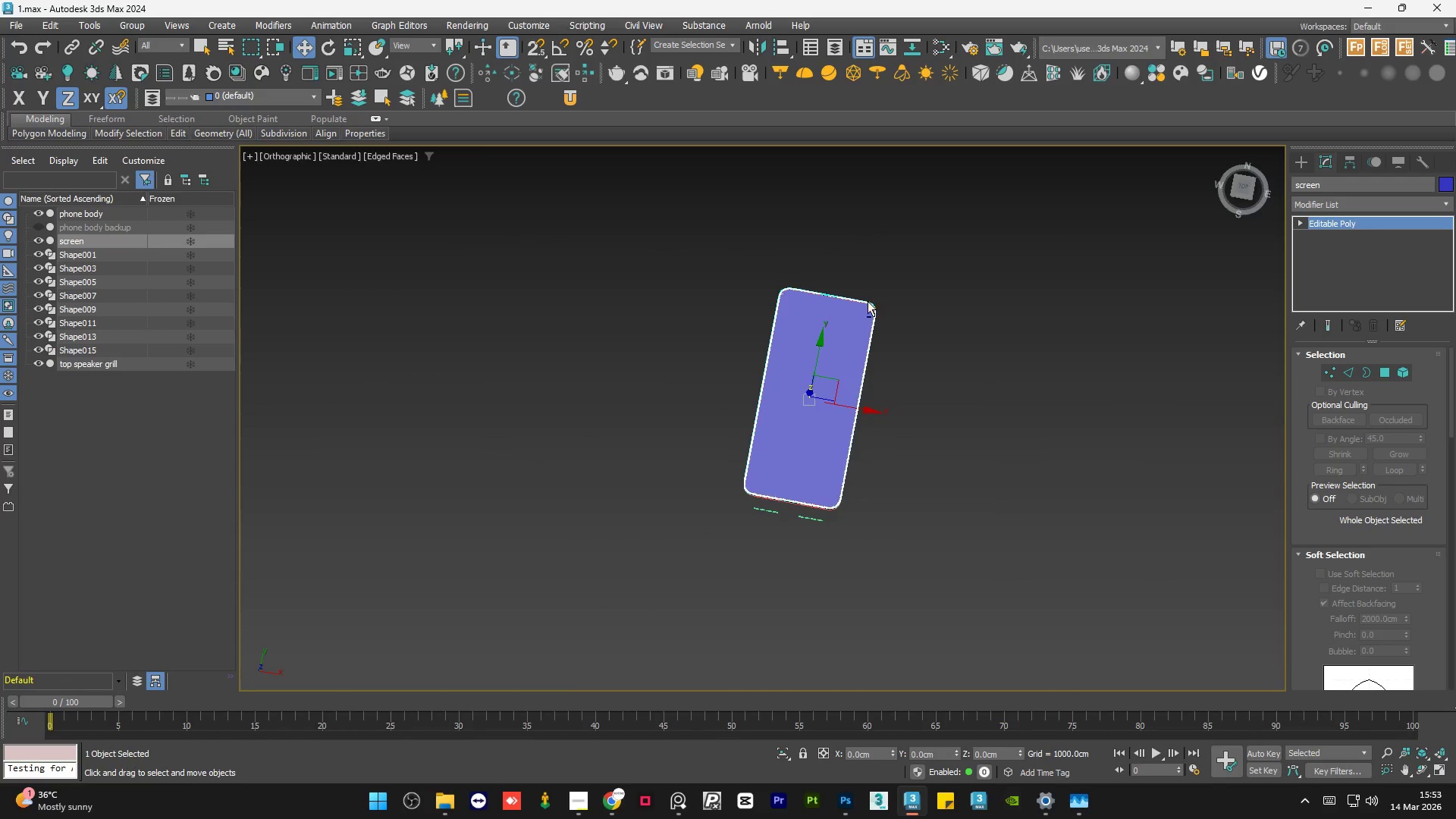 
scroll: coordinate [882, 328], scroll_direction: up, amount: 1.0
 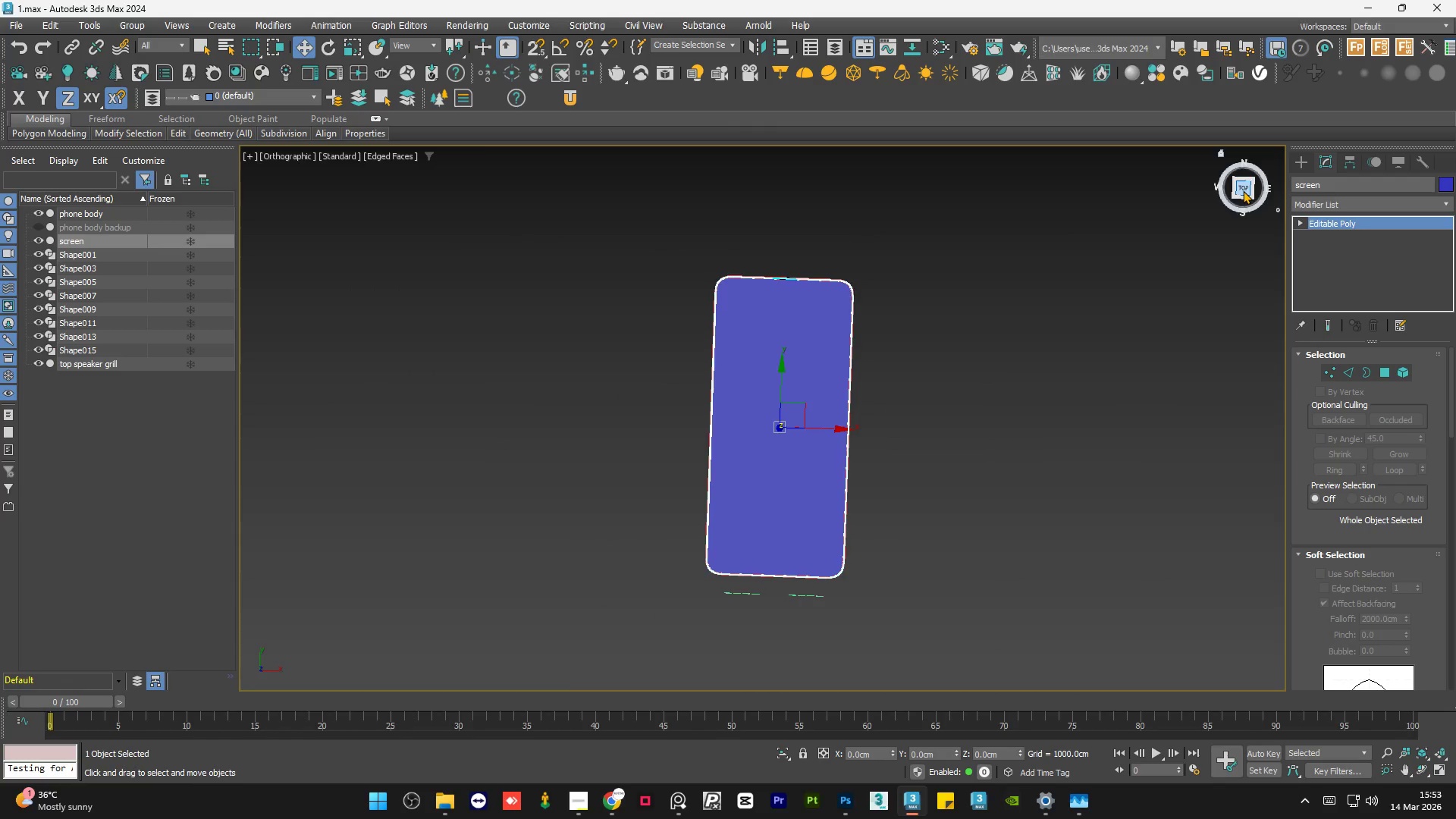 
double_click([1054, 307])
 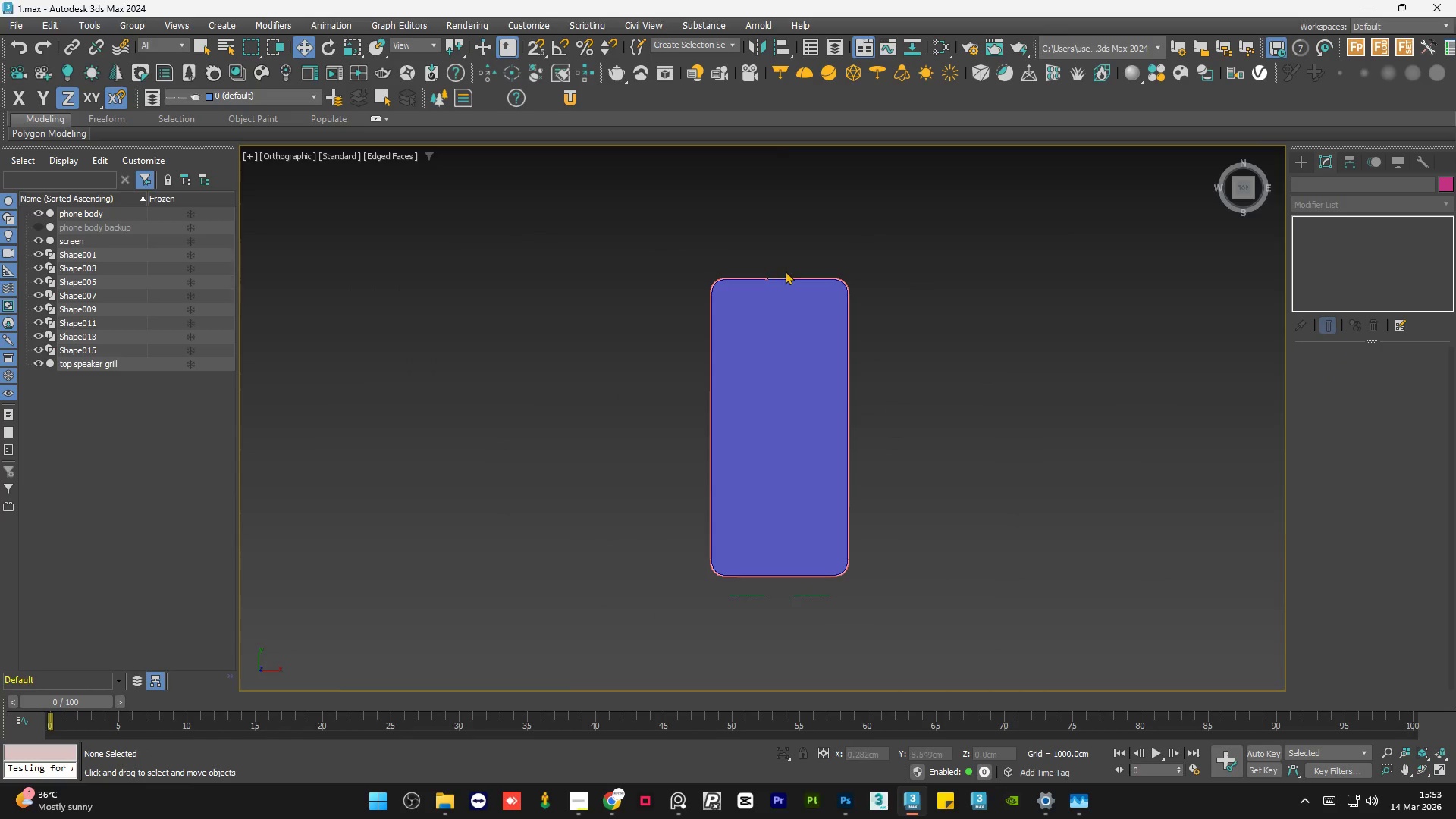 
scroll: coordinate [785, 271], scroll_direction: up, amount: 7.0
 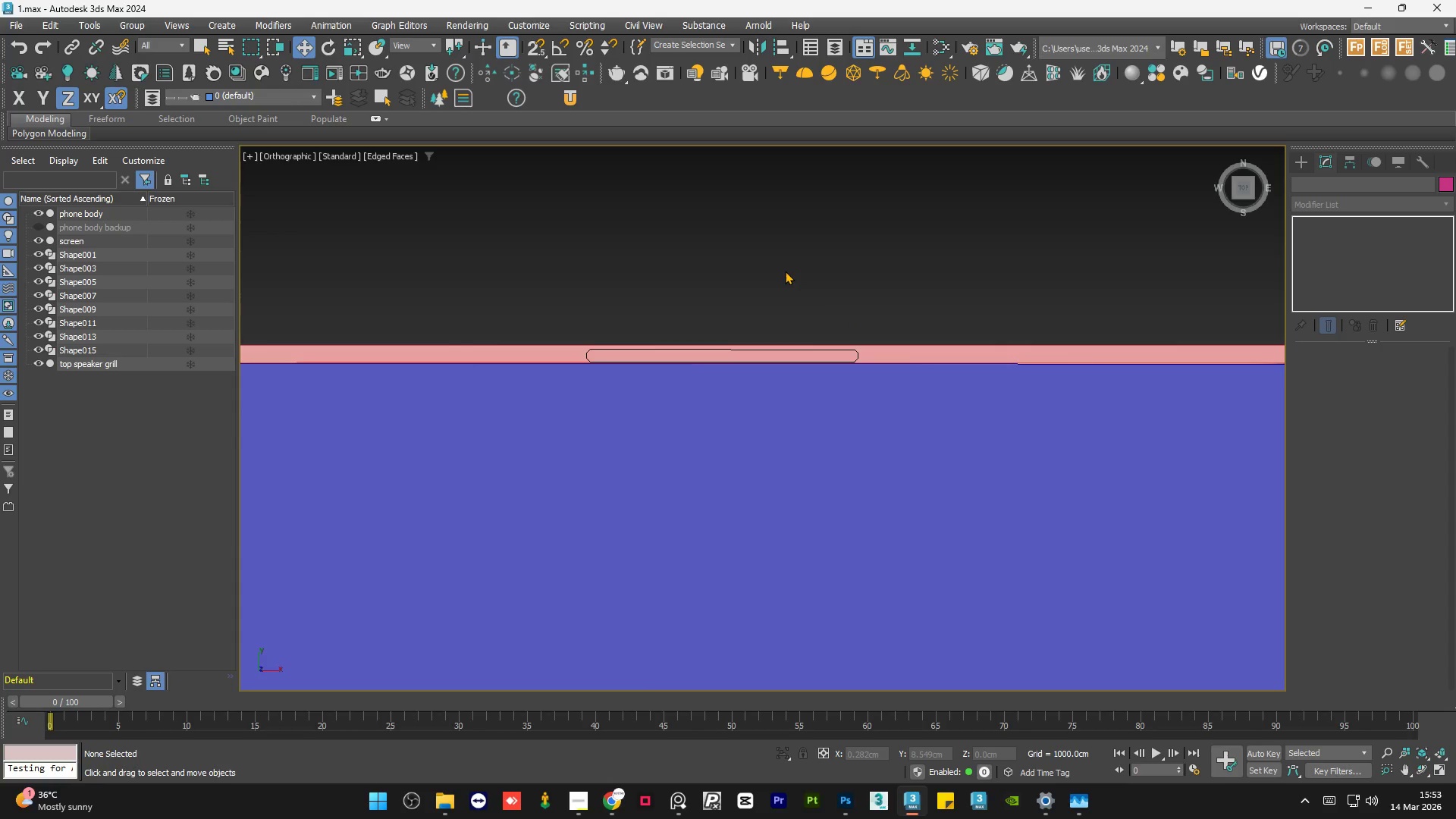 
wait(5.33)
 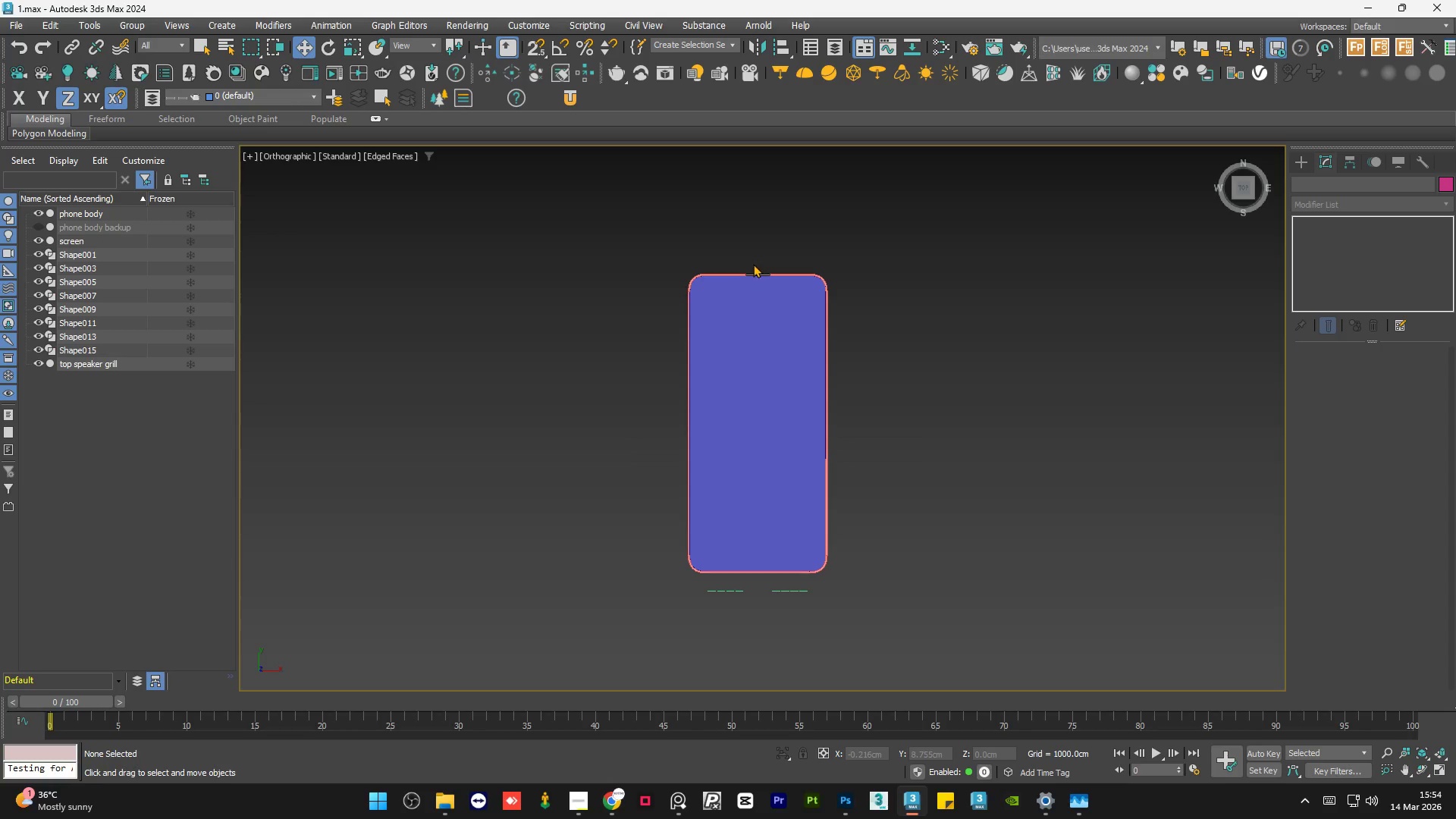 
hold_key(key=AltLeft, duration=1.5)
 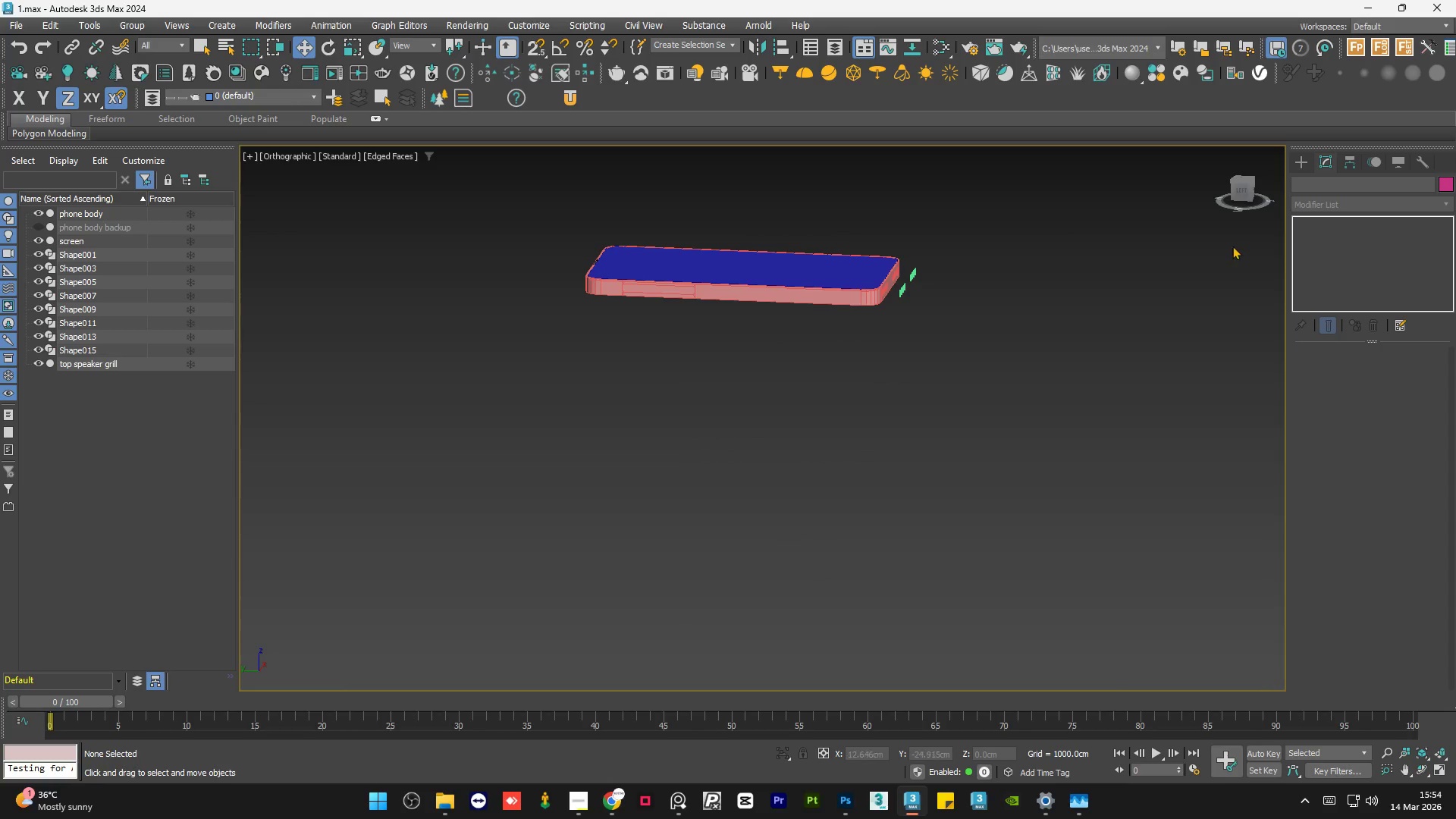 
scroll: coordinate [754, 263], scroll_direction: down, amount: 7.0
 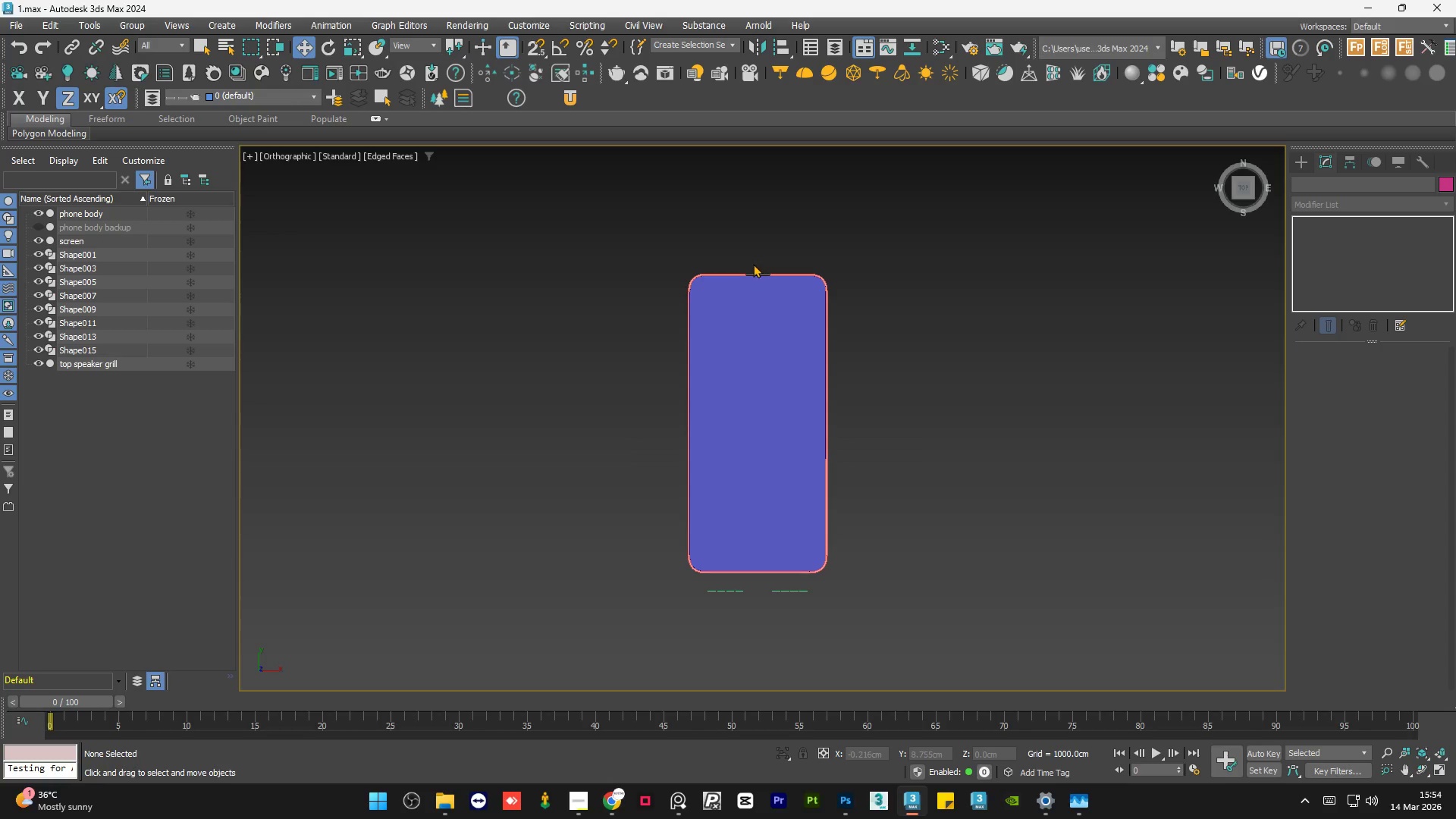 
hold_key(key=AltLeft, duration=0.33)
 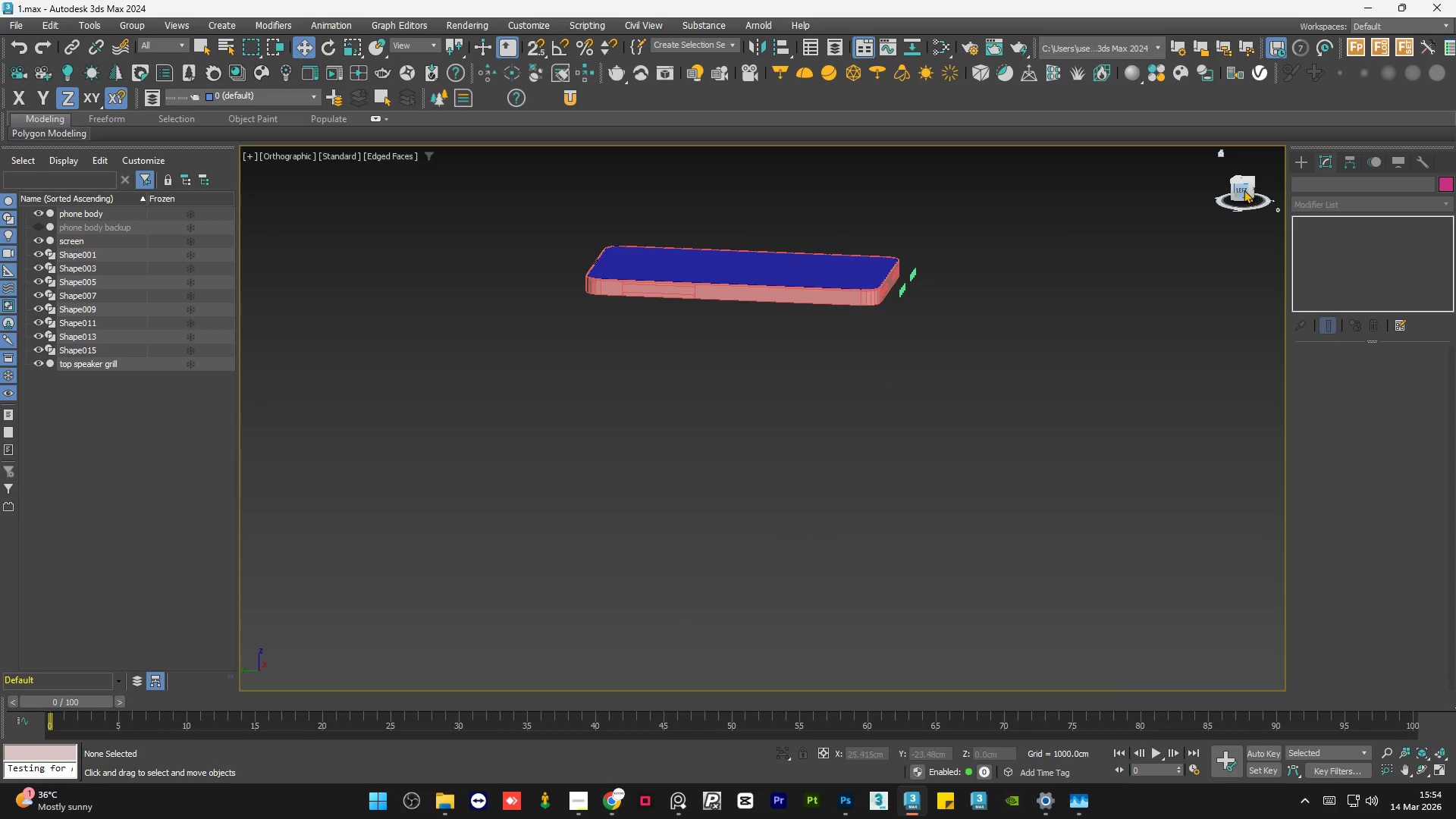 
left_click([1243, 188])
 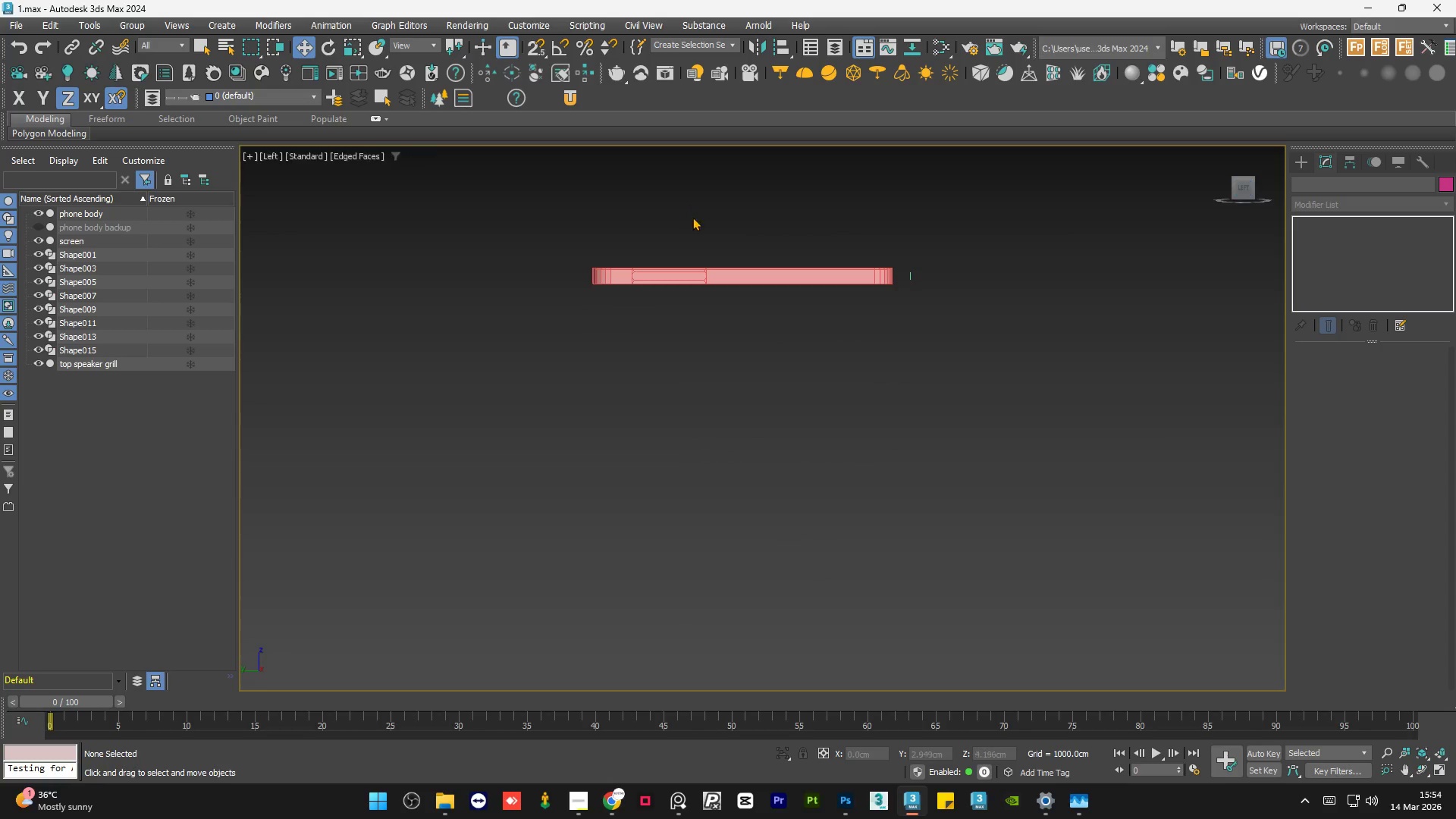 
scroll: coordinate [665, 260], scroll_direction: up, amount: 7.0
 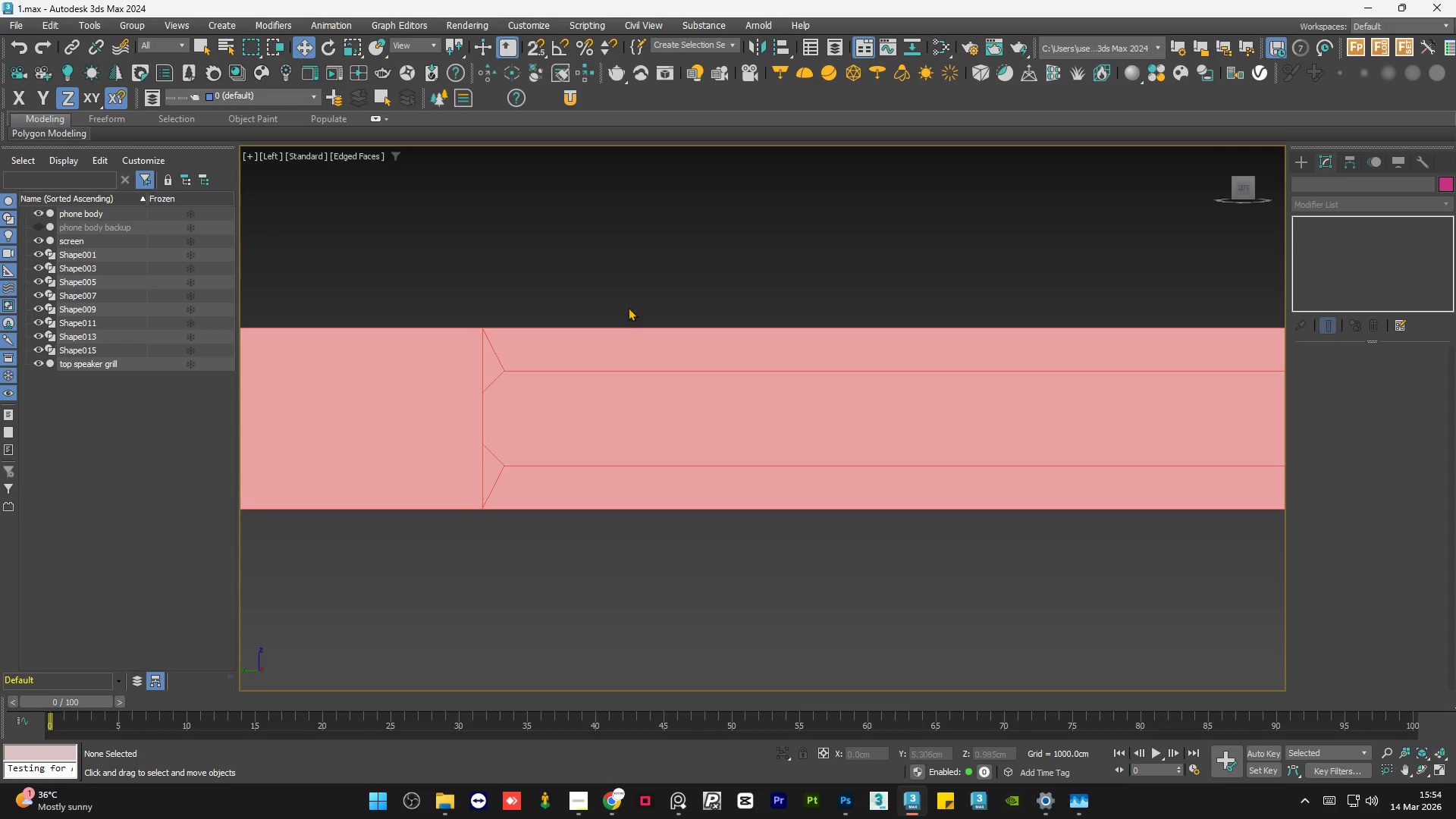 
scroll: coordinate [585, 358], scroll_direction: down, amount: 2.0
 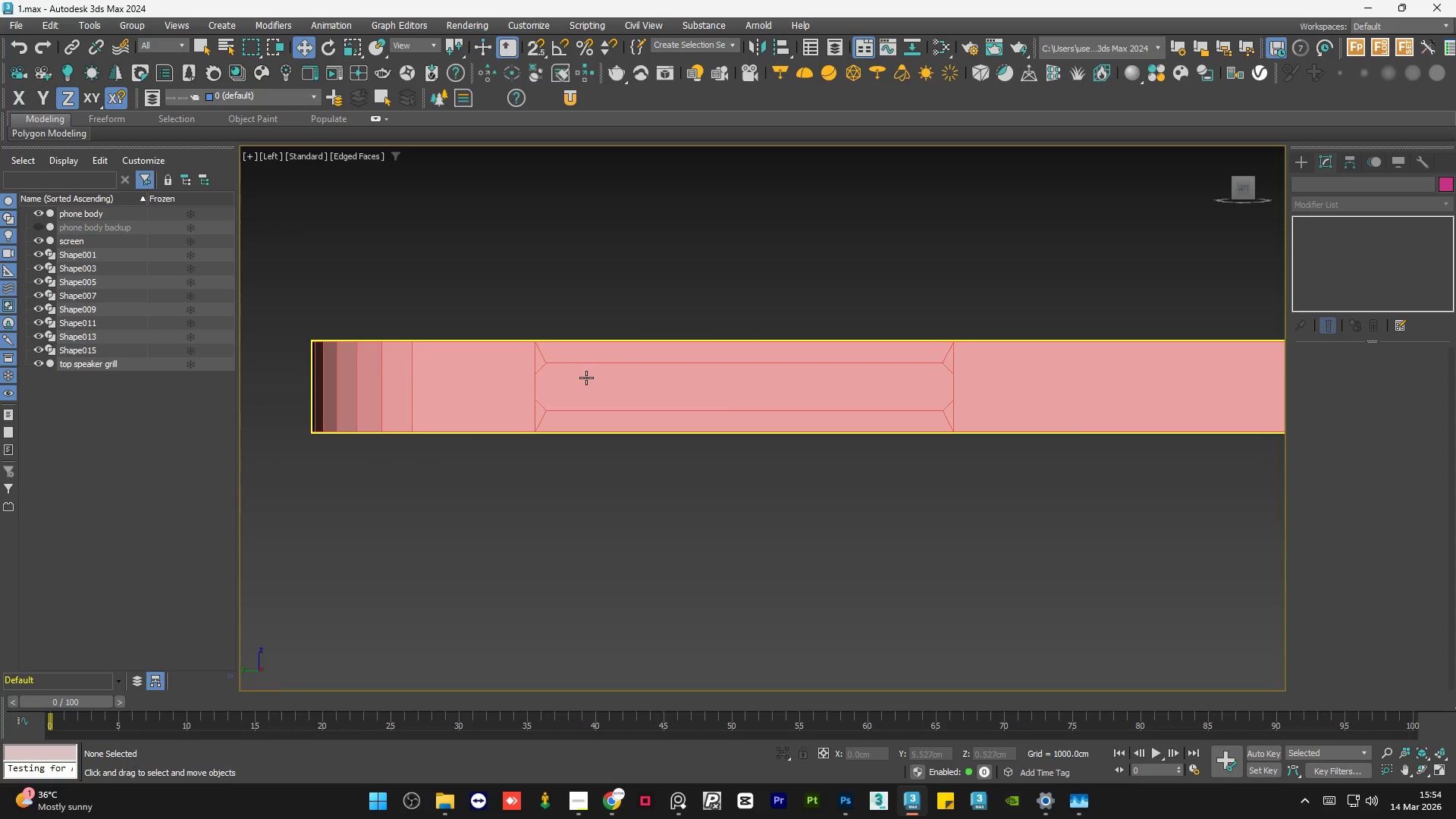 
left_click([586, 378])
 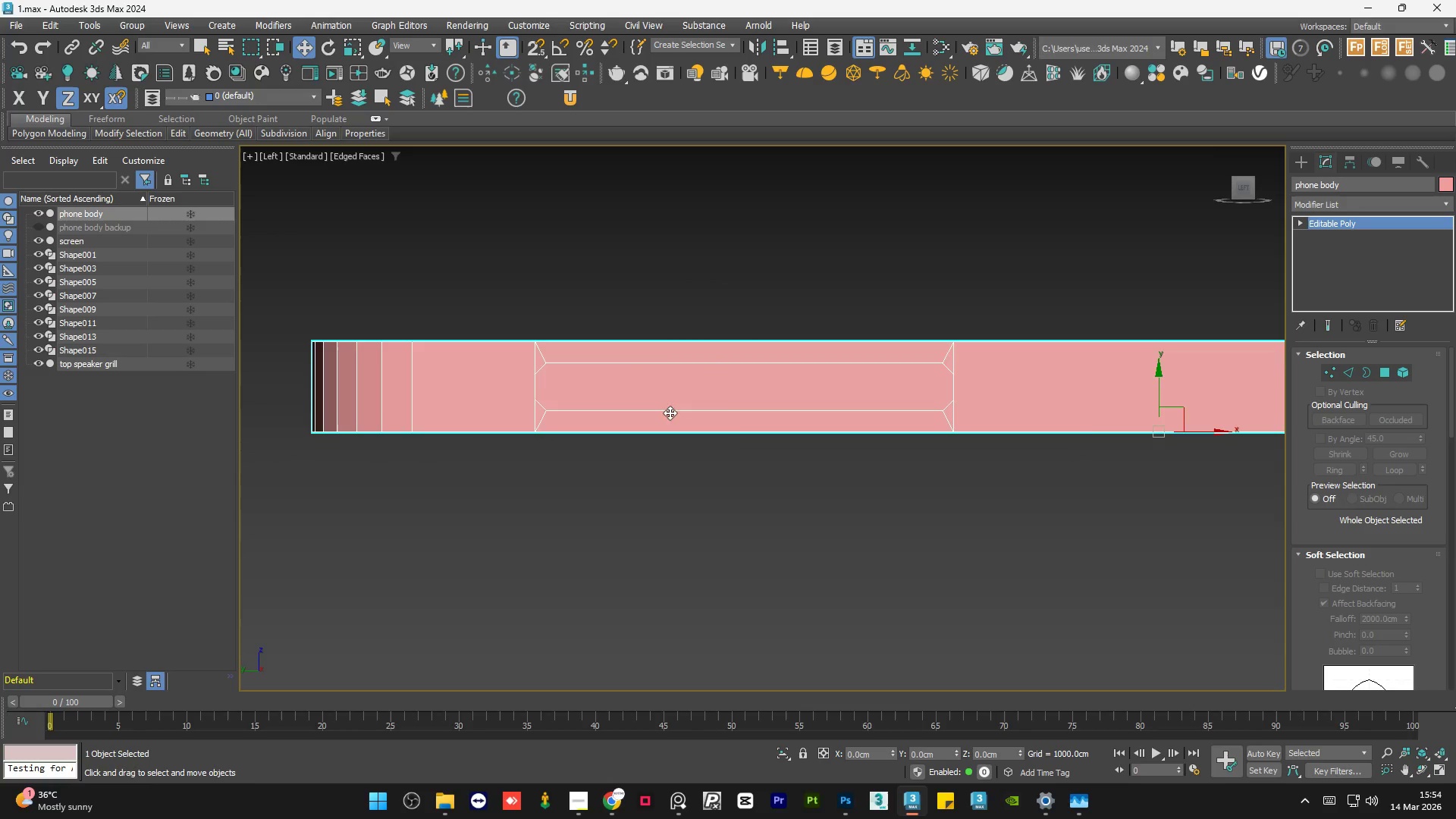 
hold_key(key=AltLeft, duration=0.81)
 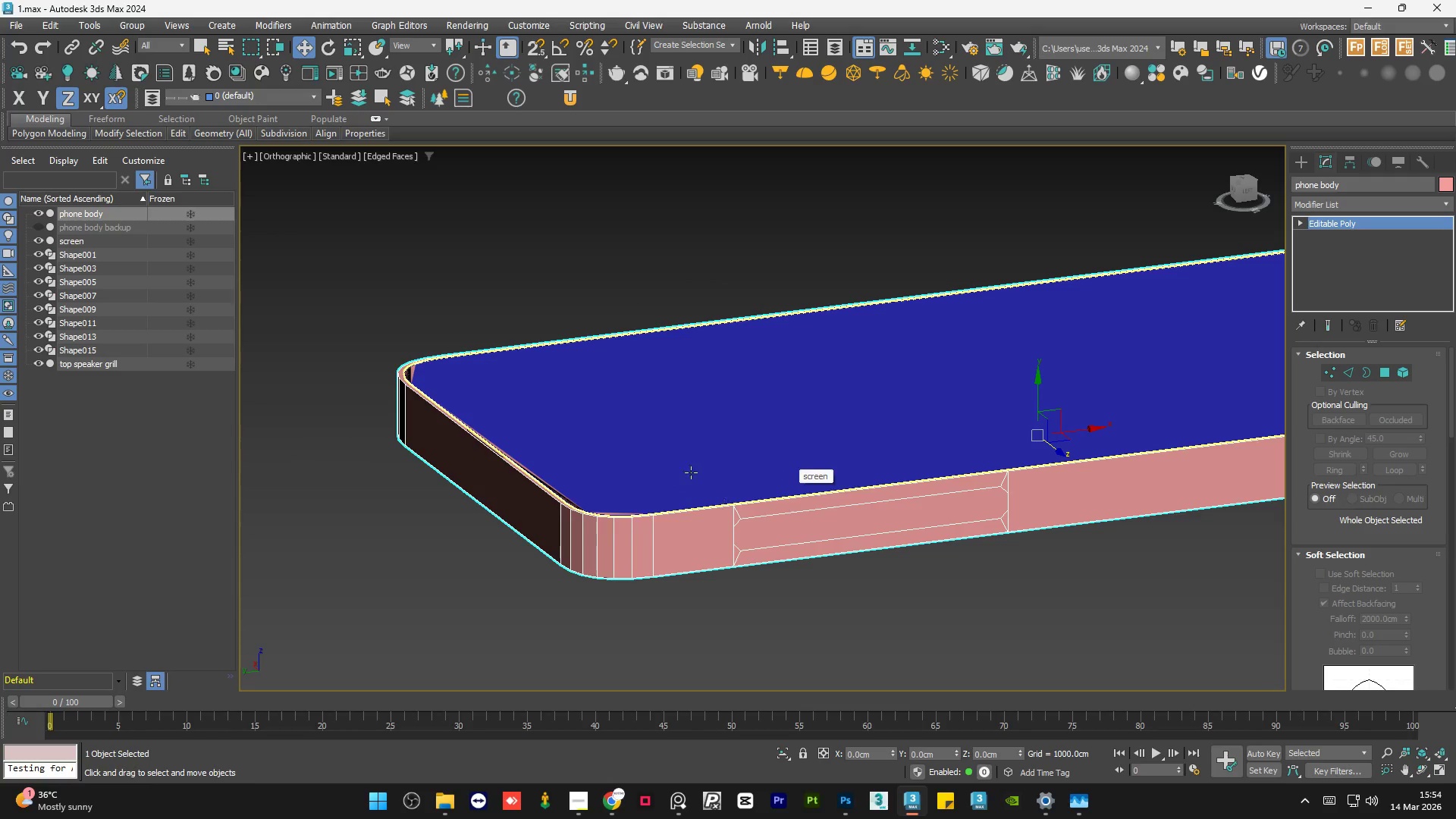 
scroll: coordinate [746, 448], scroll_direction: down, amount: 1.0
 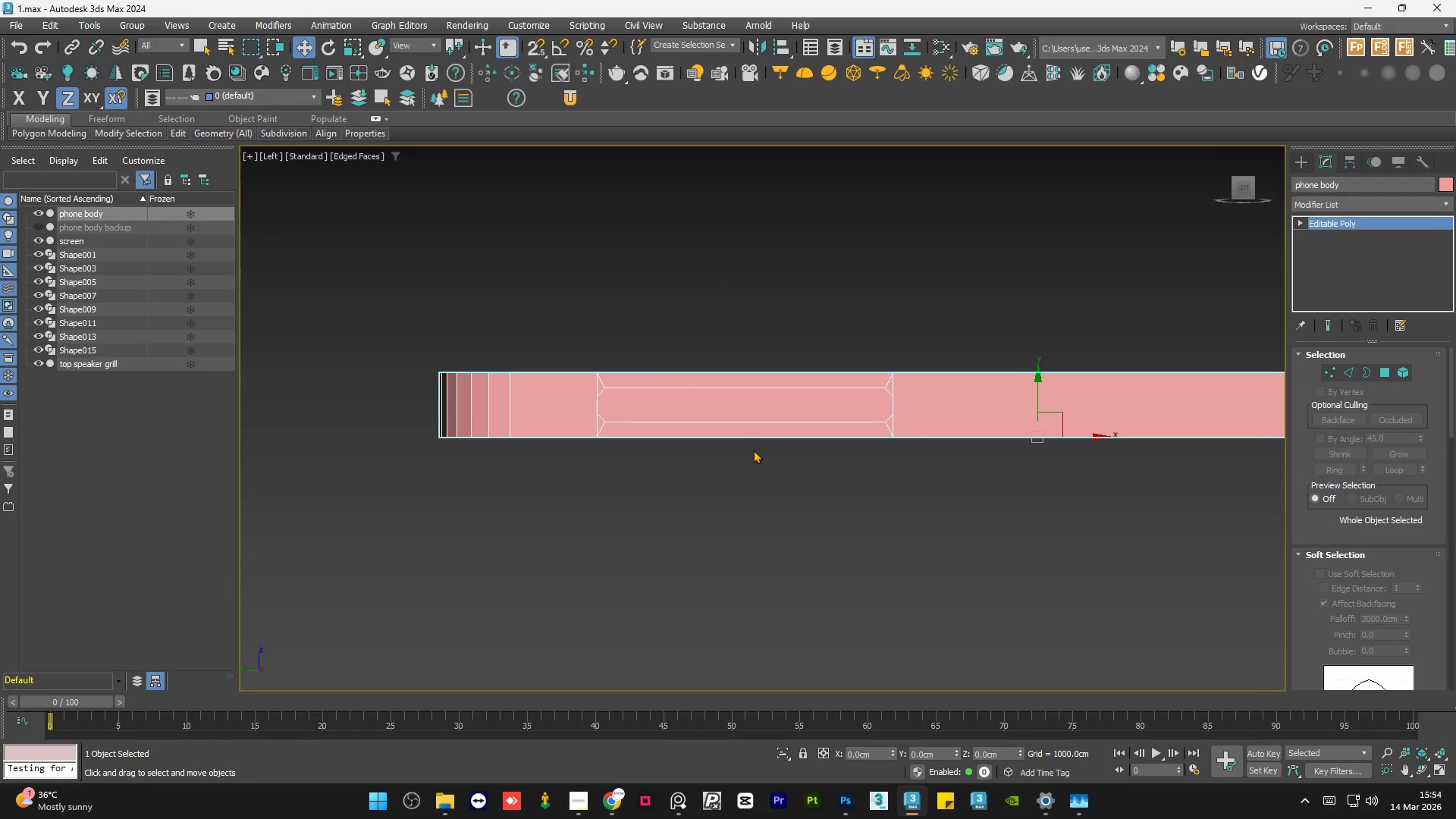 
left_click([482, 396])
 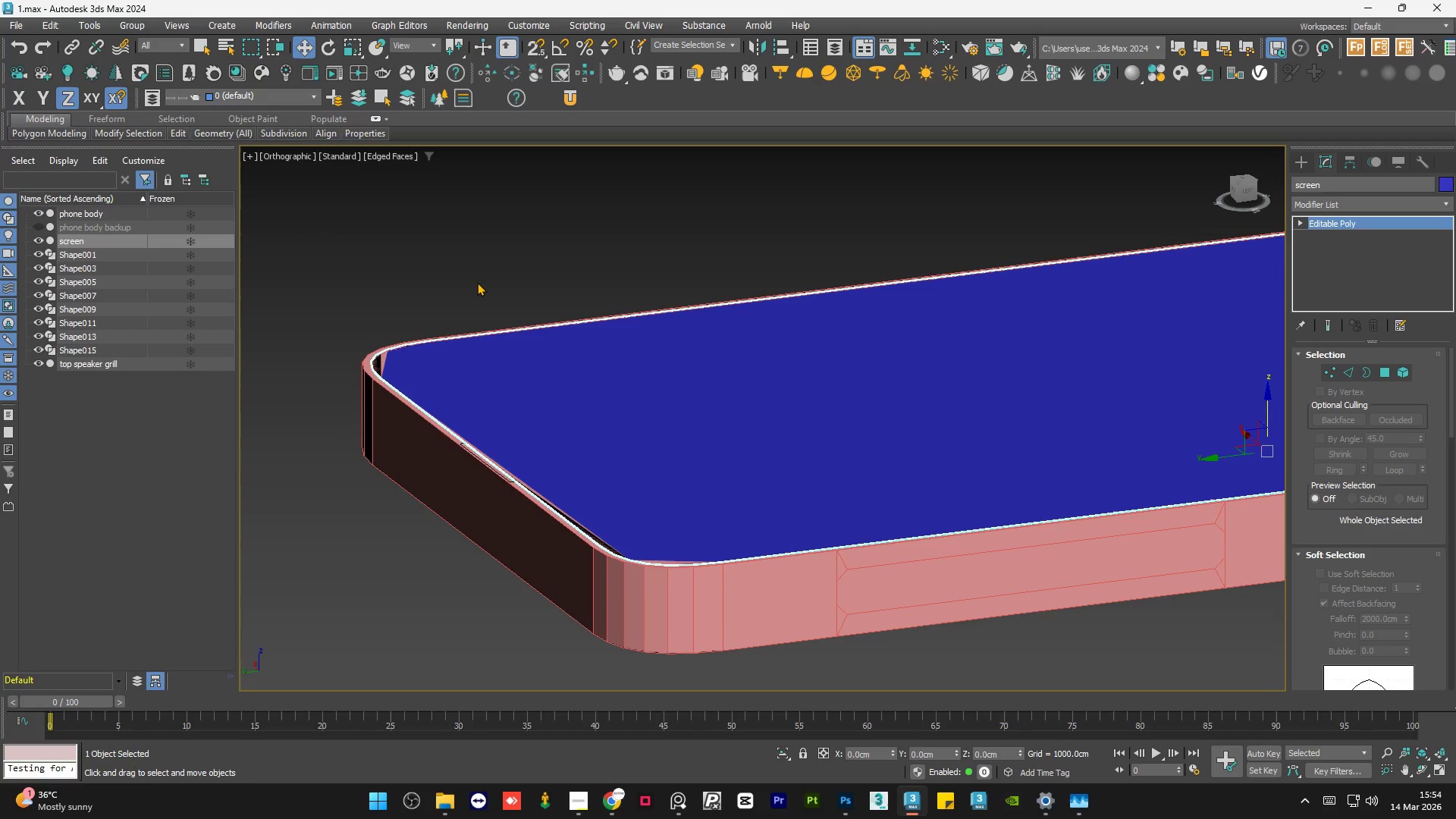 
scroll: coordinate [483, 397], scroll_direction: up, amount: 1.0
 